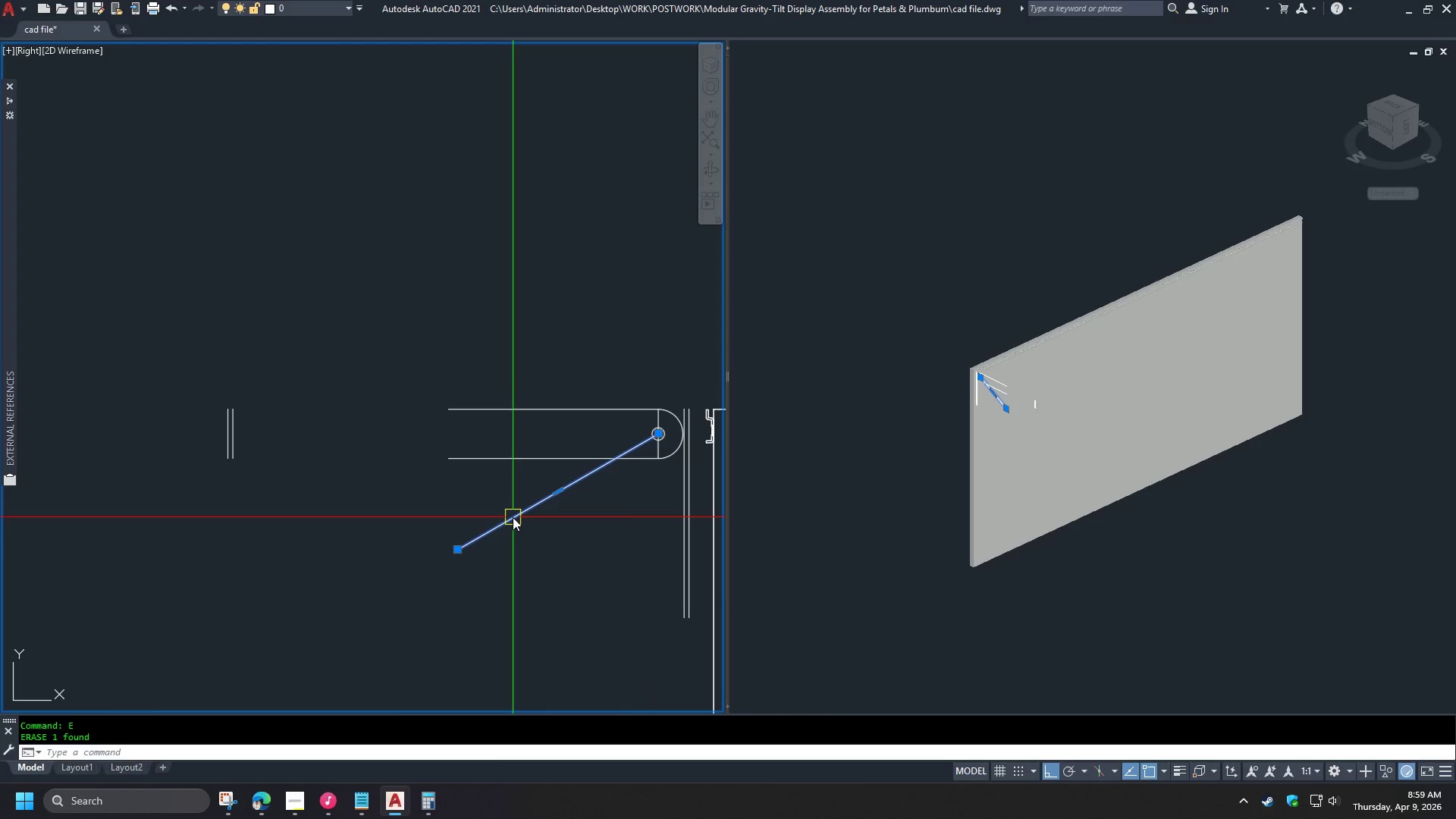 
key(E)
 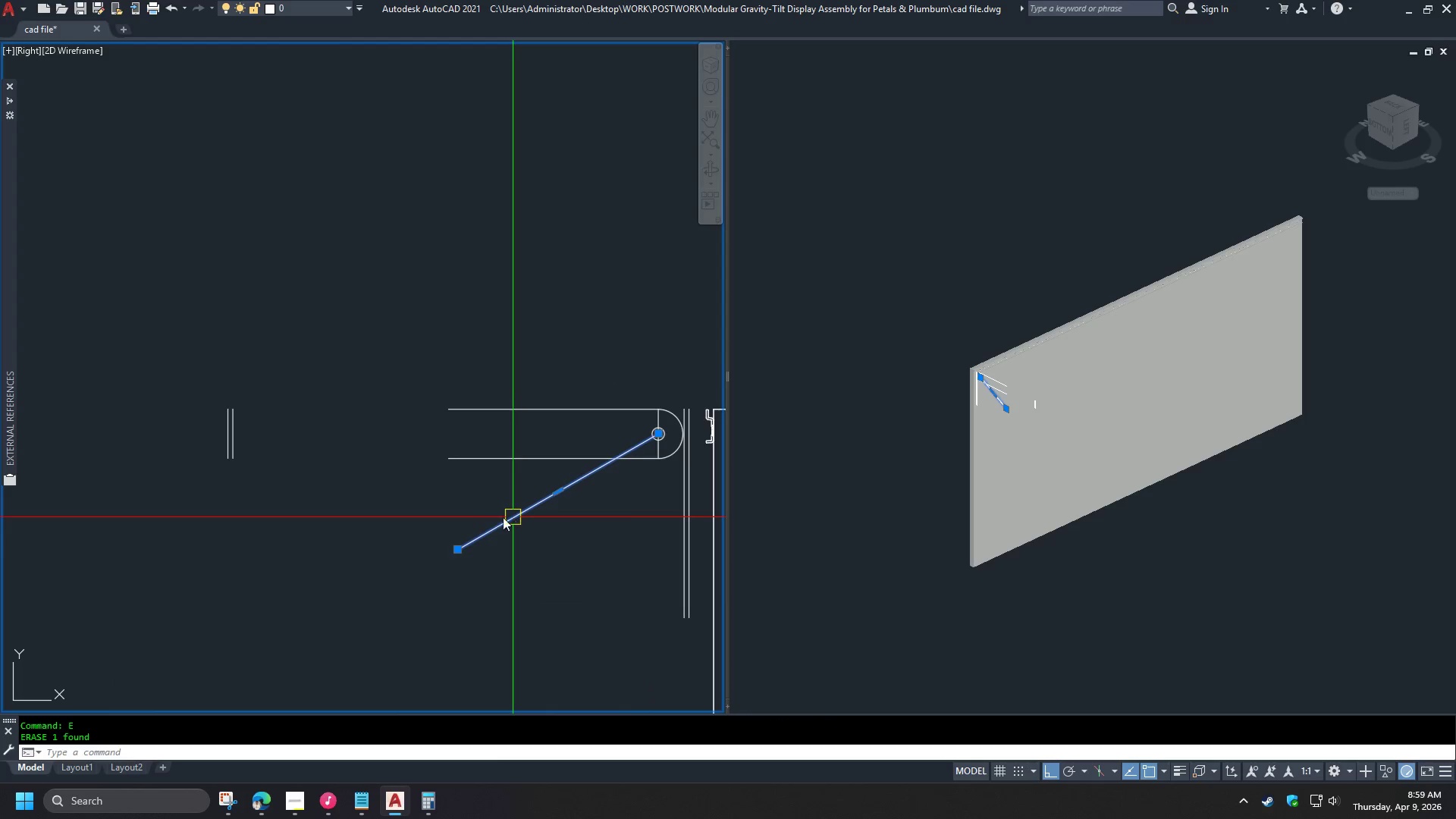 
key(Space)
 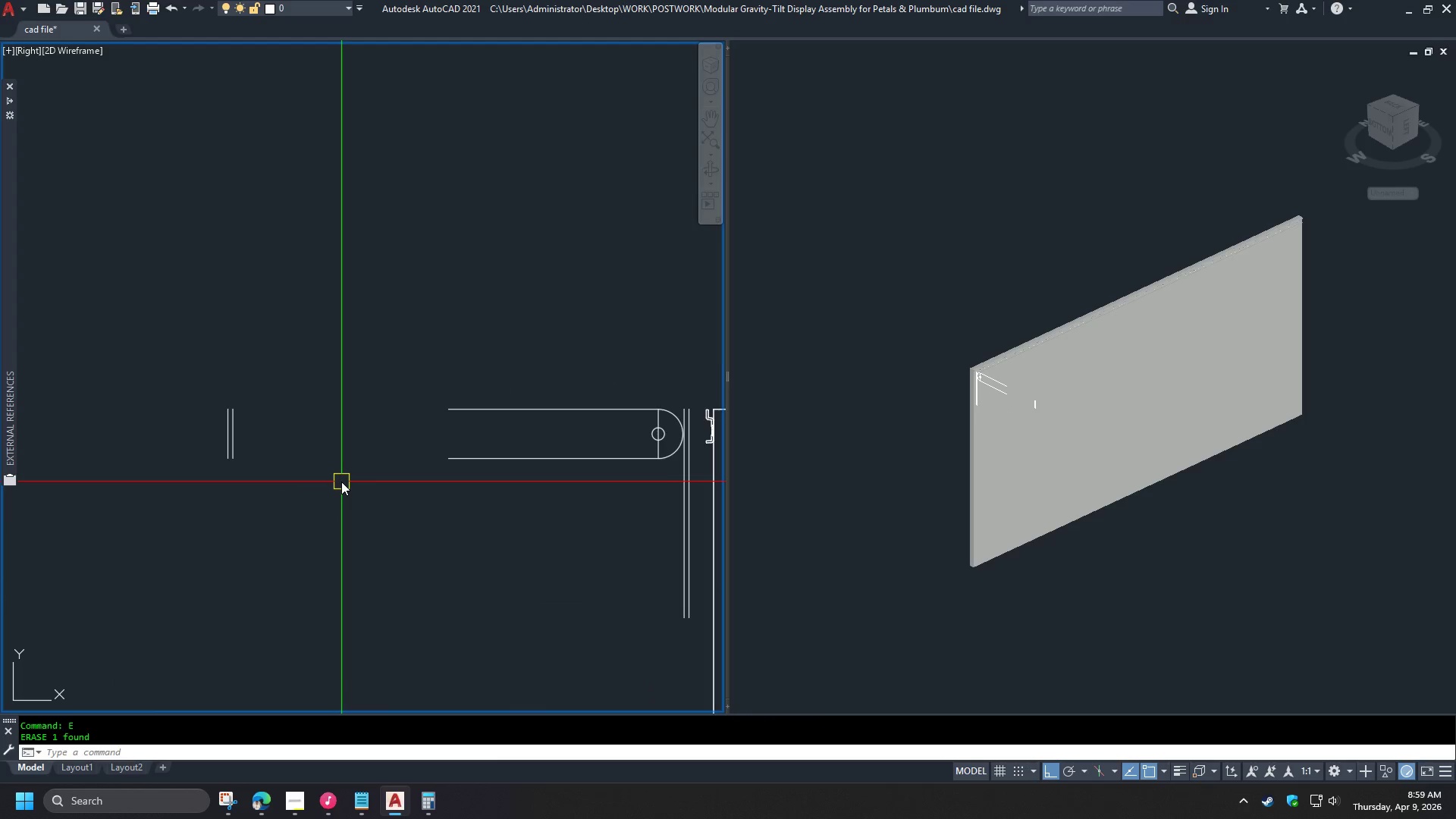 
key(O)
 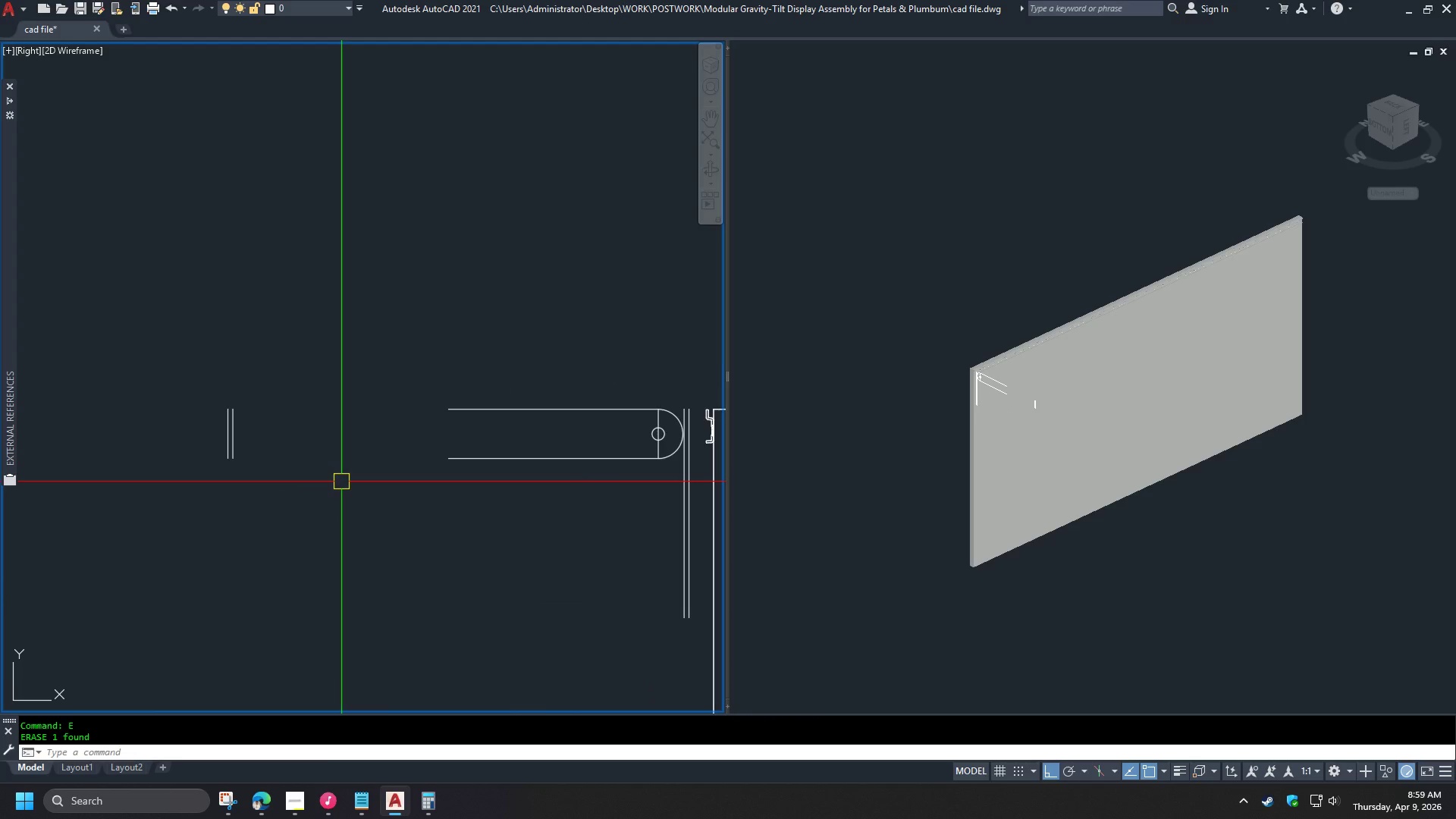 
key(Space)
 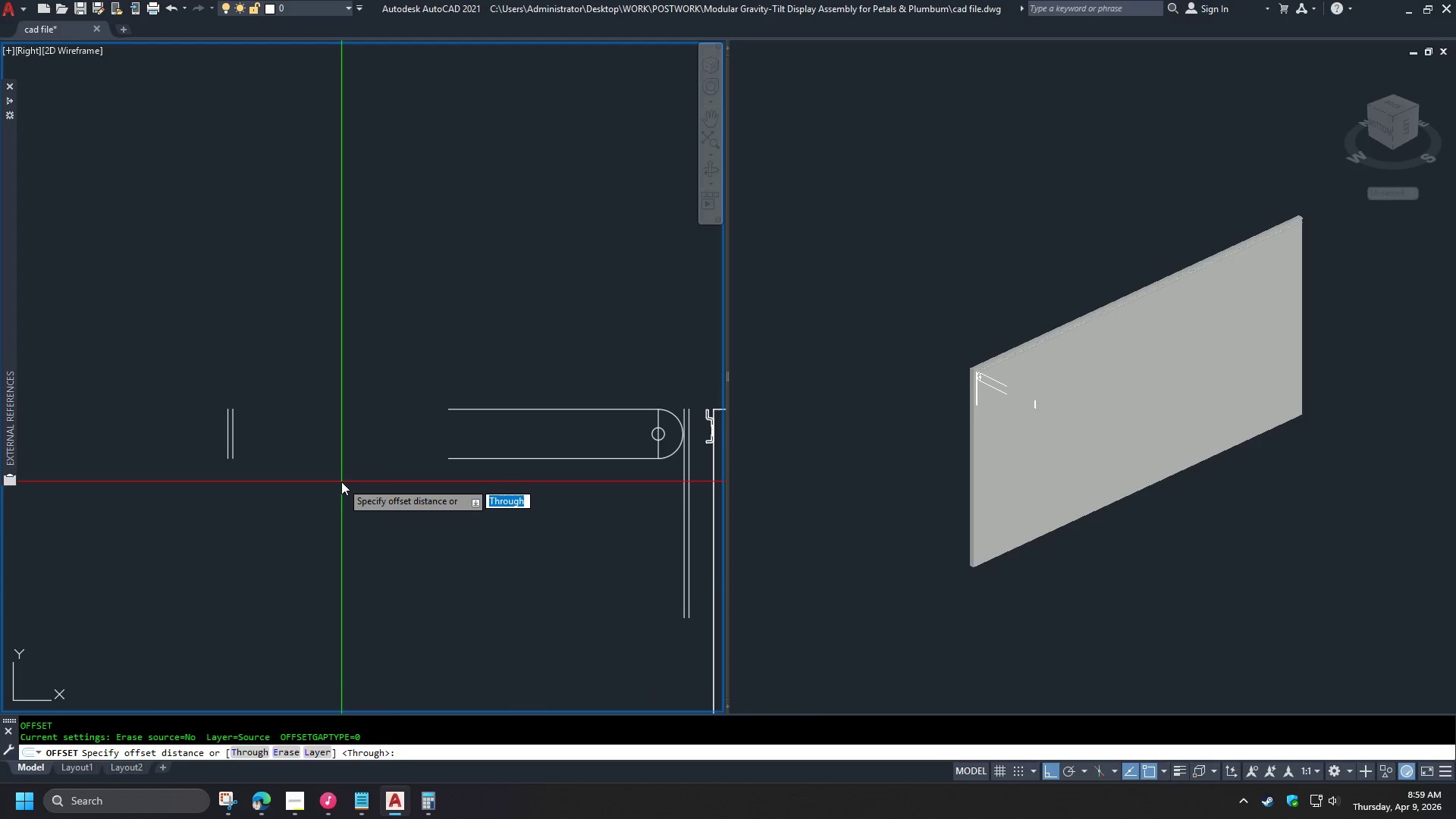 
key(T)
 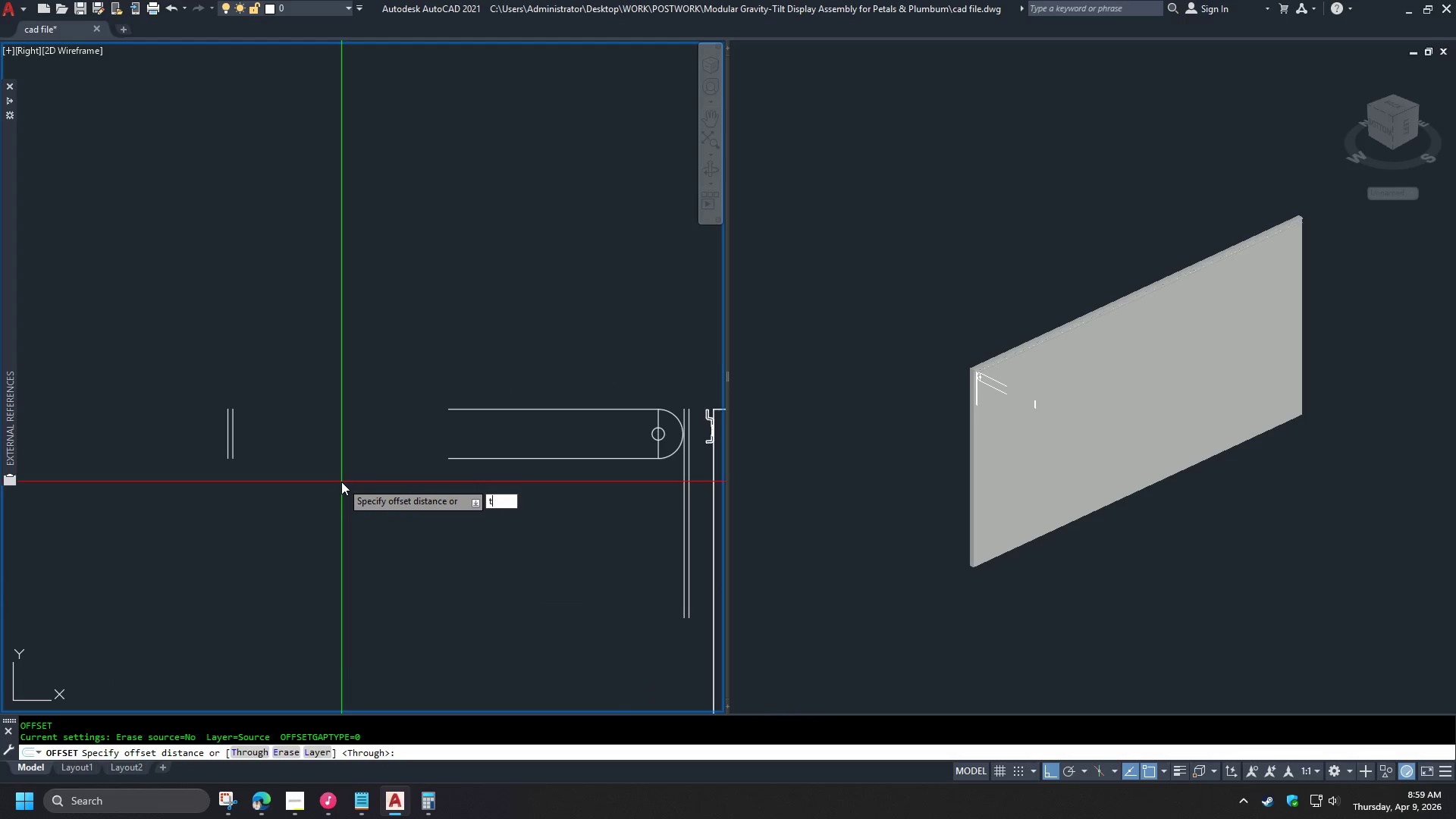 
key(Space)
 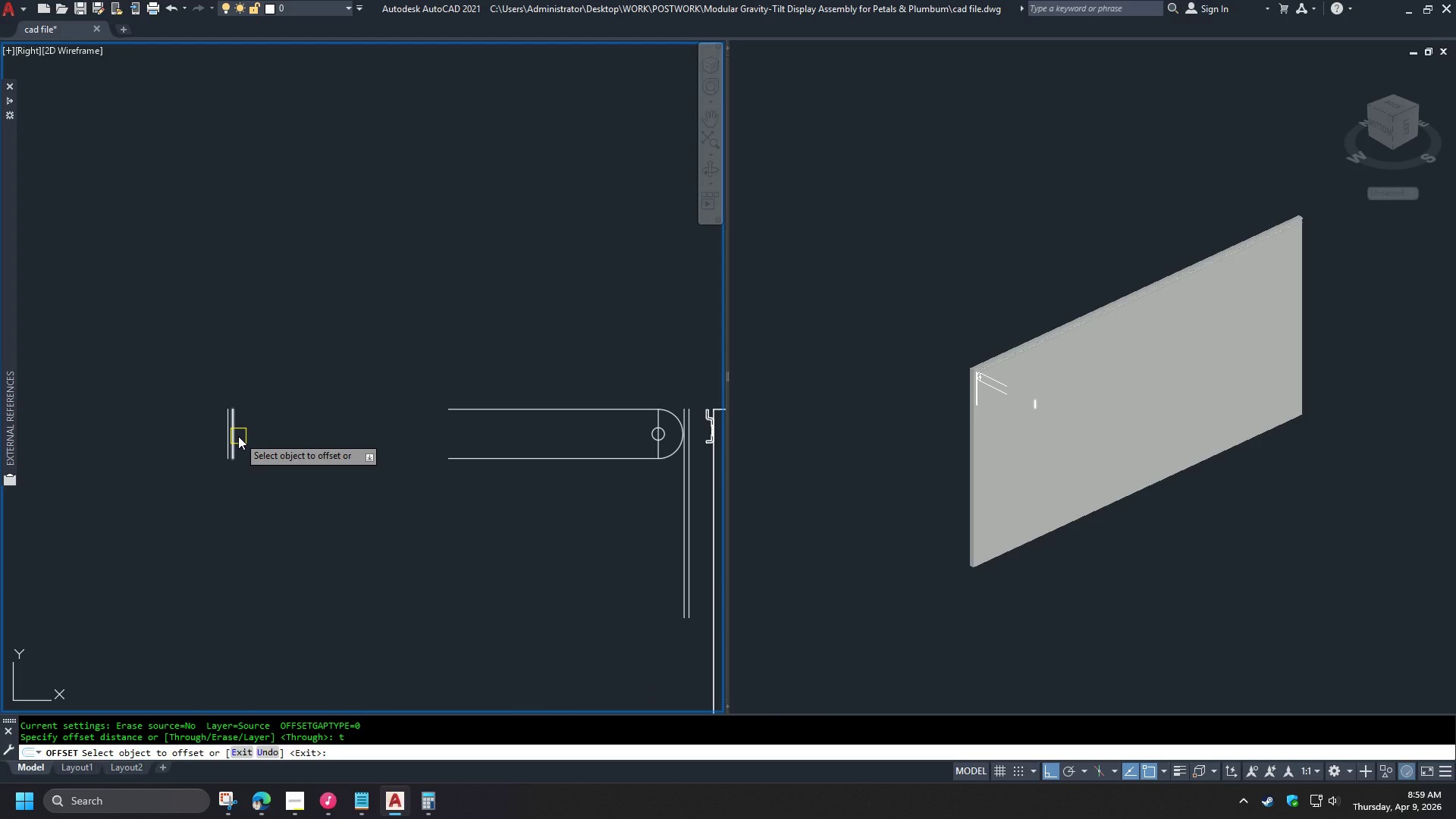 
left_click([238, 436])
 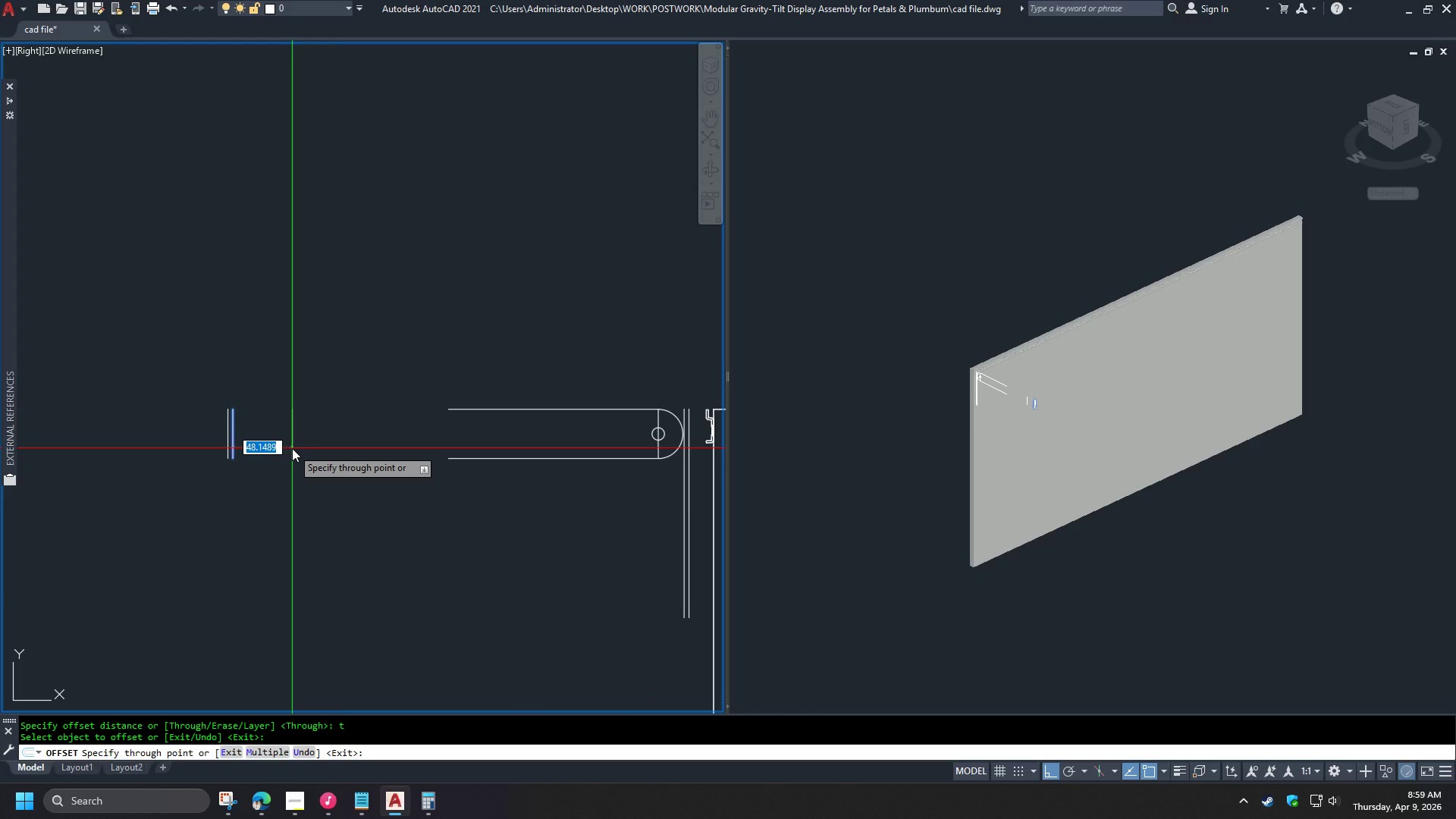 
key(Numpad2)
 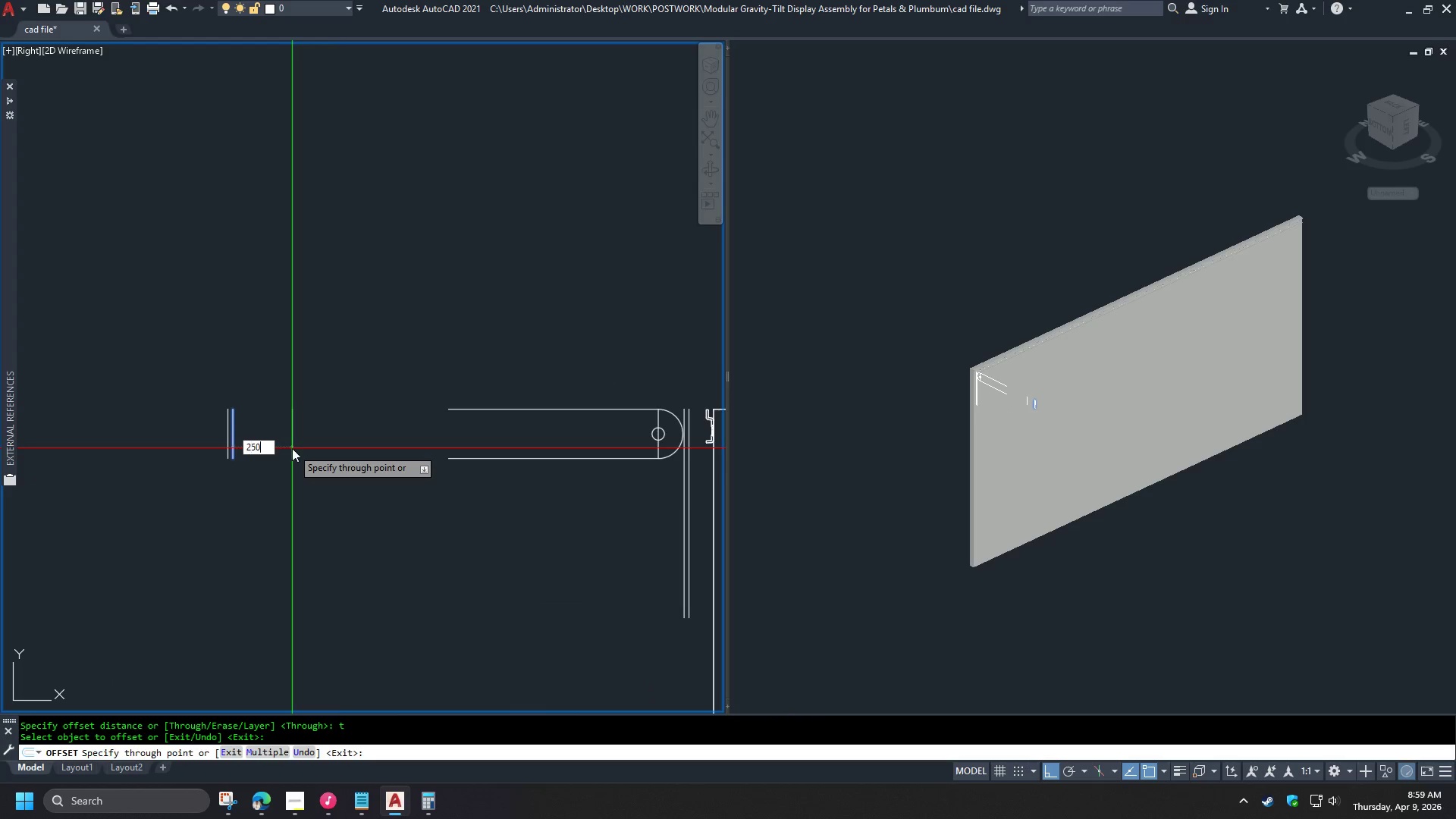 
key(Numpad5)
 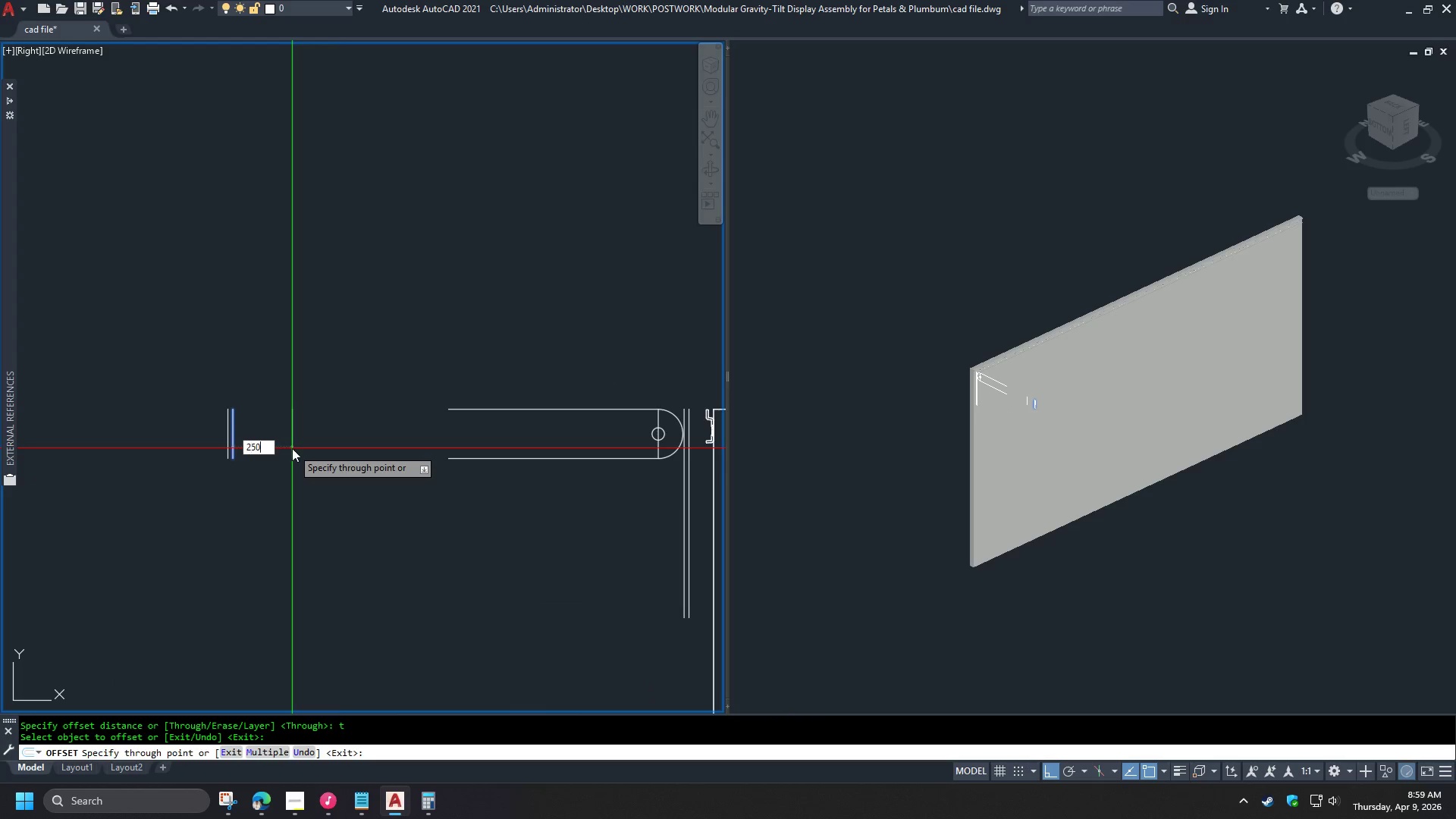 
key(Numpad0)
 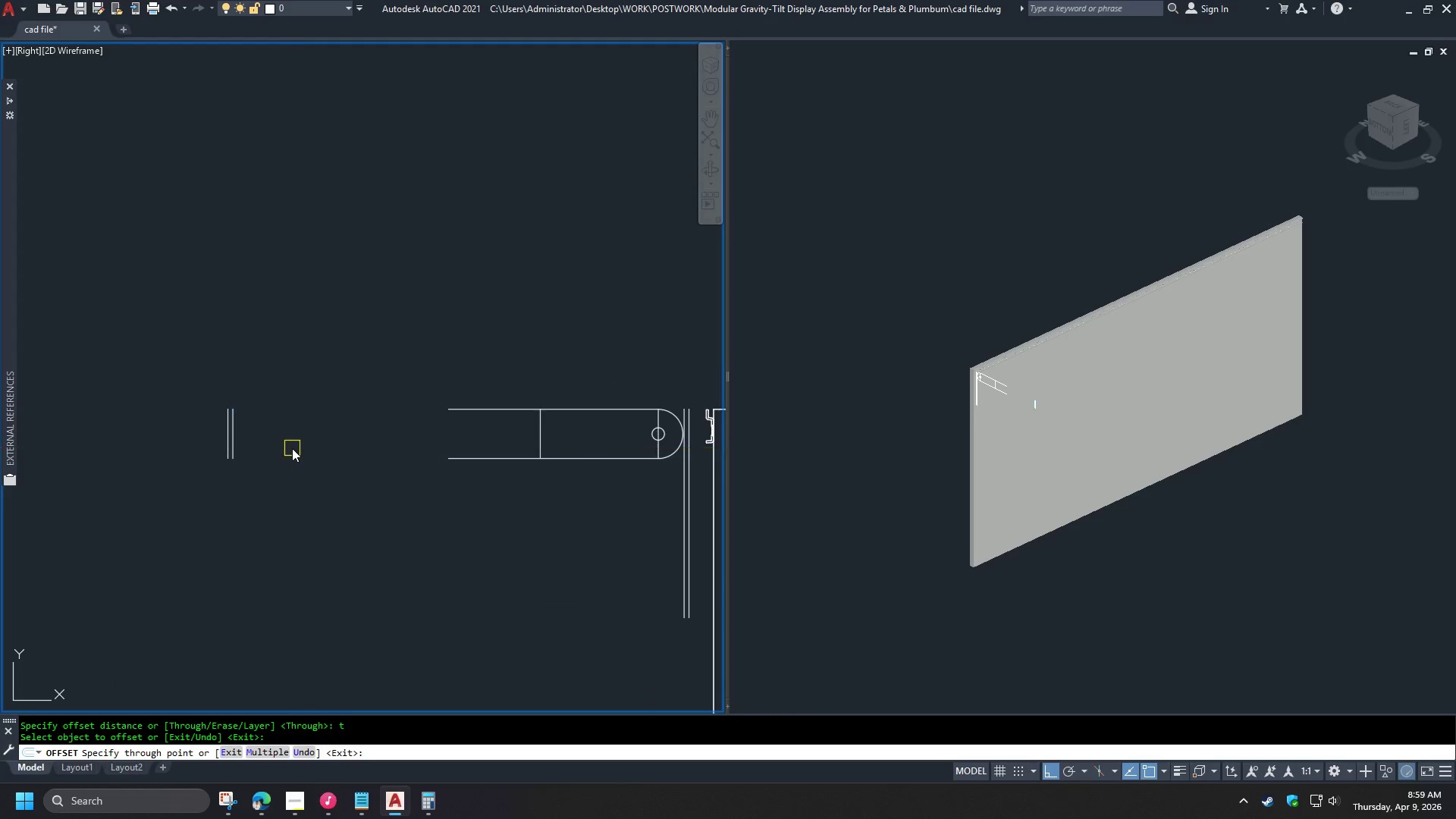 
key(NumpadEnter)
 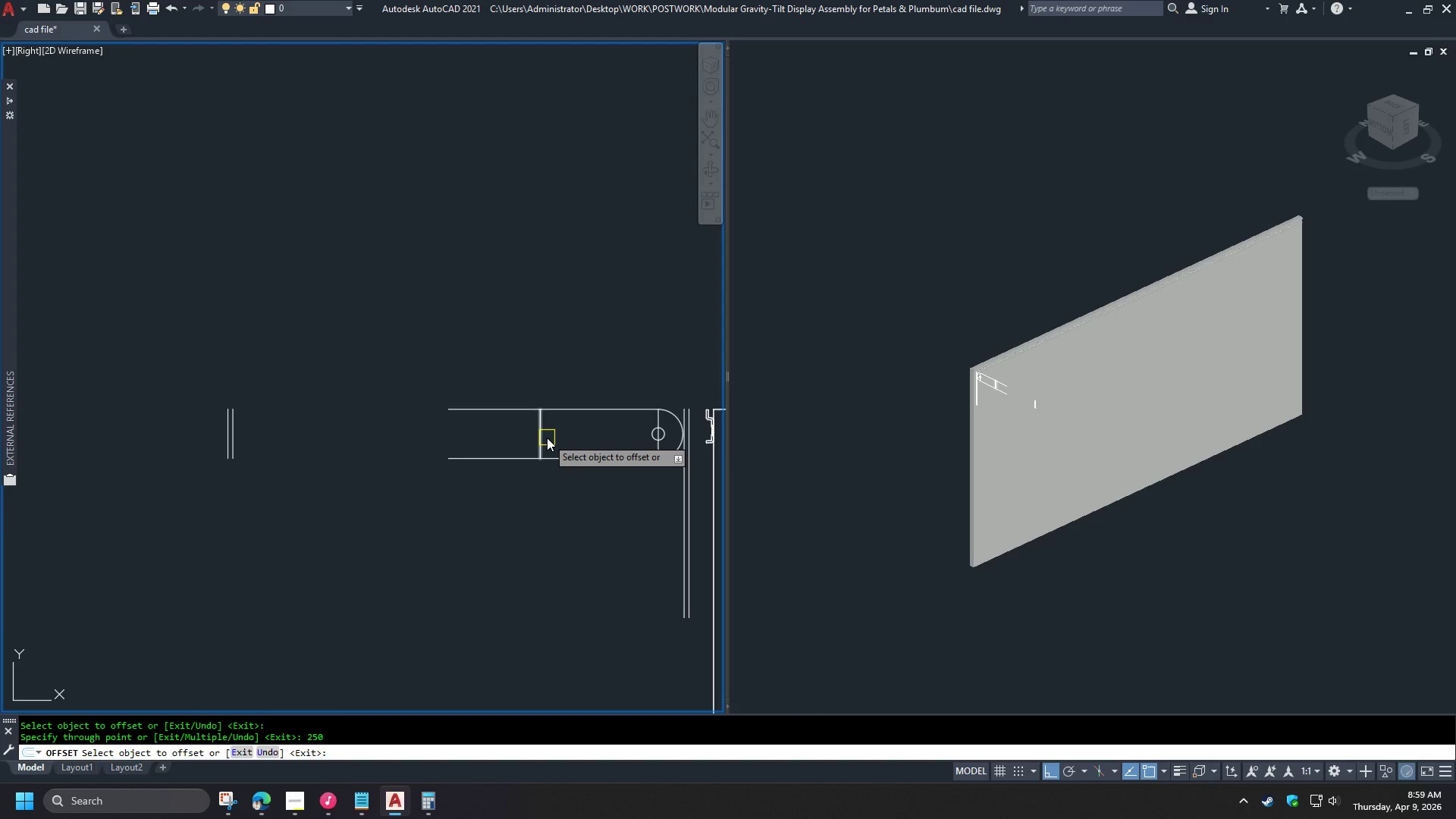 
wait(5.95)
 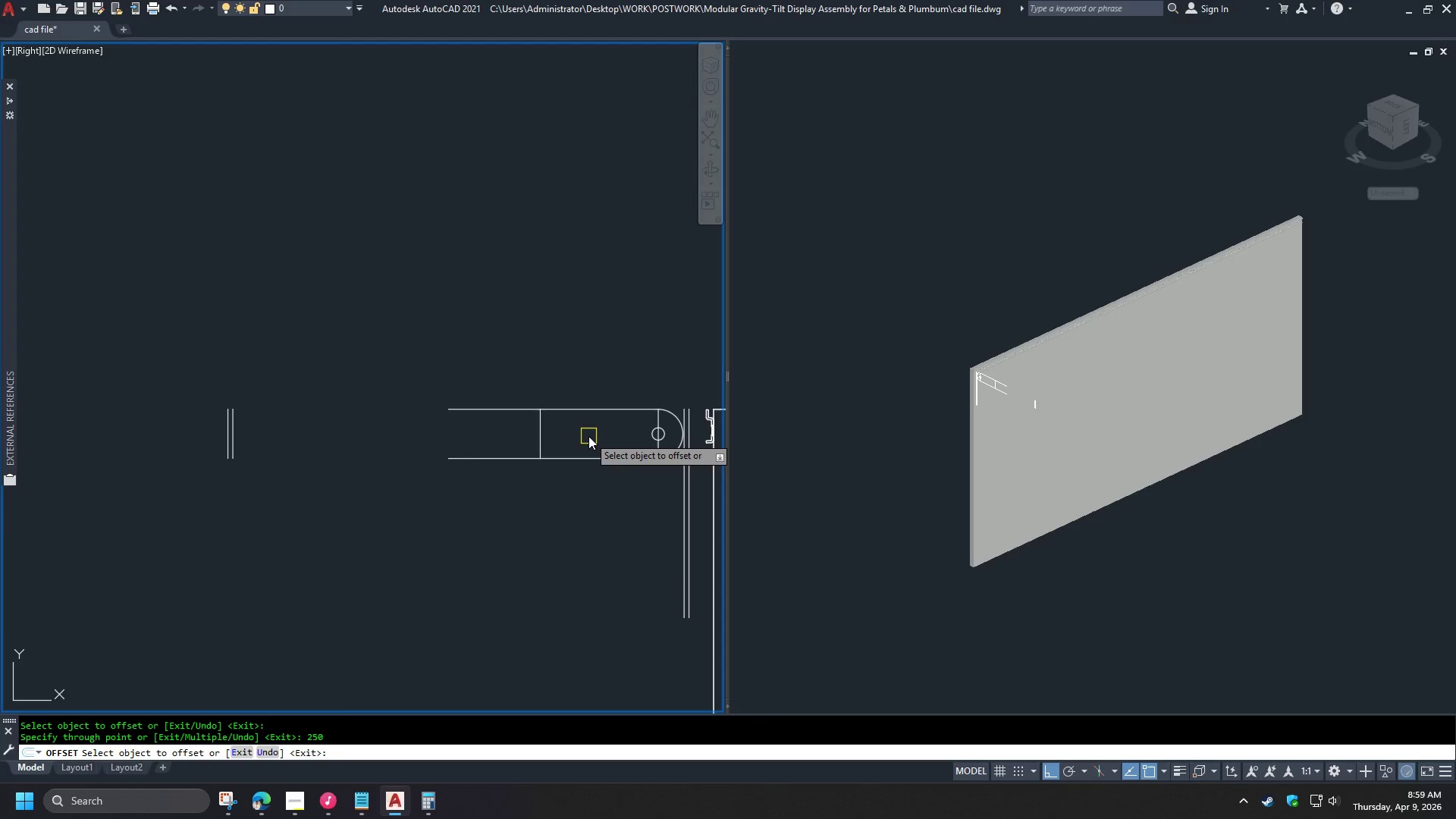 
key(Escape)
 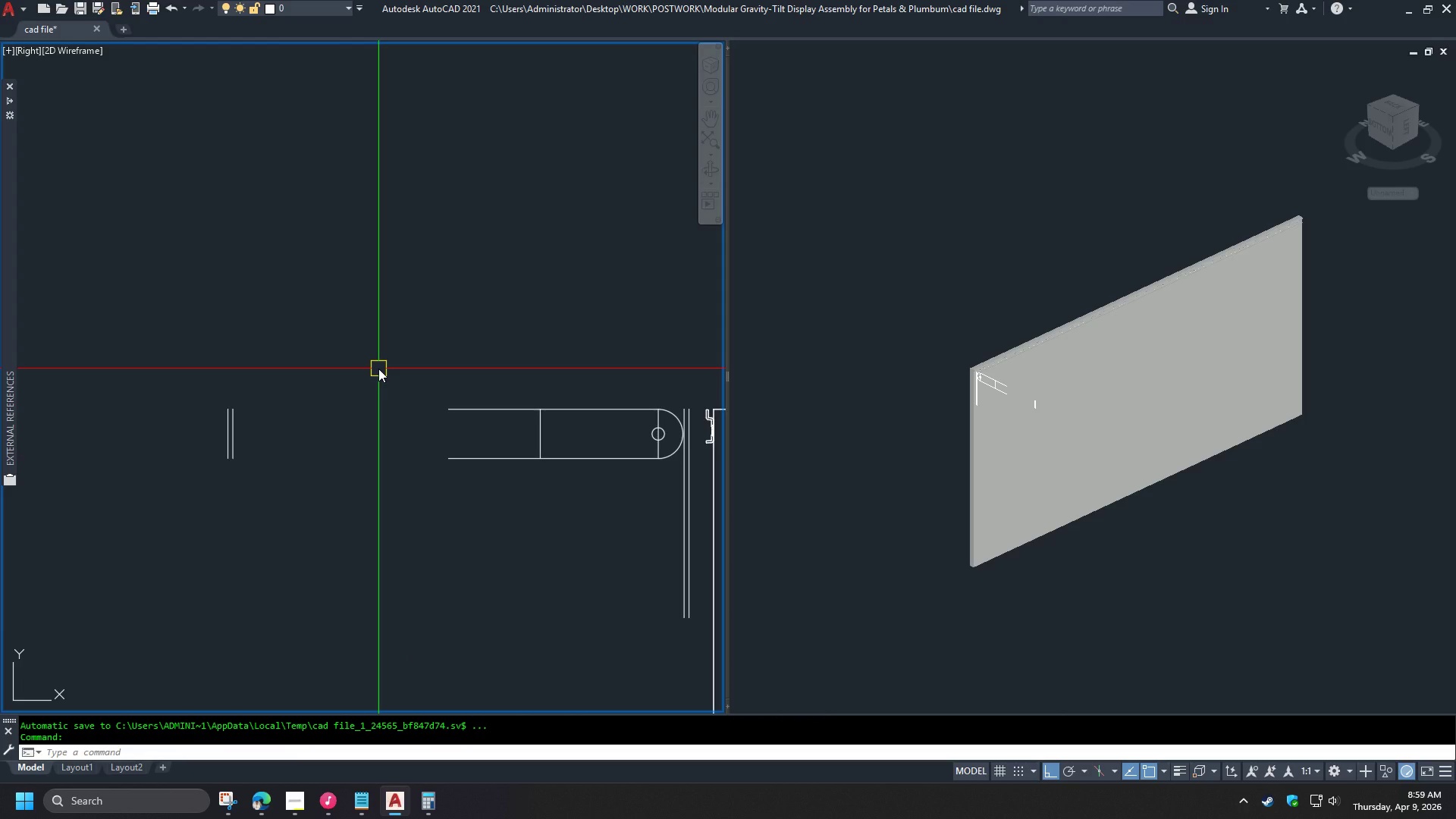 
type(re)
 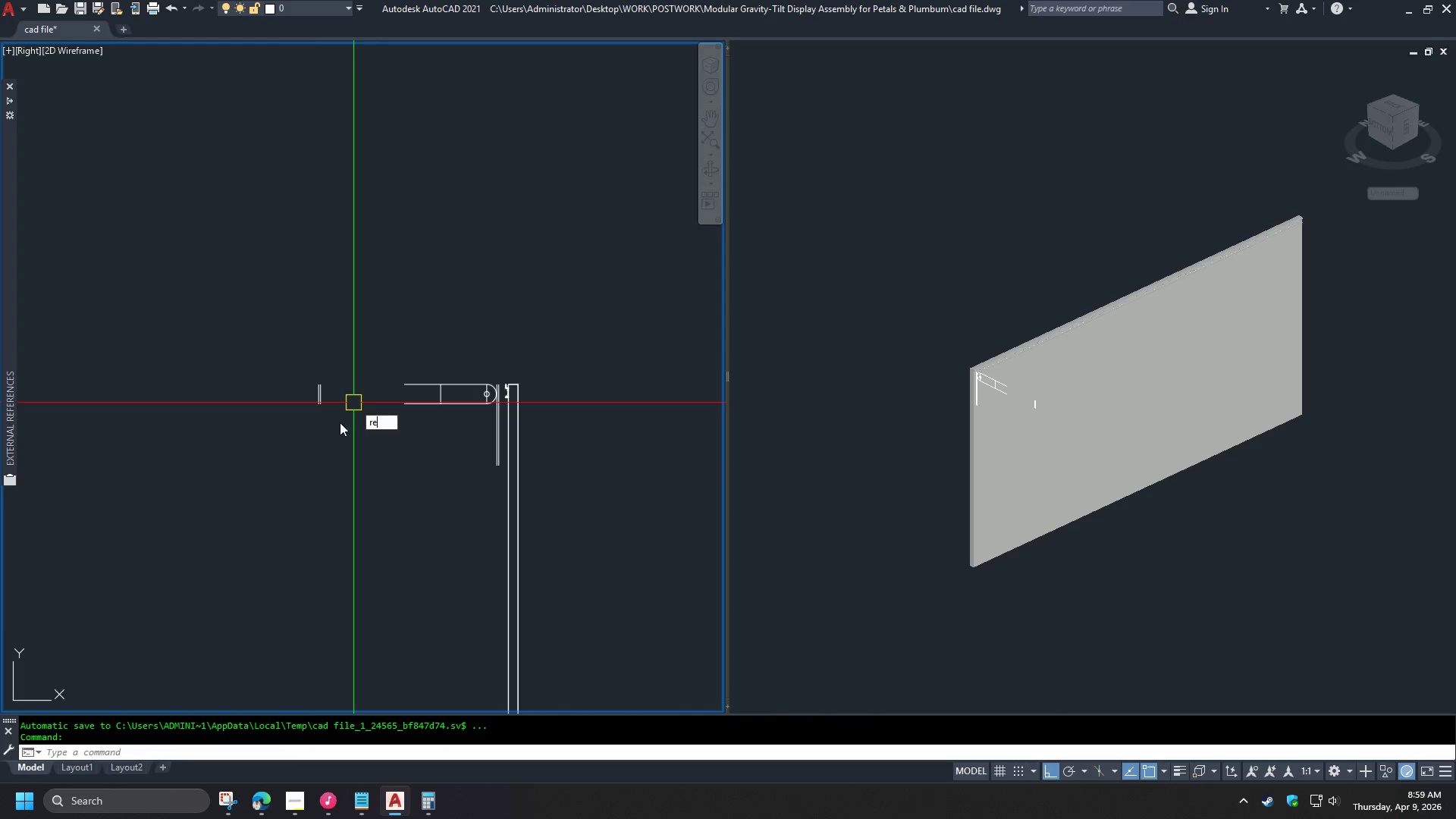 
scroll: coordinate [378, 369], scroll_direction: down, amount: 2.0
 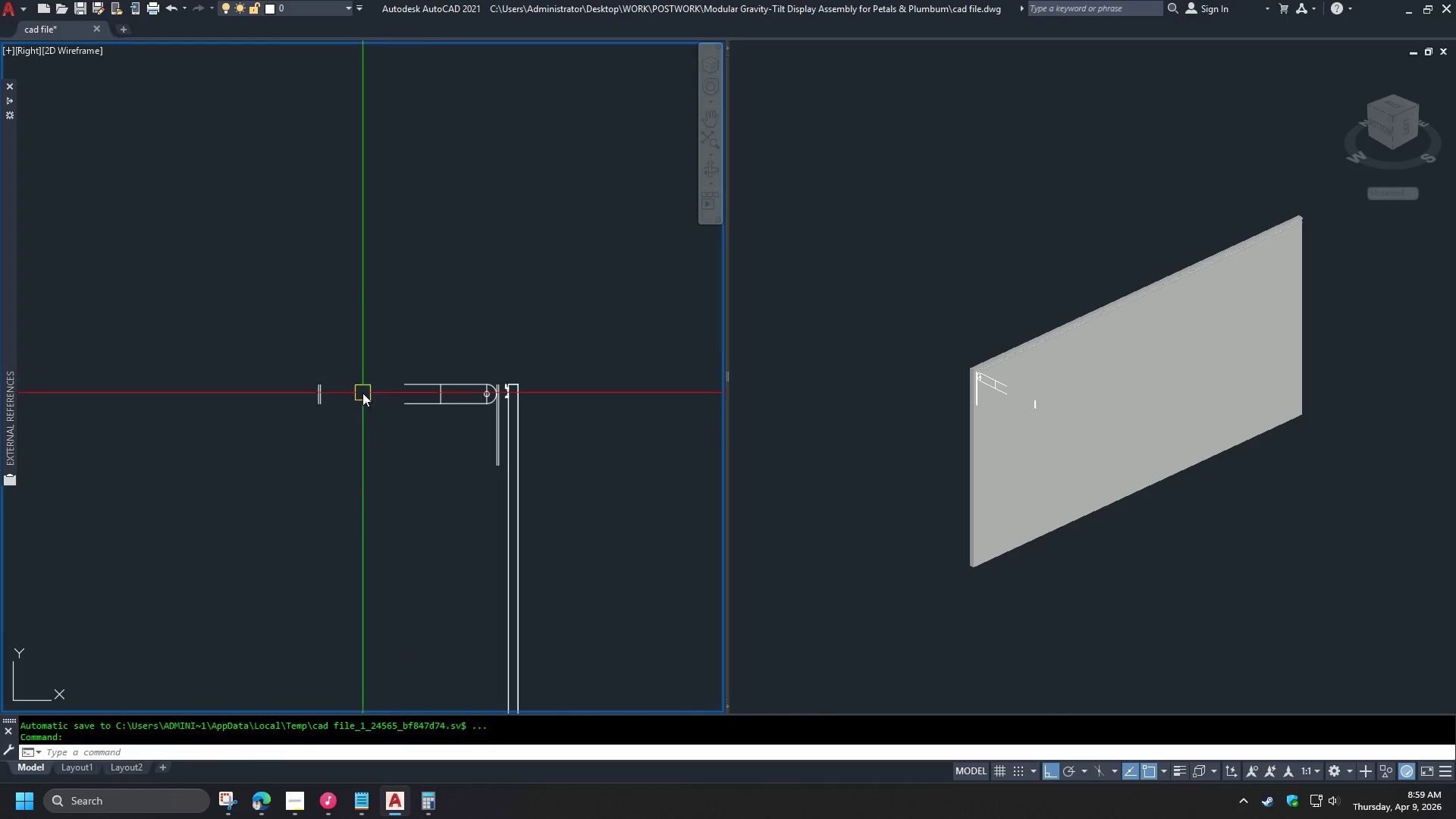 
key(C)
 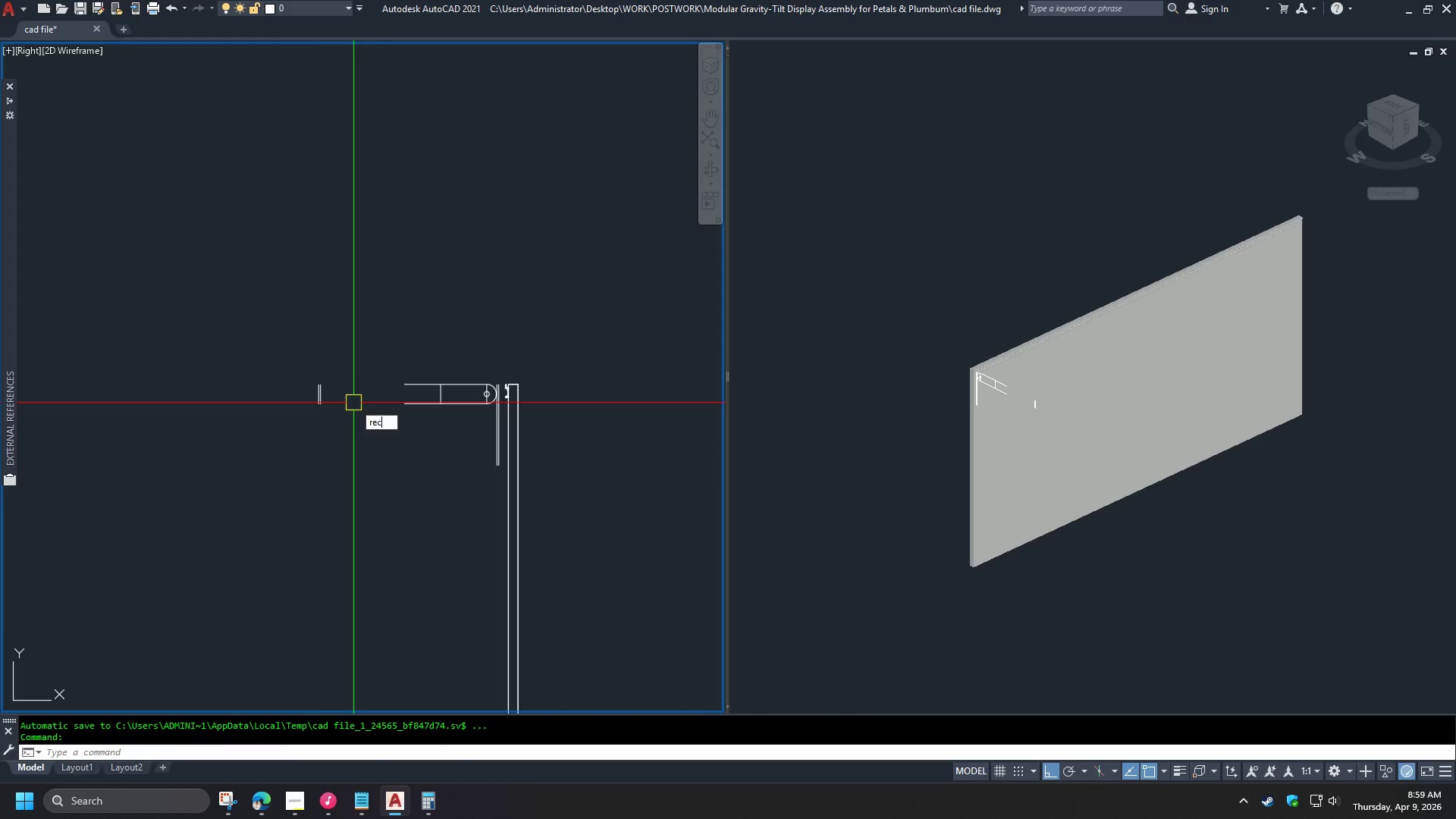 
key(Space)
 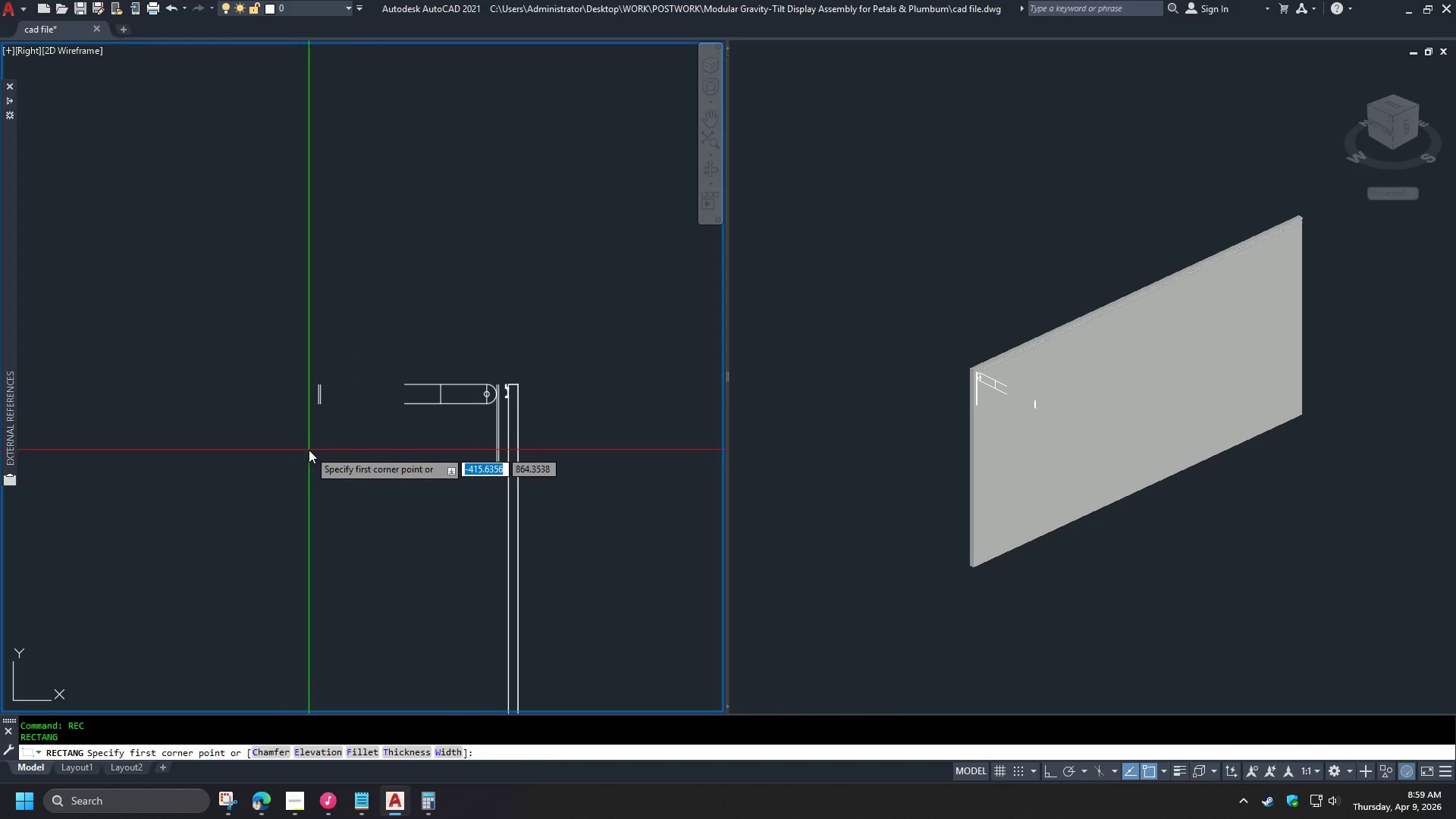 
scroll: coordinate [309, 450], scroll_direction: up, amount: 1.0
 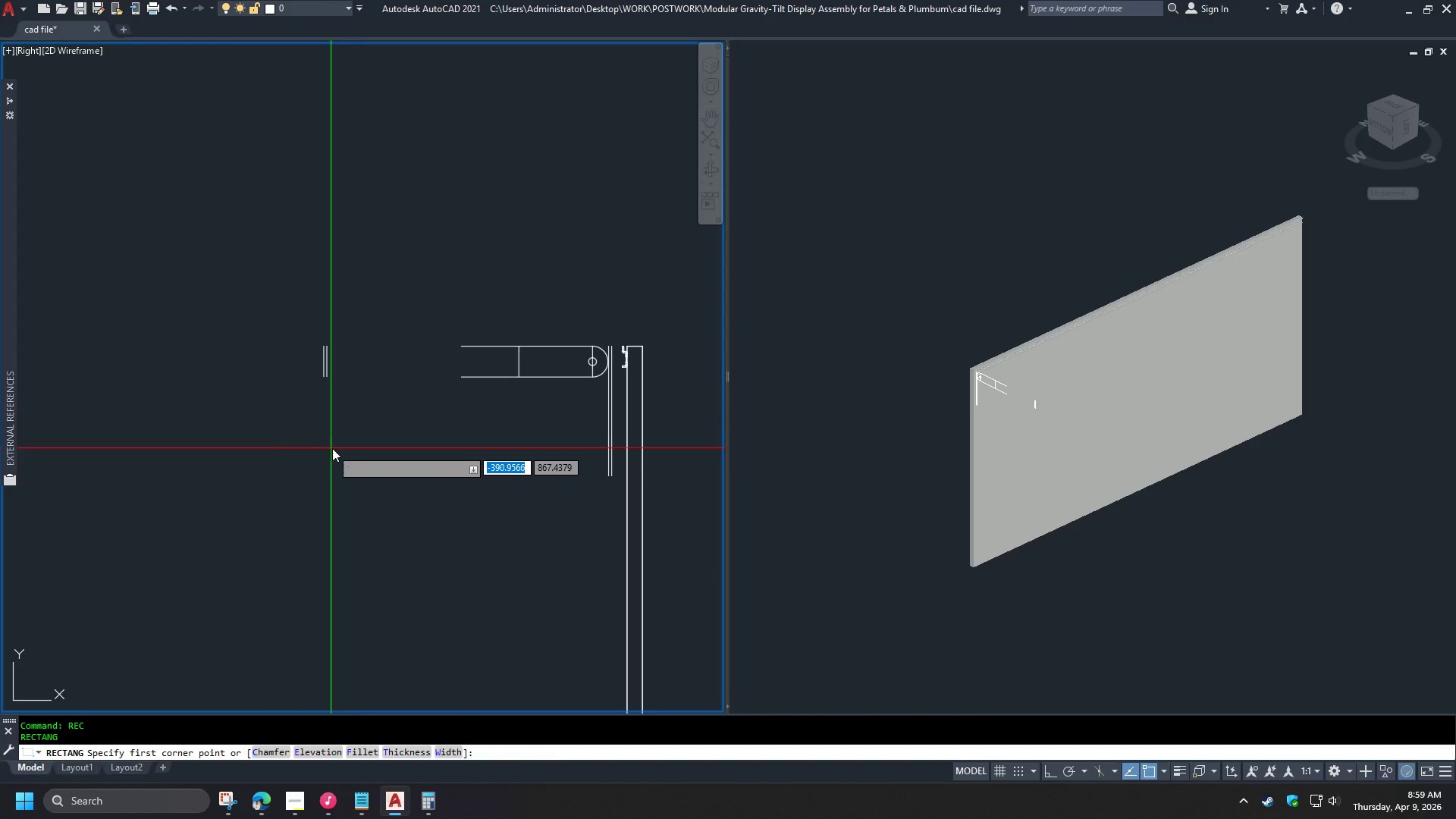 
key(Escape)
 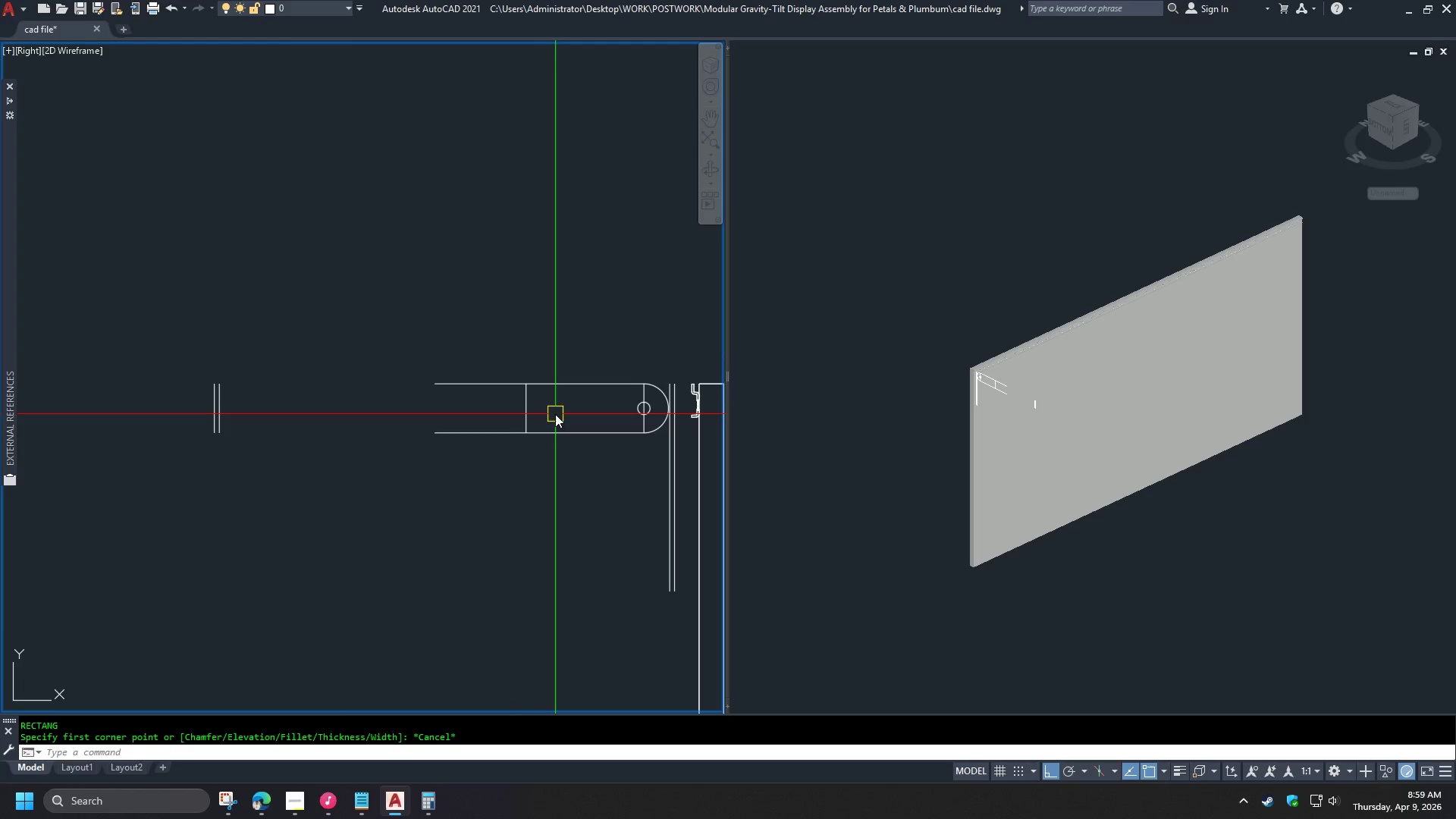 
scroll: coordinate [386, 347], scroll_direction: up, amount: 1.0
 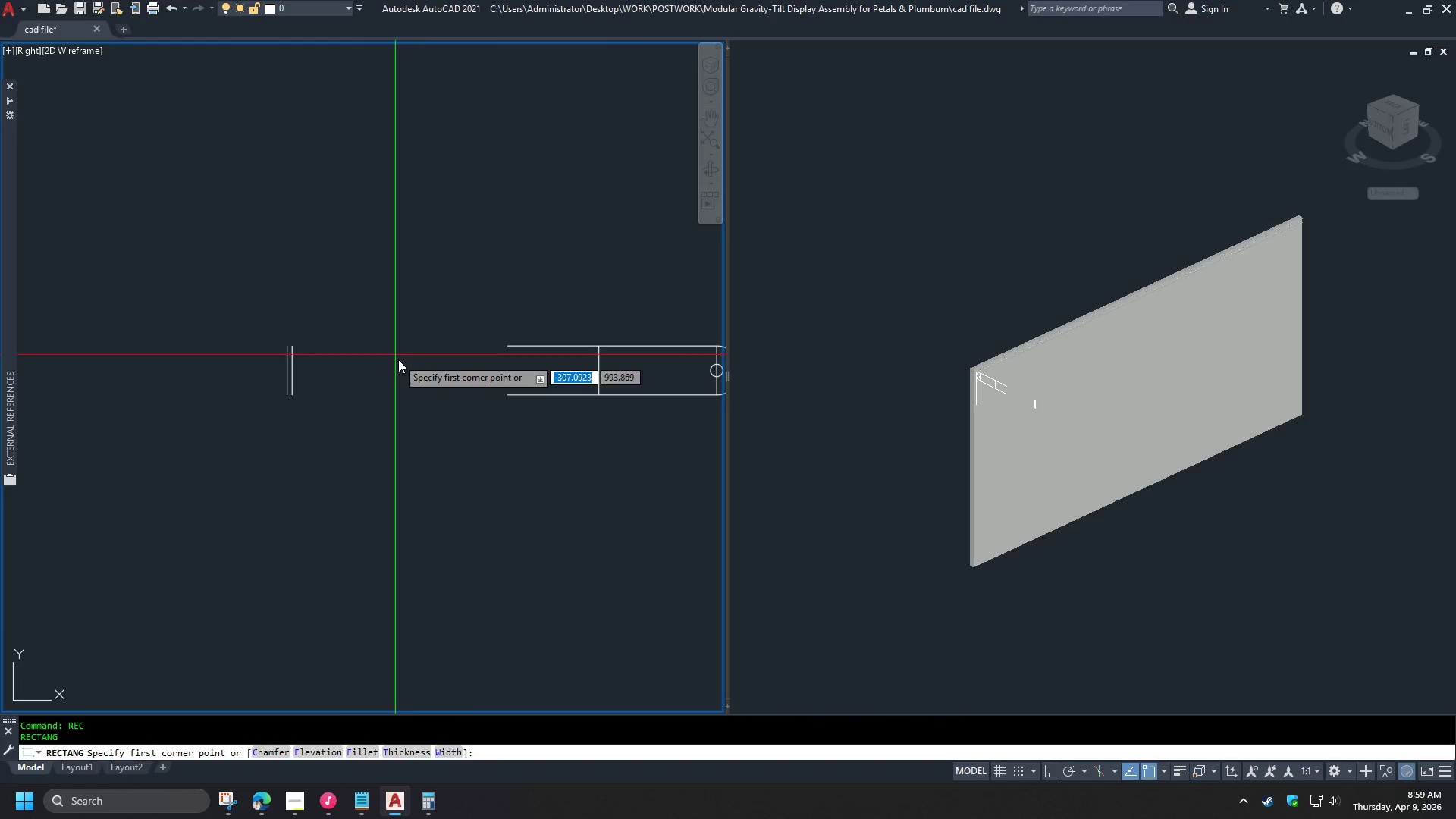 
key(O)
 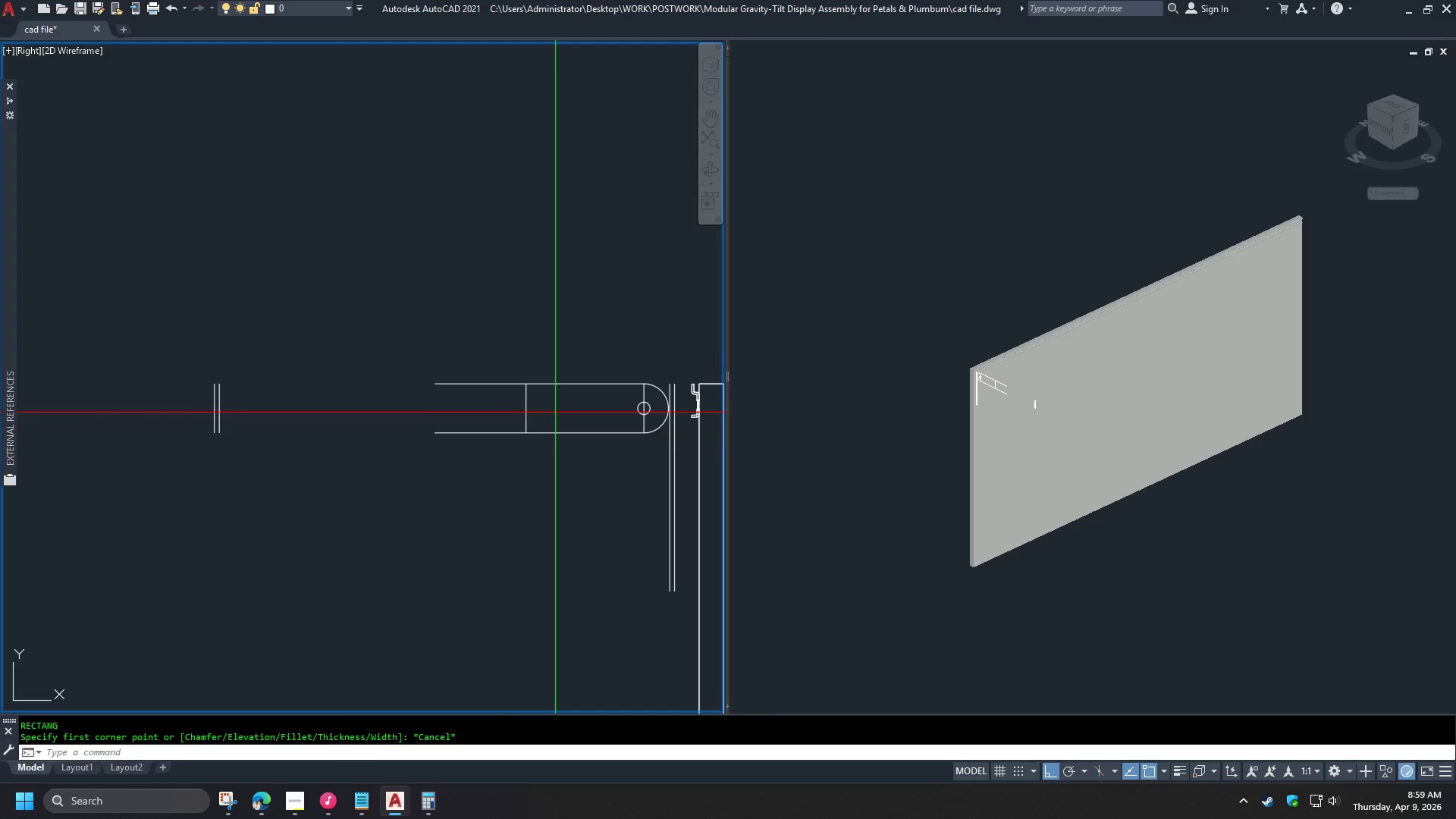 
key(Space)
 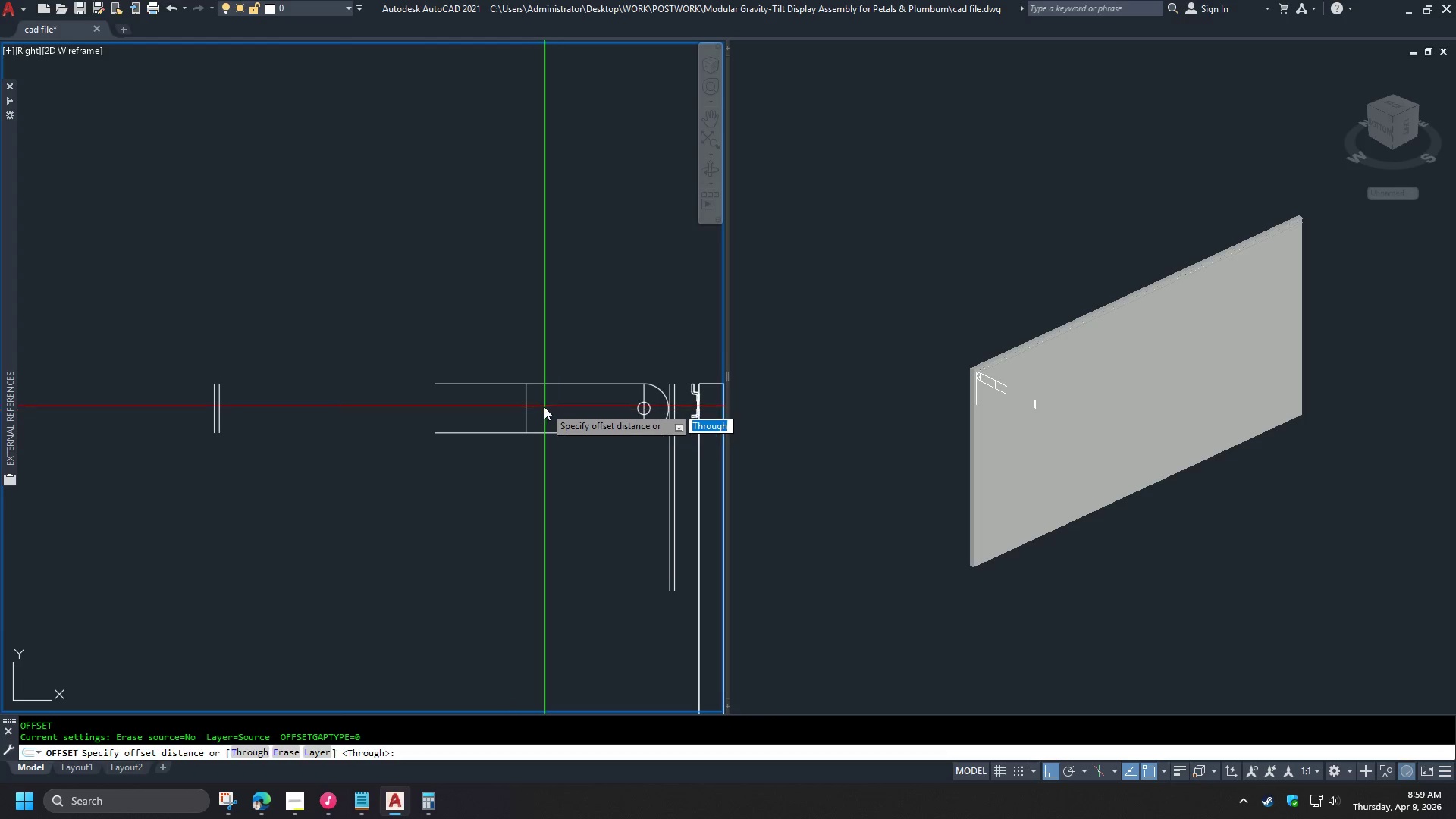 
key(Space)
 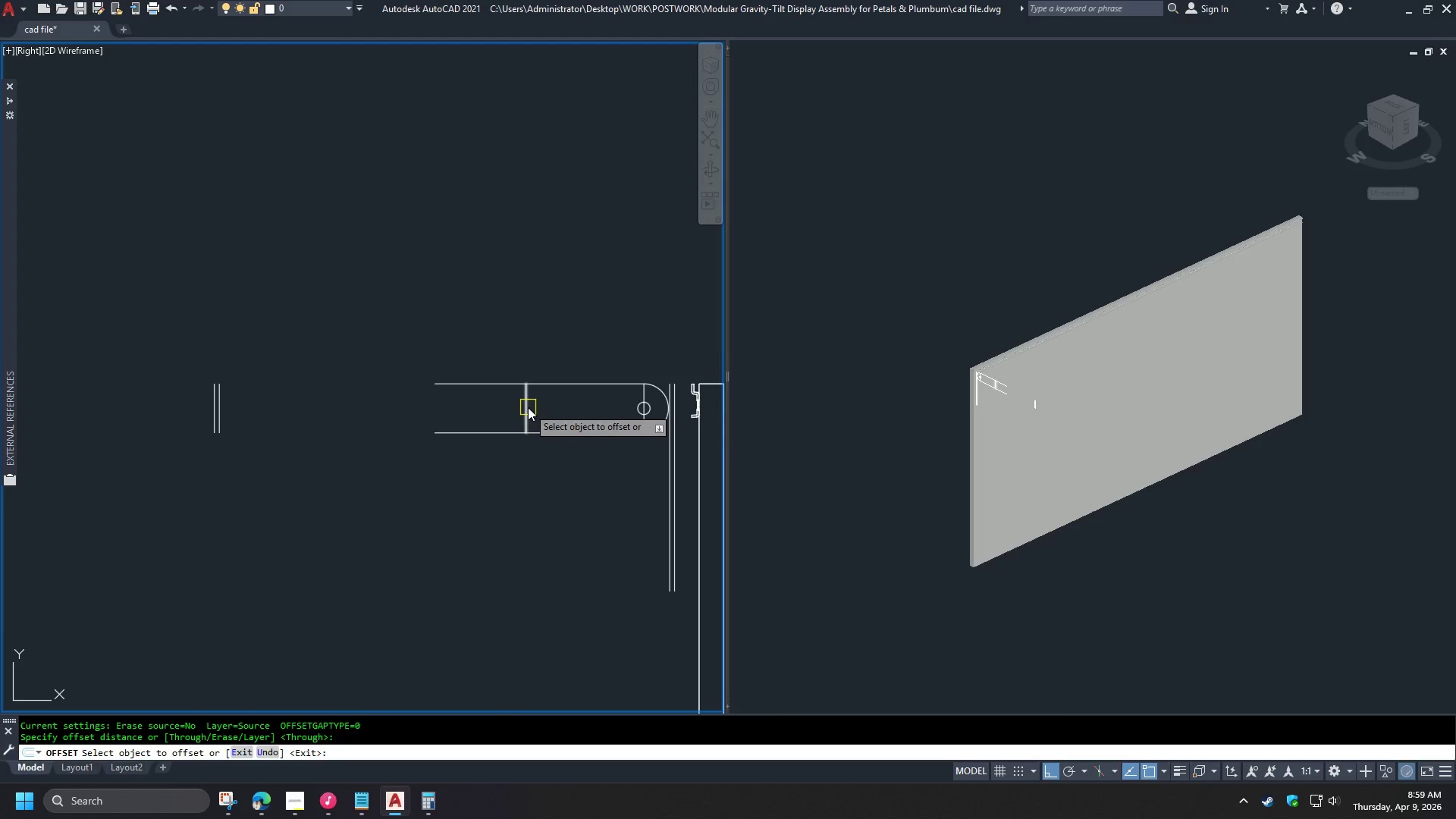 
key(Space)
 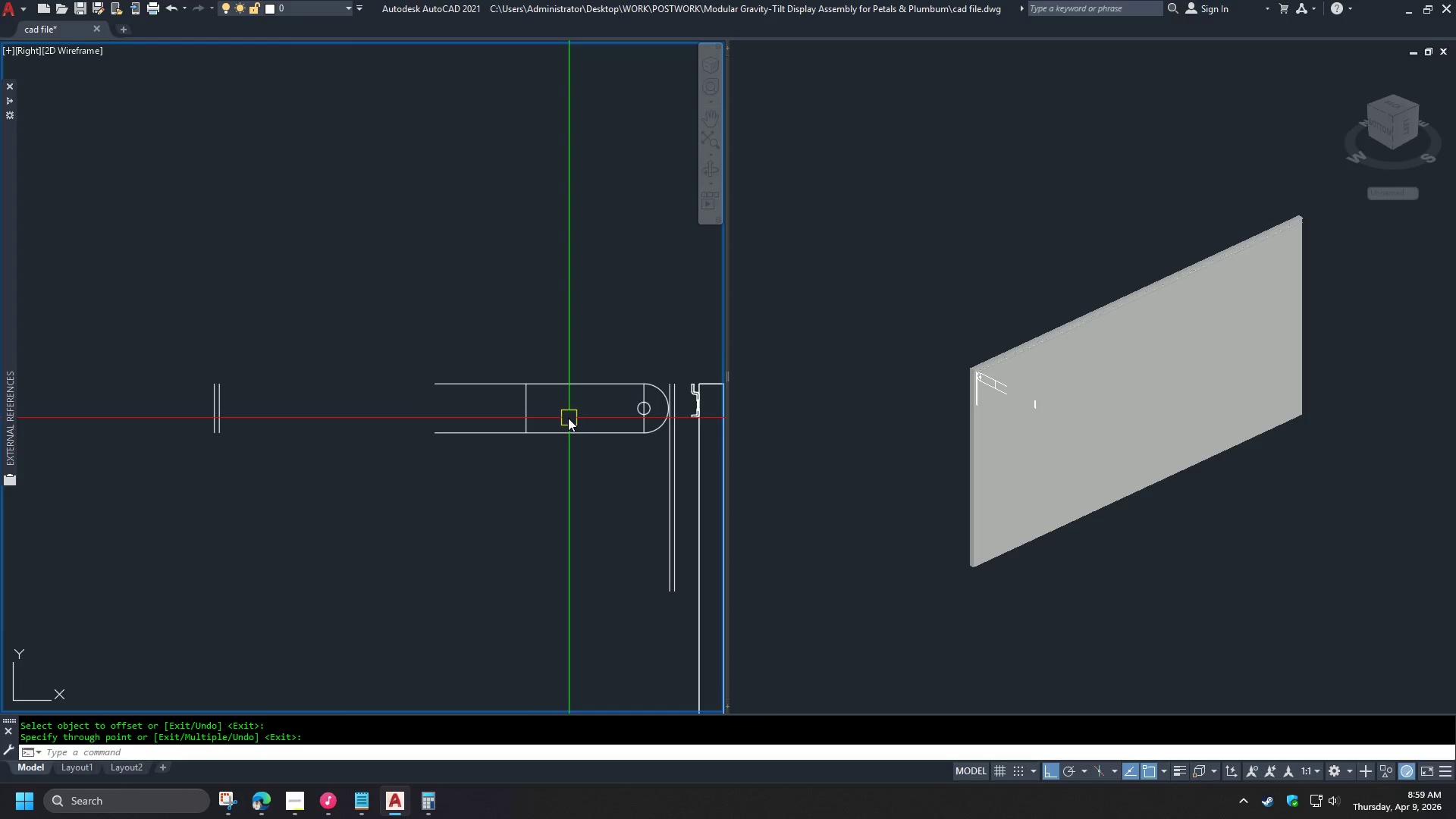 
key(Escape)
 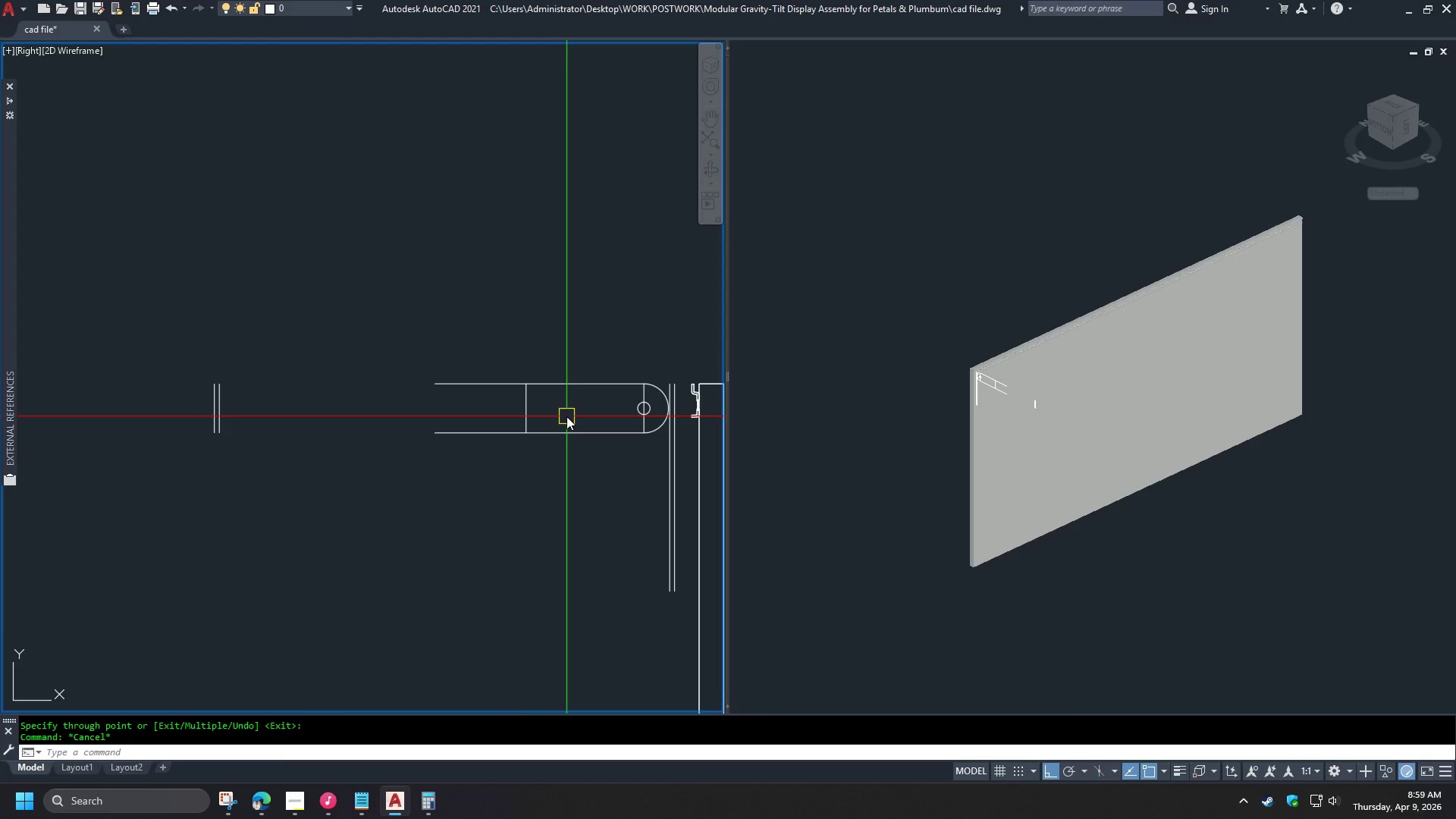 
key(Control+Z)
 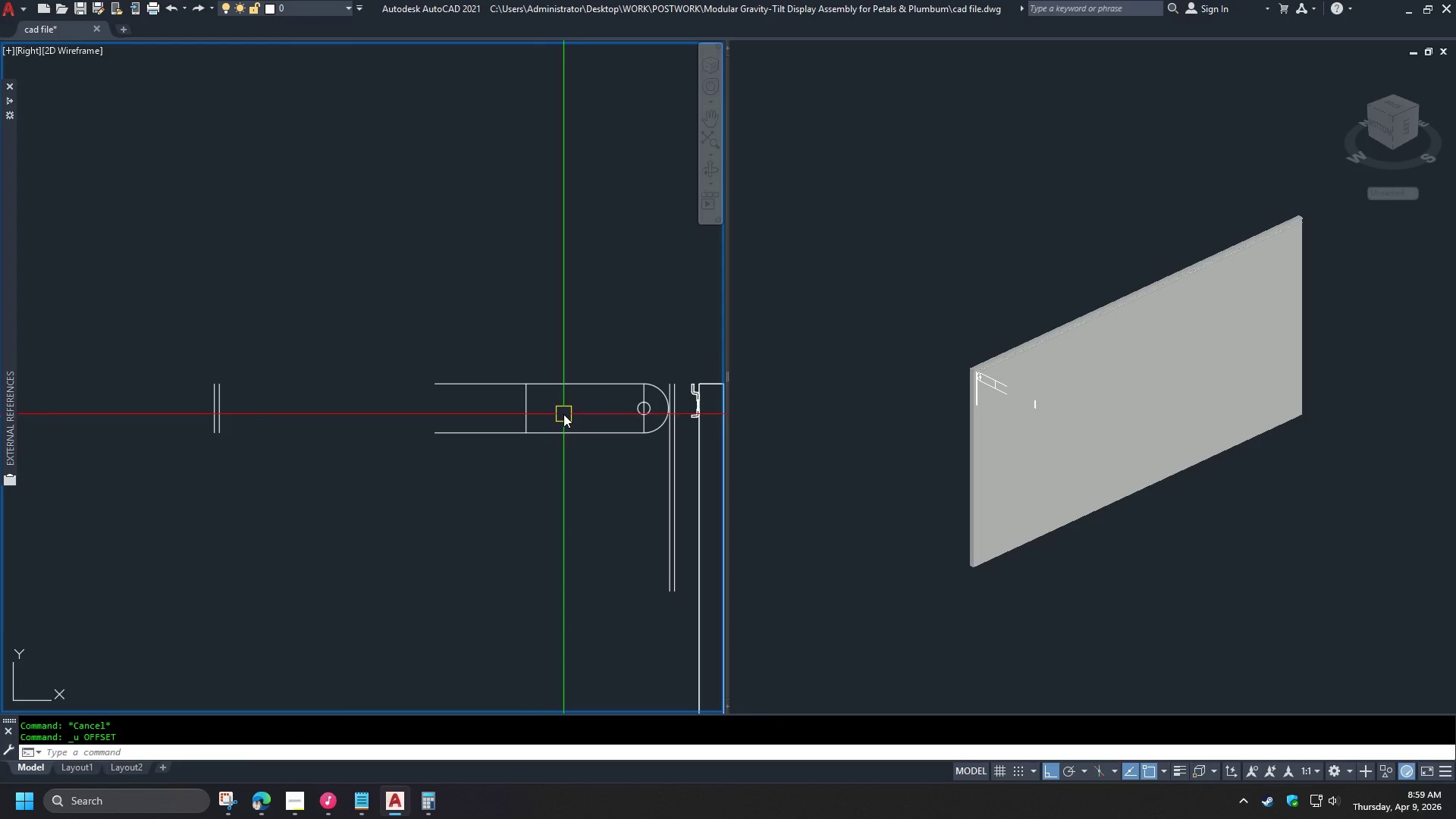 
key(O)
 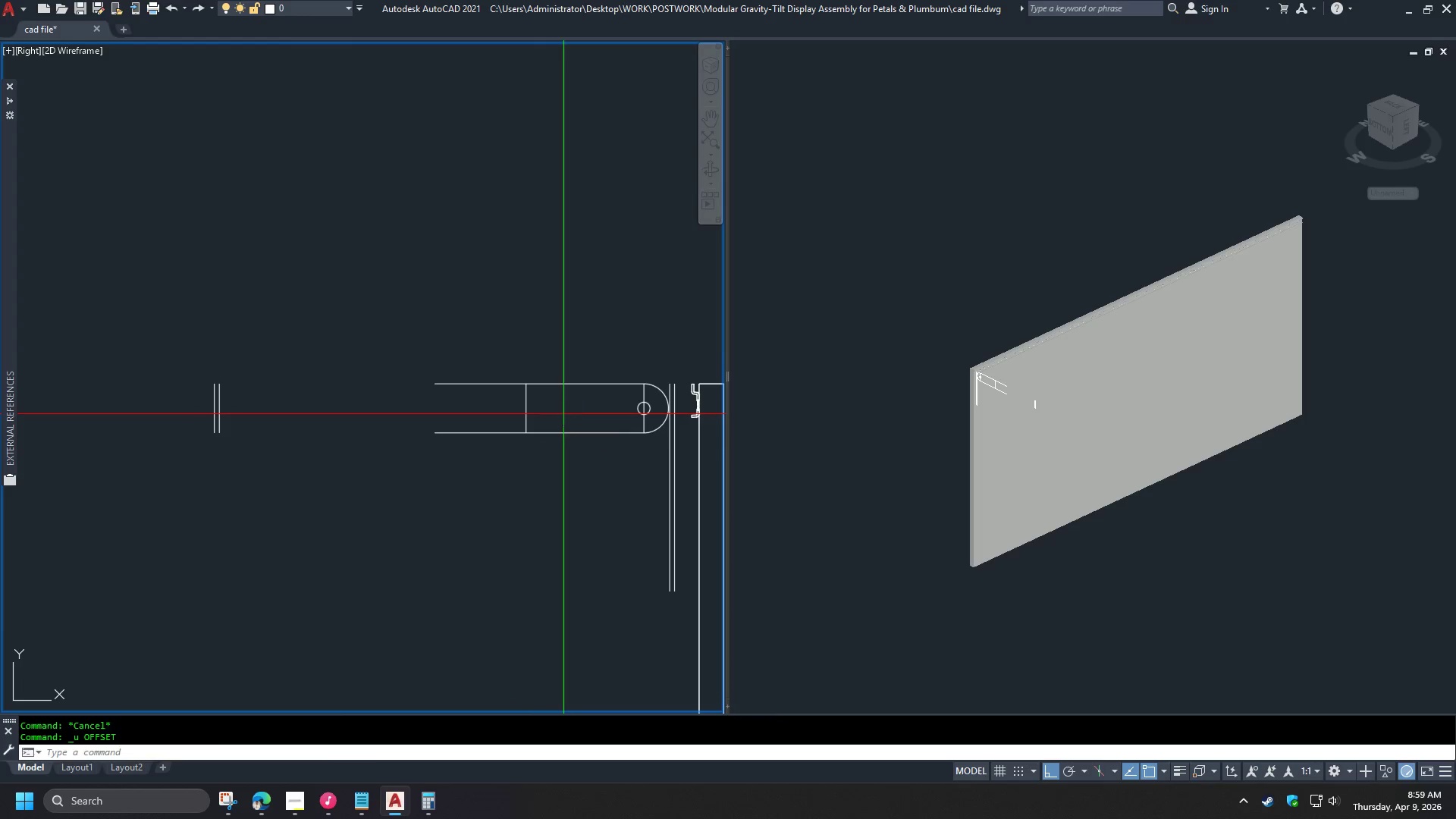 
key(Space)
 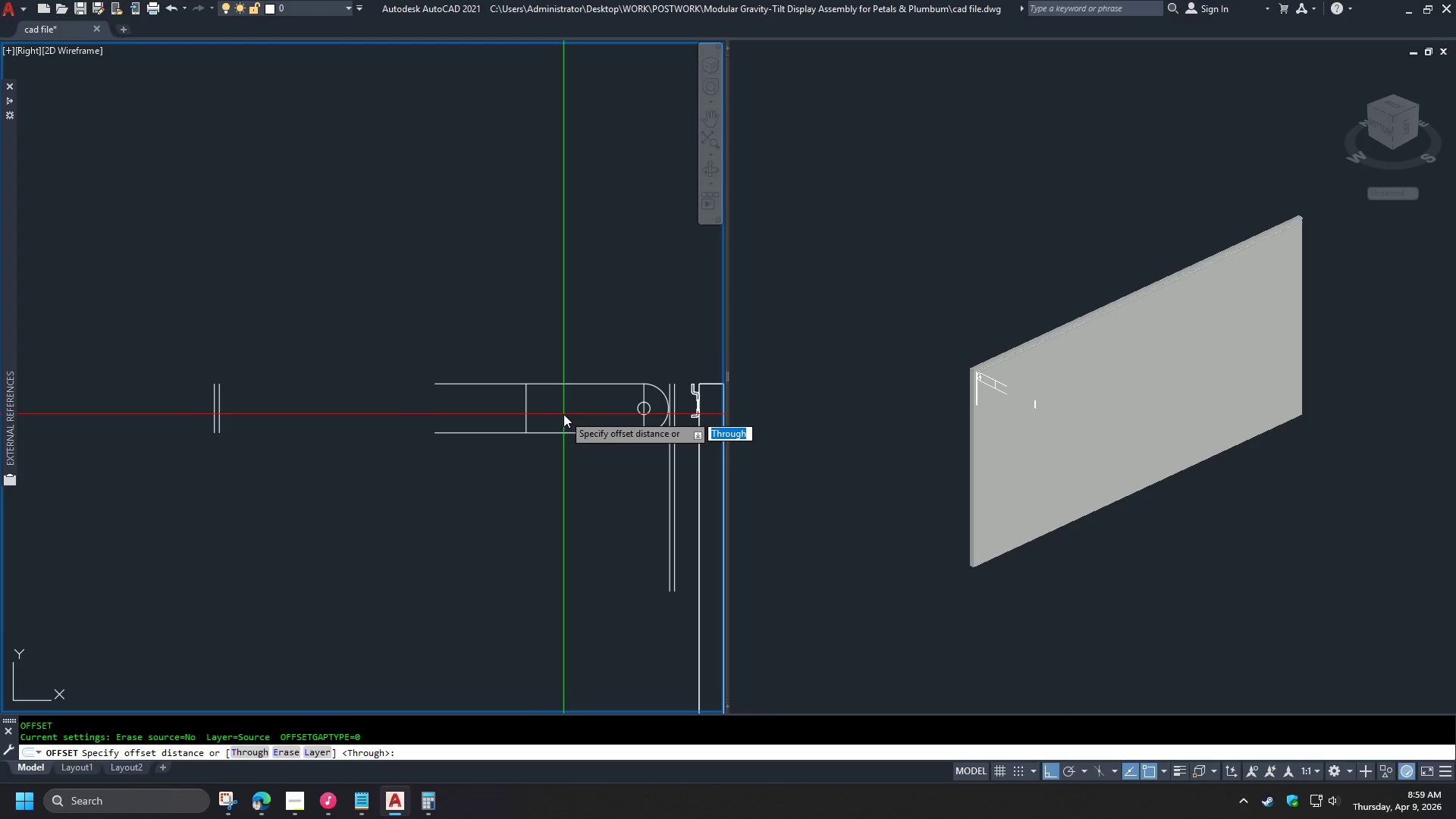 
key(4)
 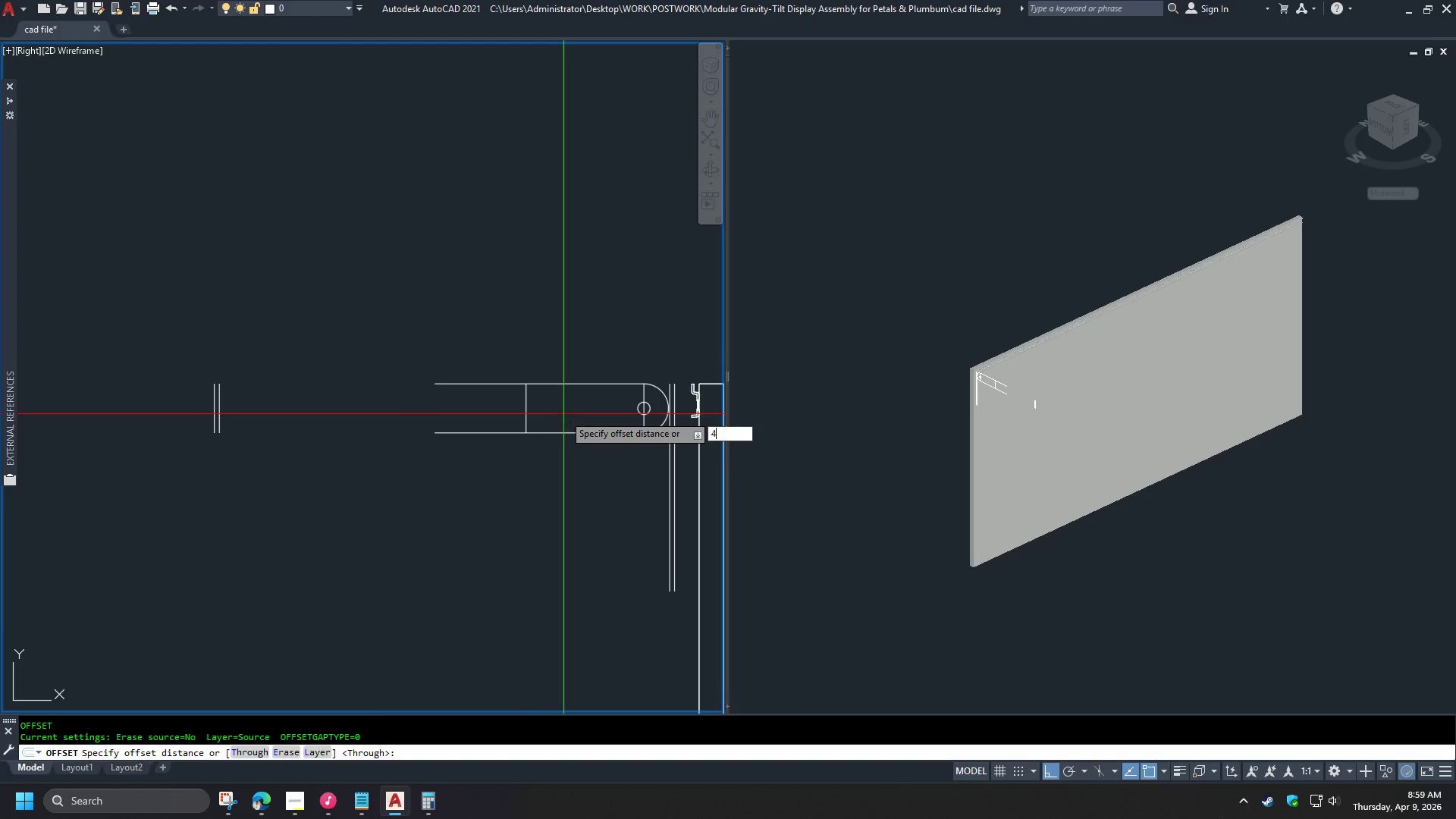 
key(Space)
 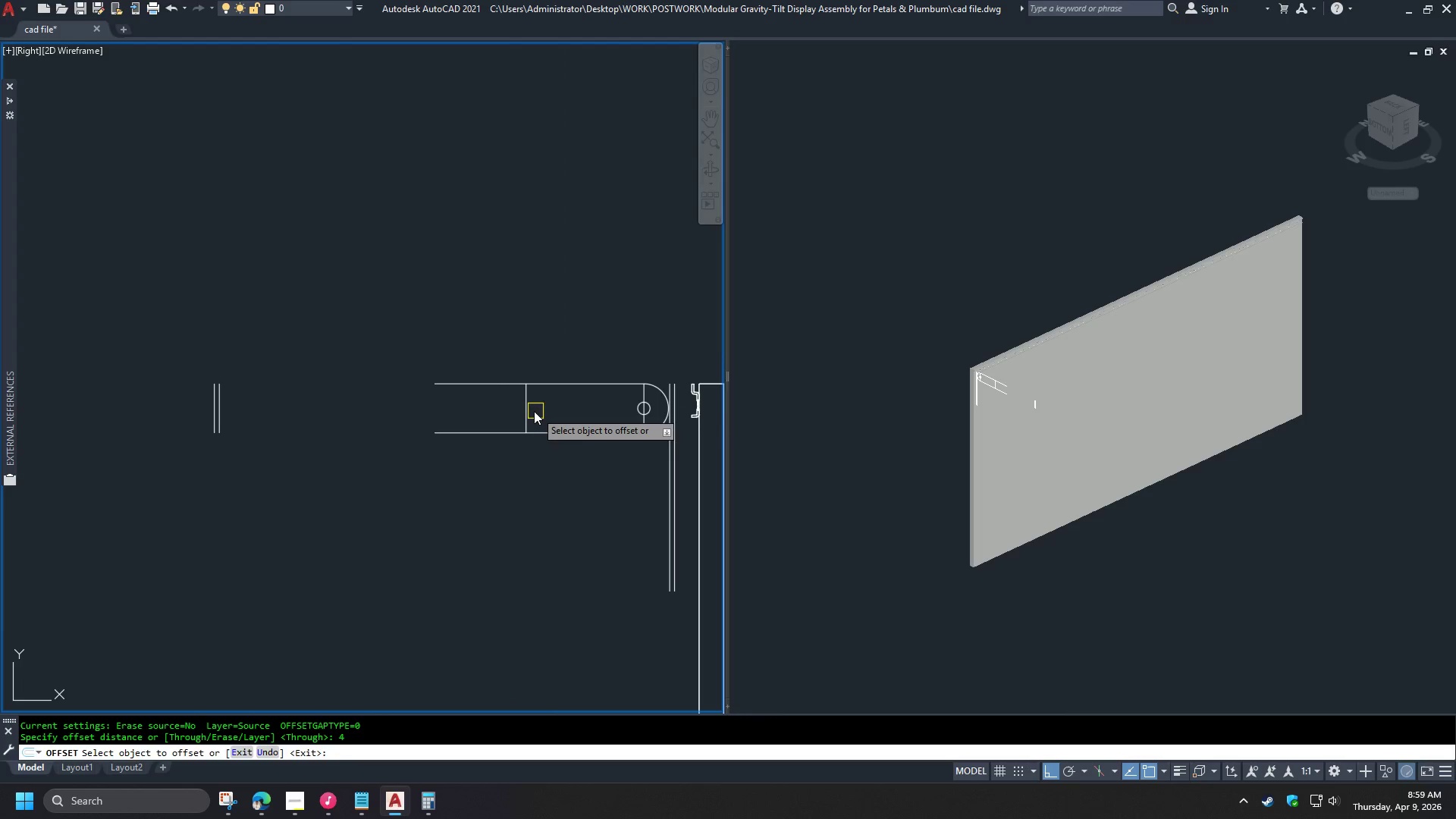 
left_click_drag(start_coordinate=[528, 410], to_coordinate=[542, 413])
 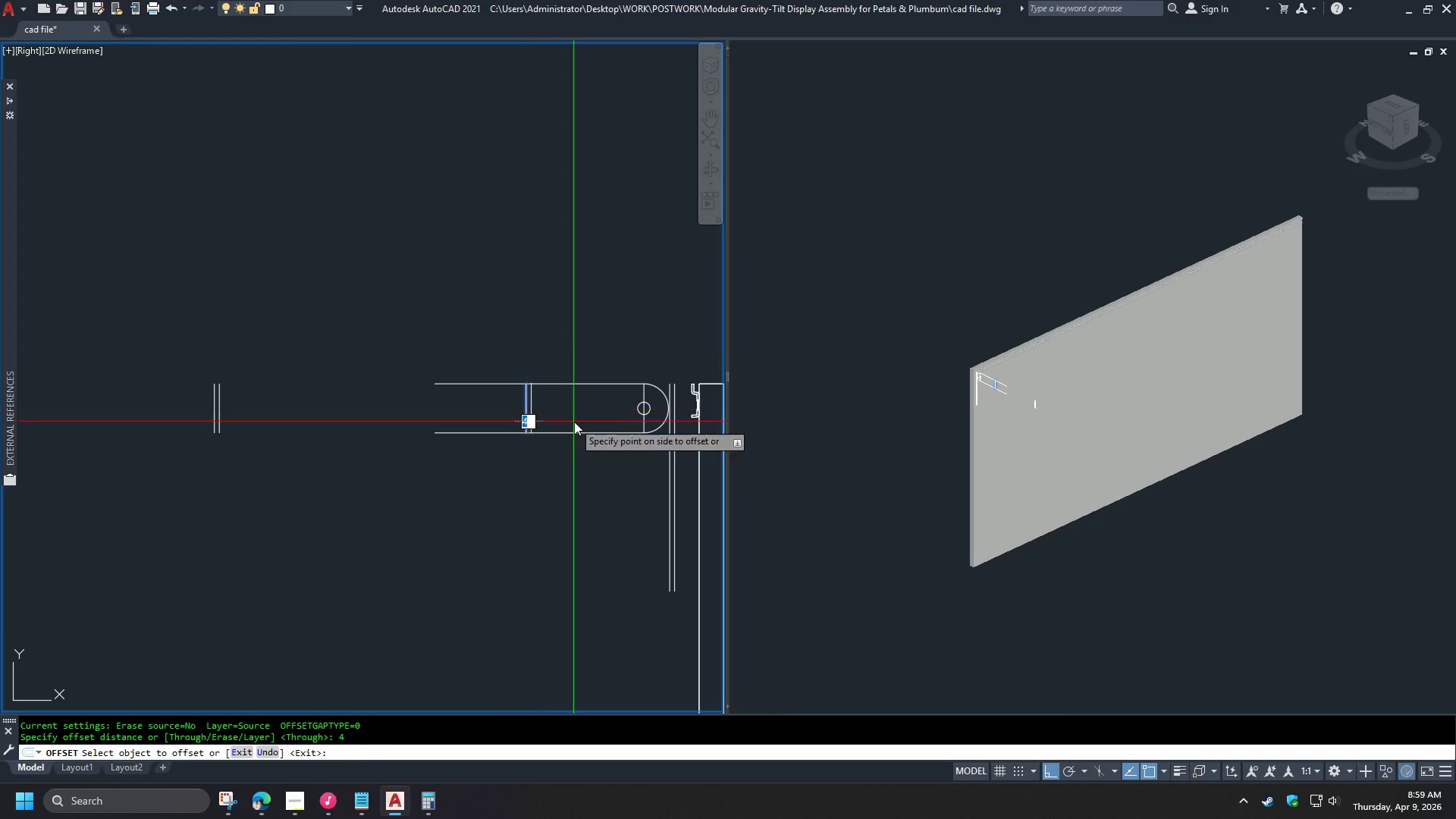 
double_click([574, 422])
 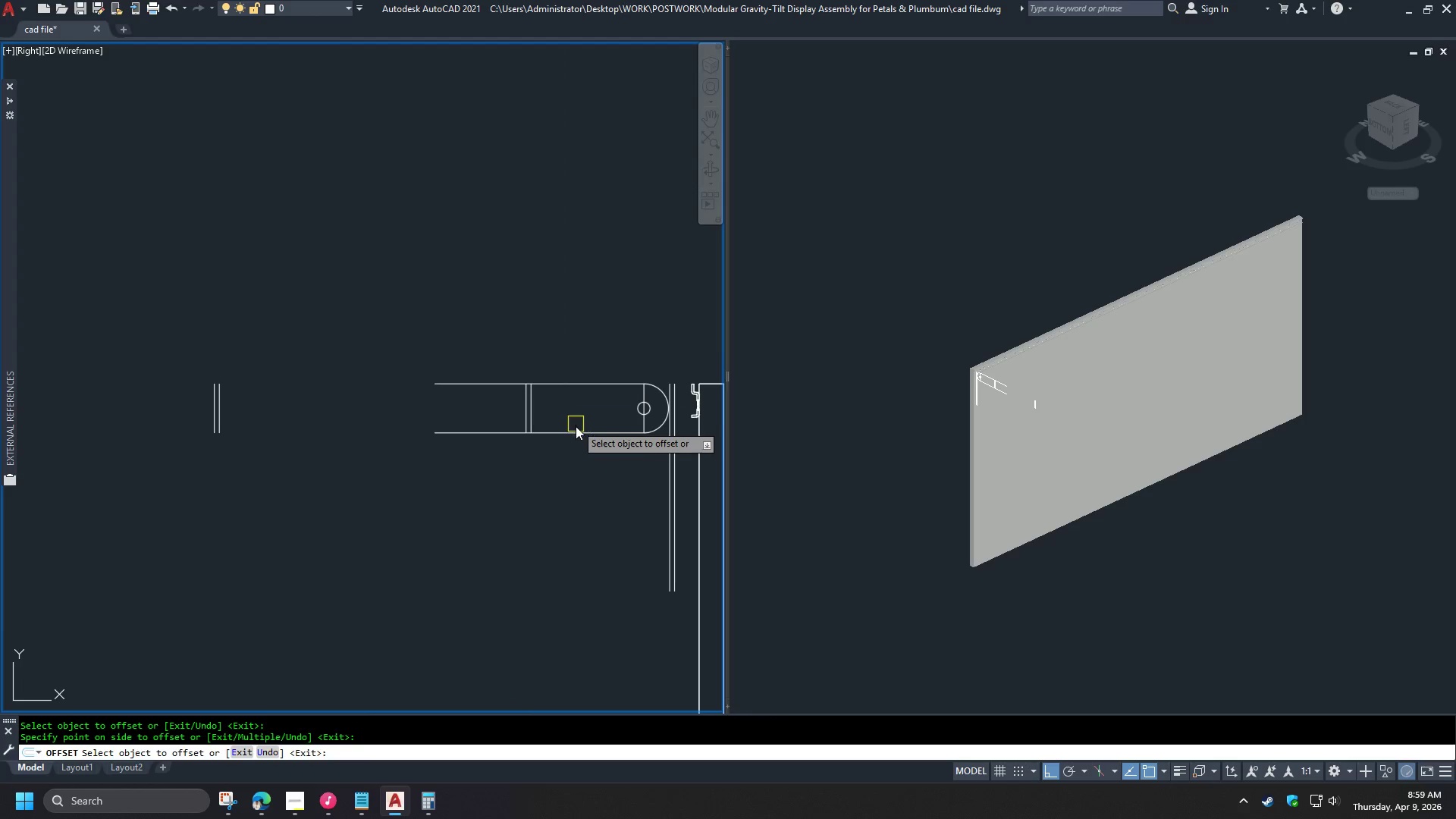 
key(Space)
 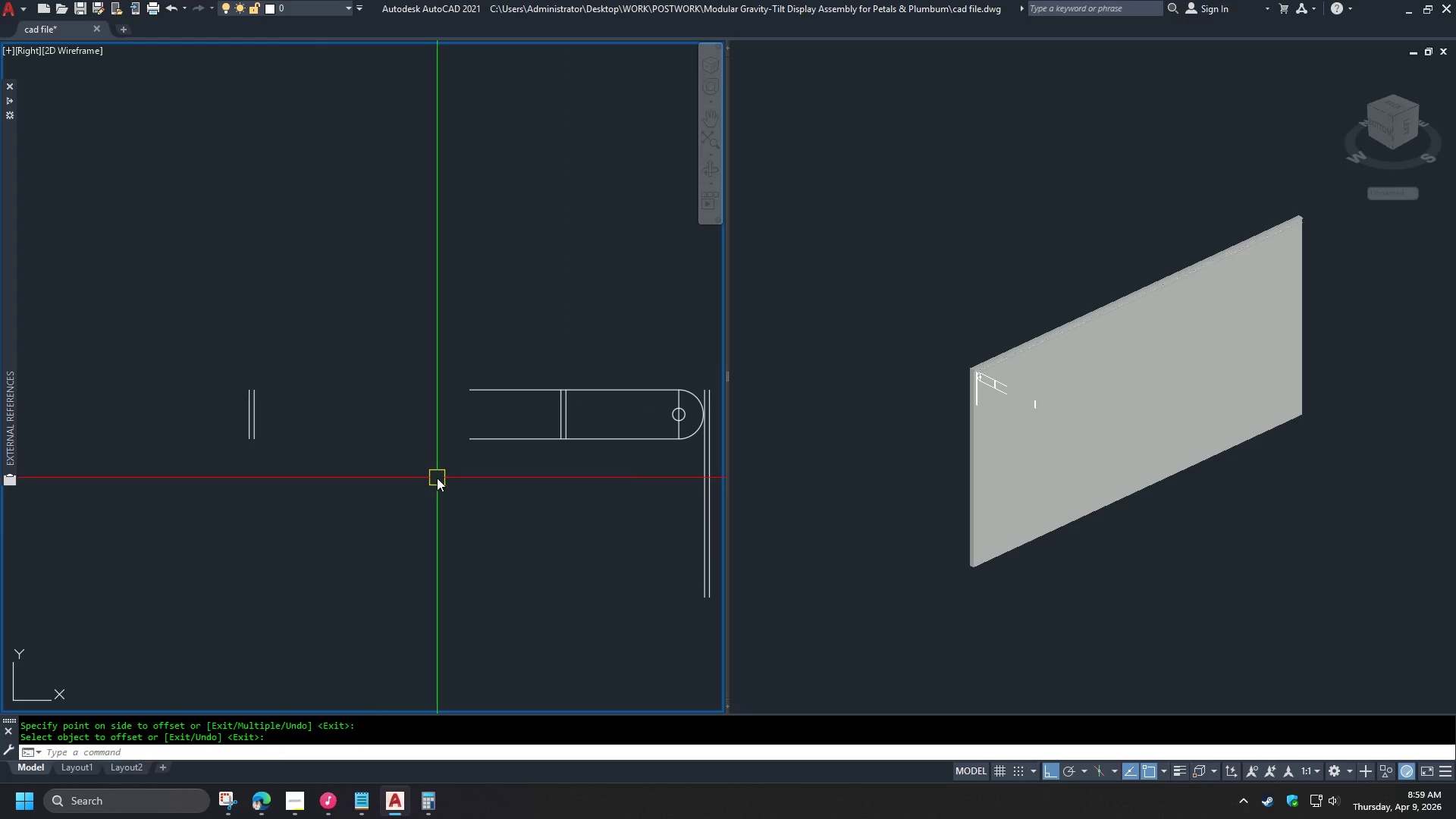 
key(F)
 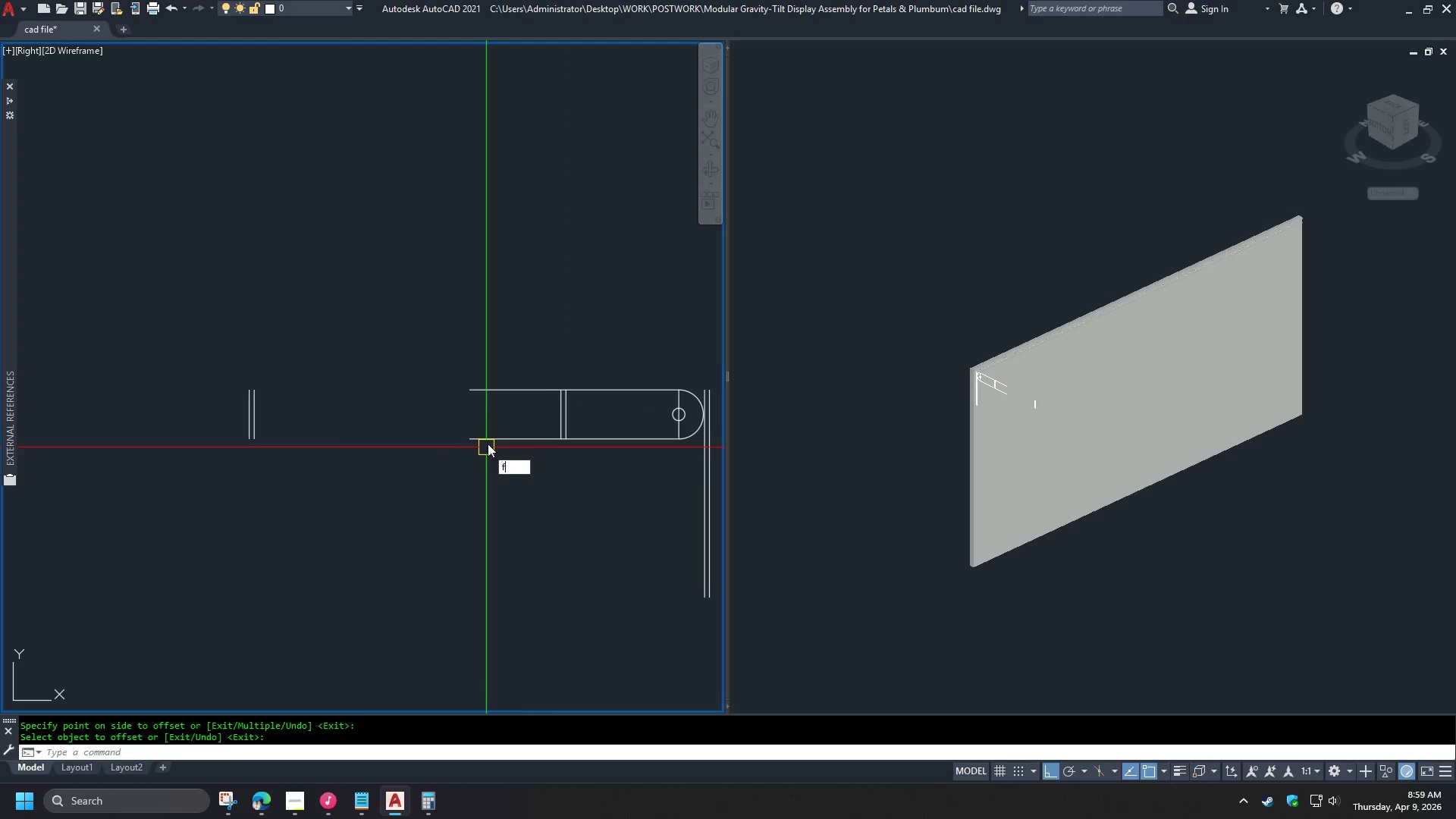 
key(Space)
 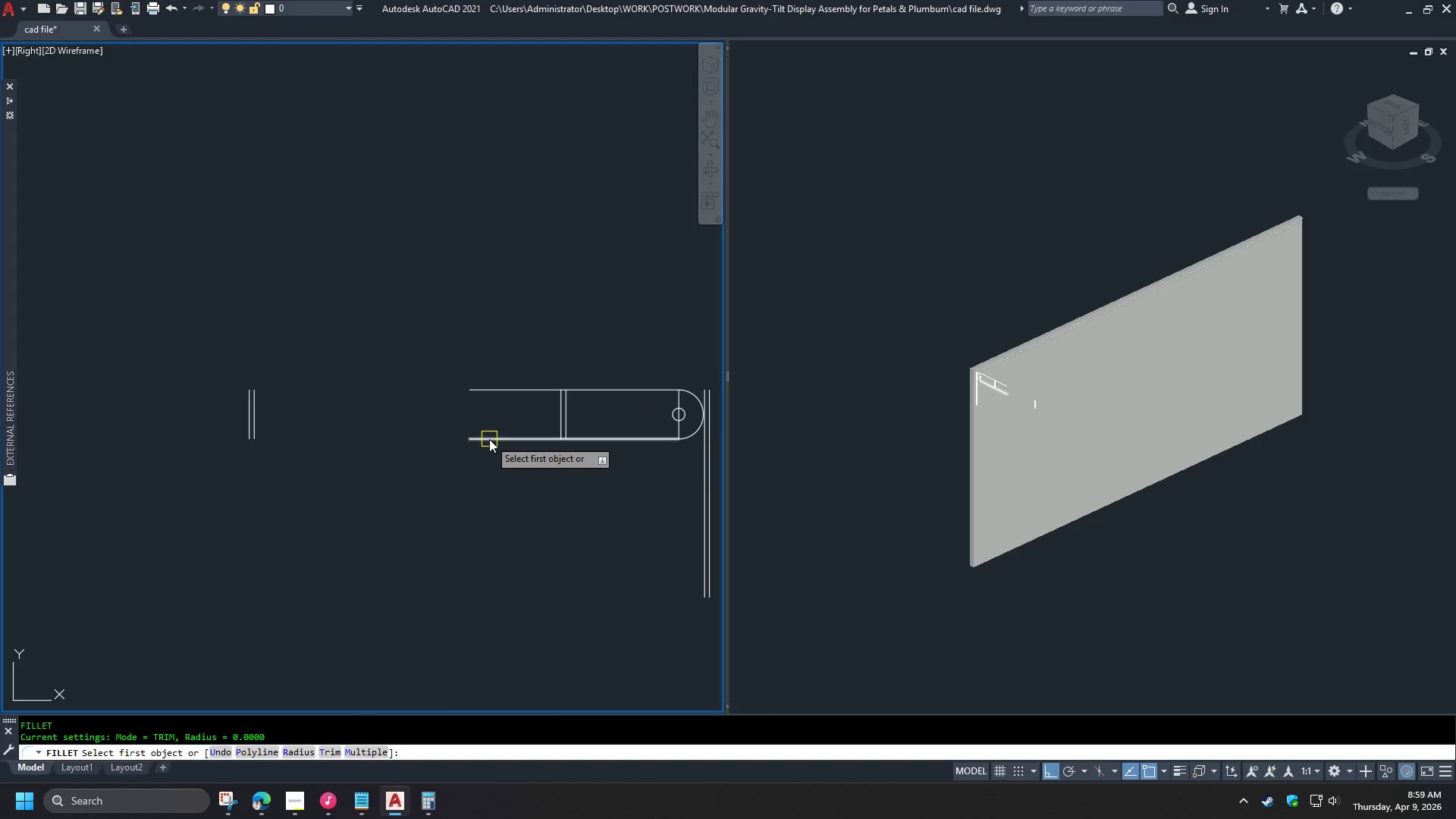 
left_click([489, 439])
 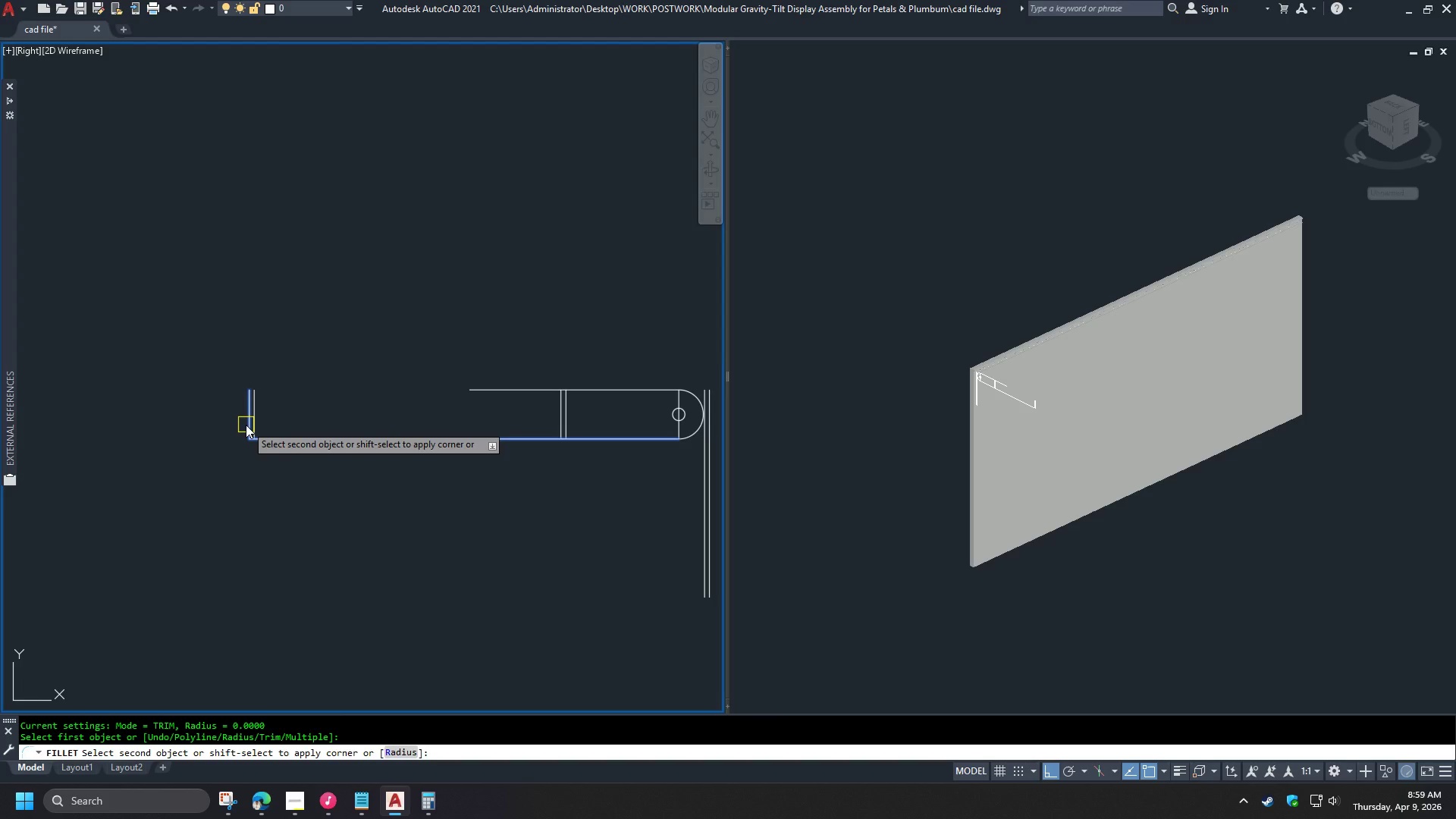 
left_click([245, 423])
 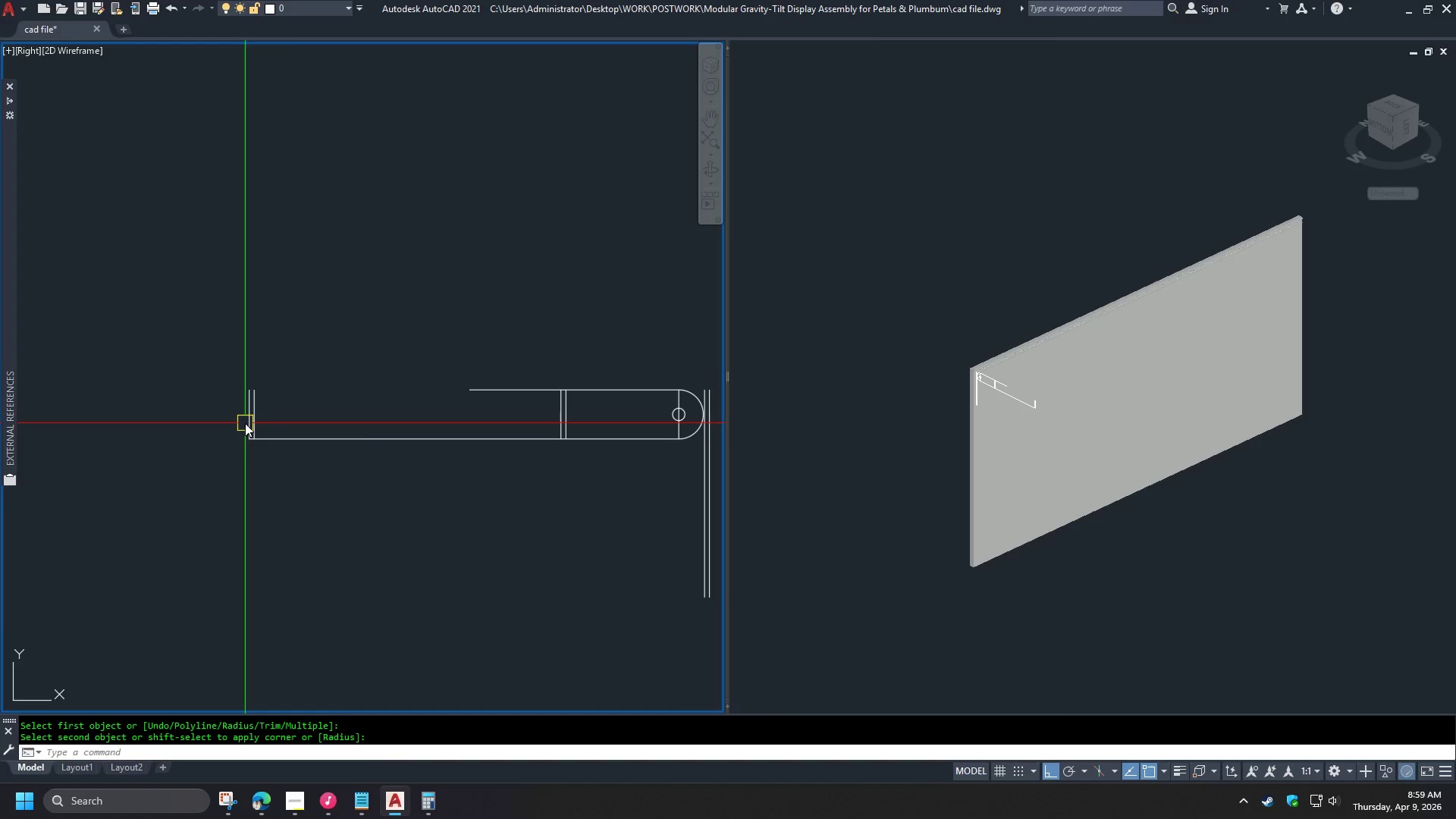 
key(Space)
 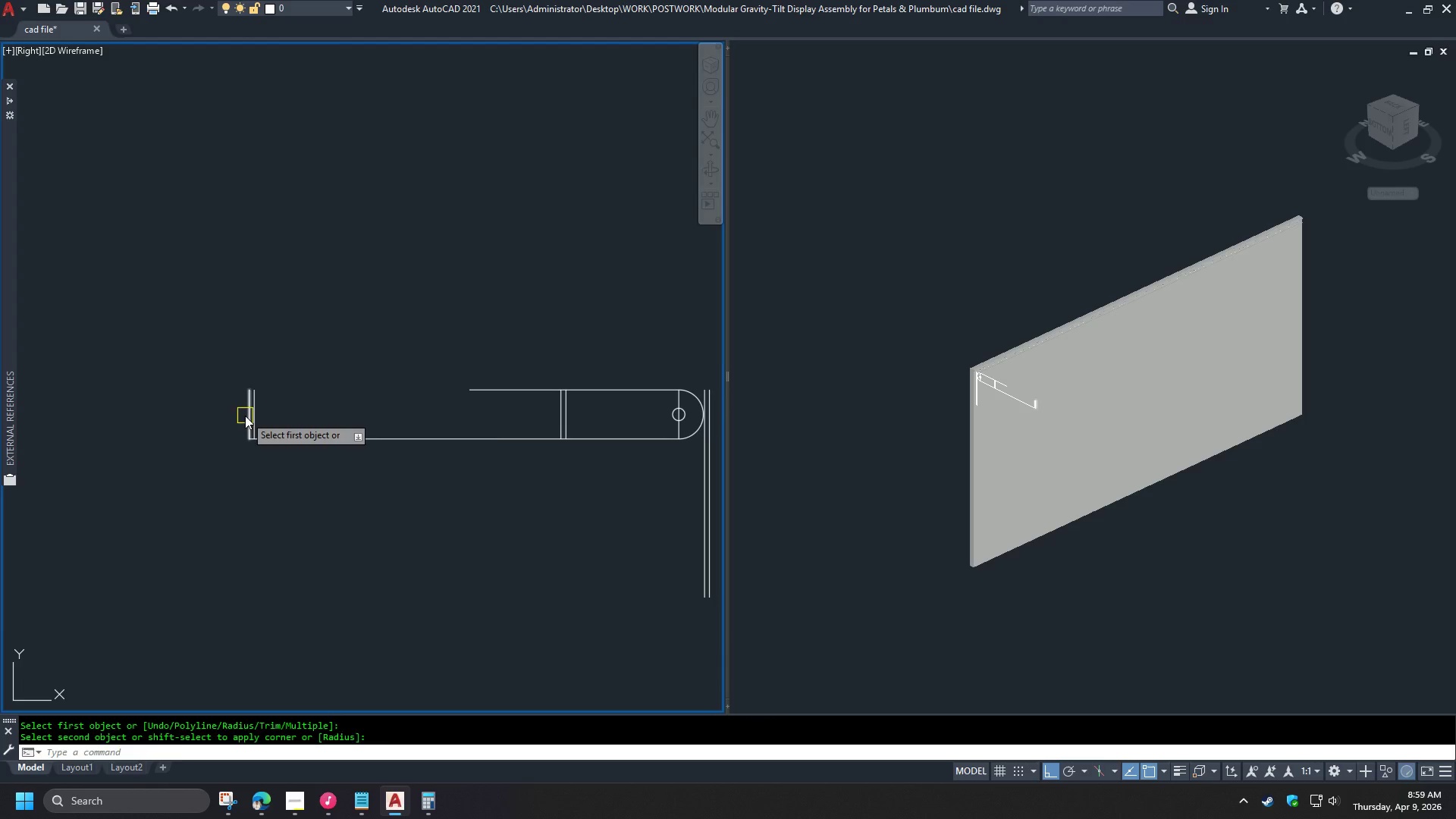 
double_click([245, 416])
 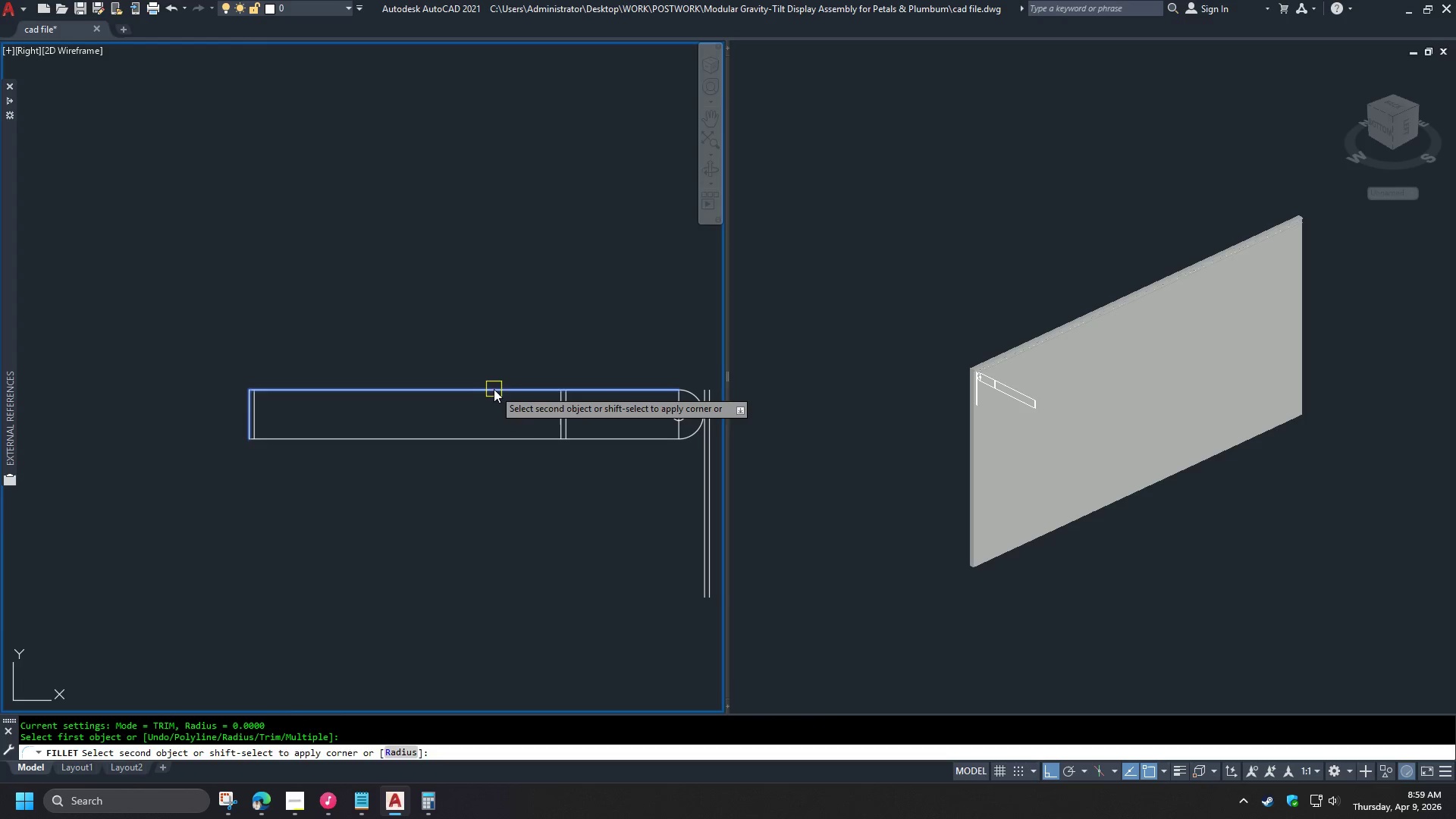 
left_click([494, 391])
 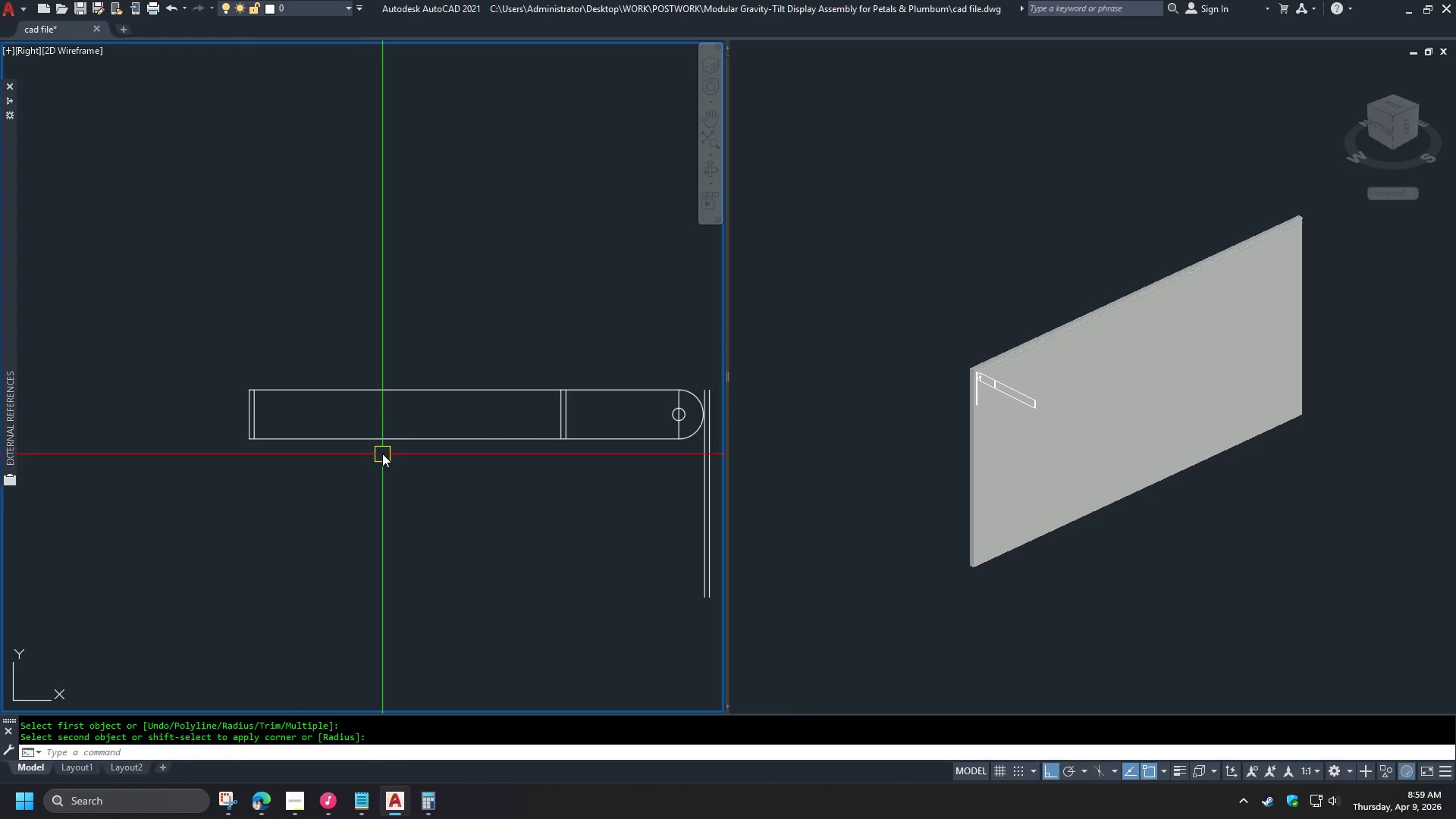 
scroll: coordinate [465, 450], scroll_direction: none, amount: 0.0
 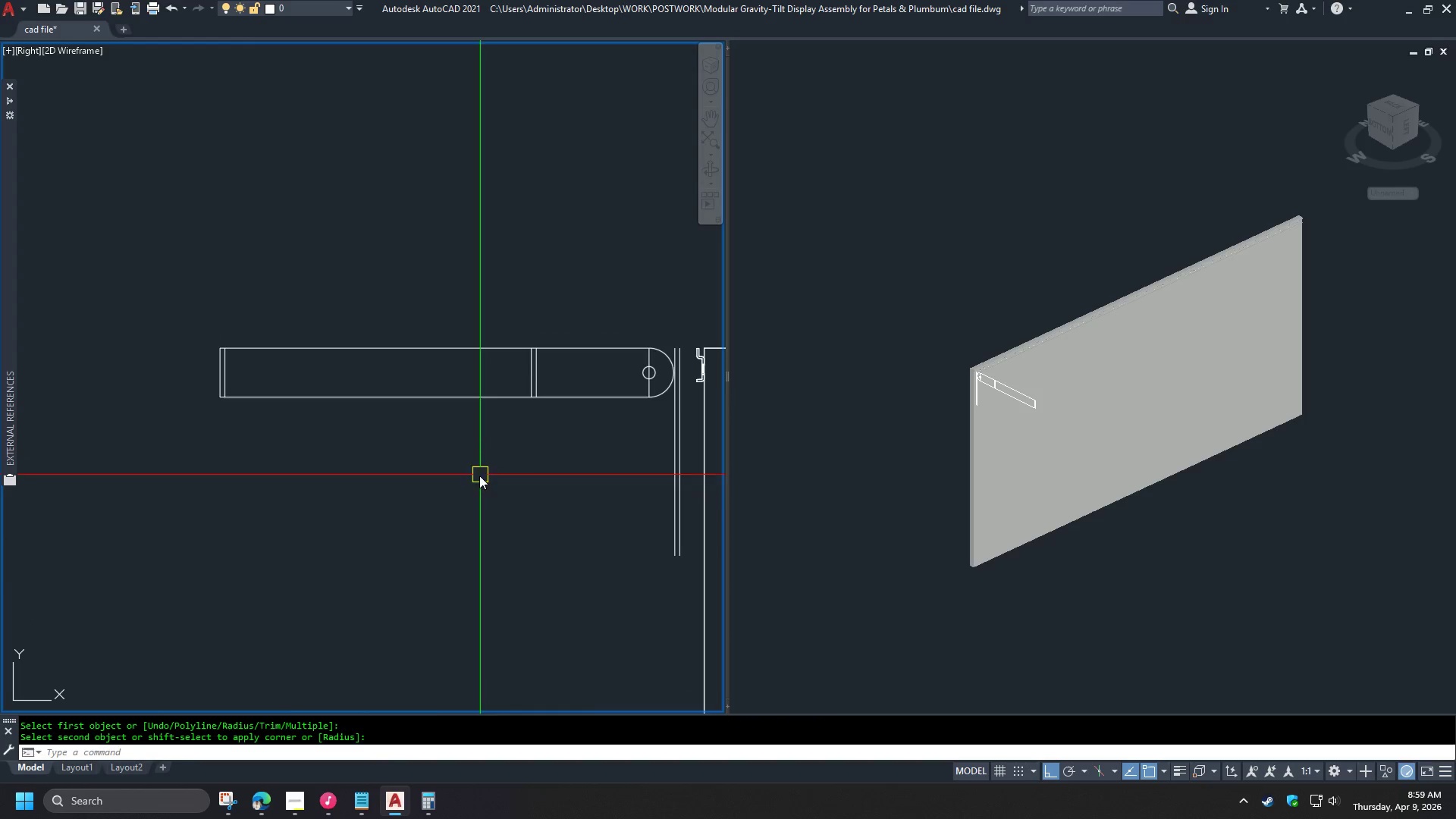 
type(rec )
 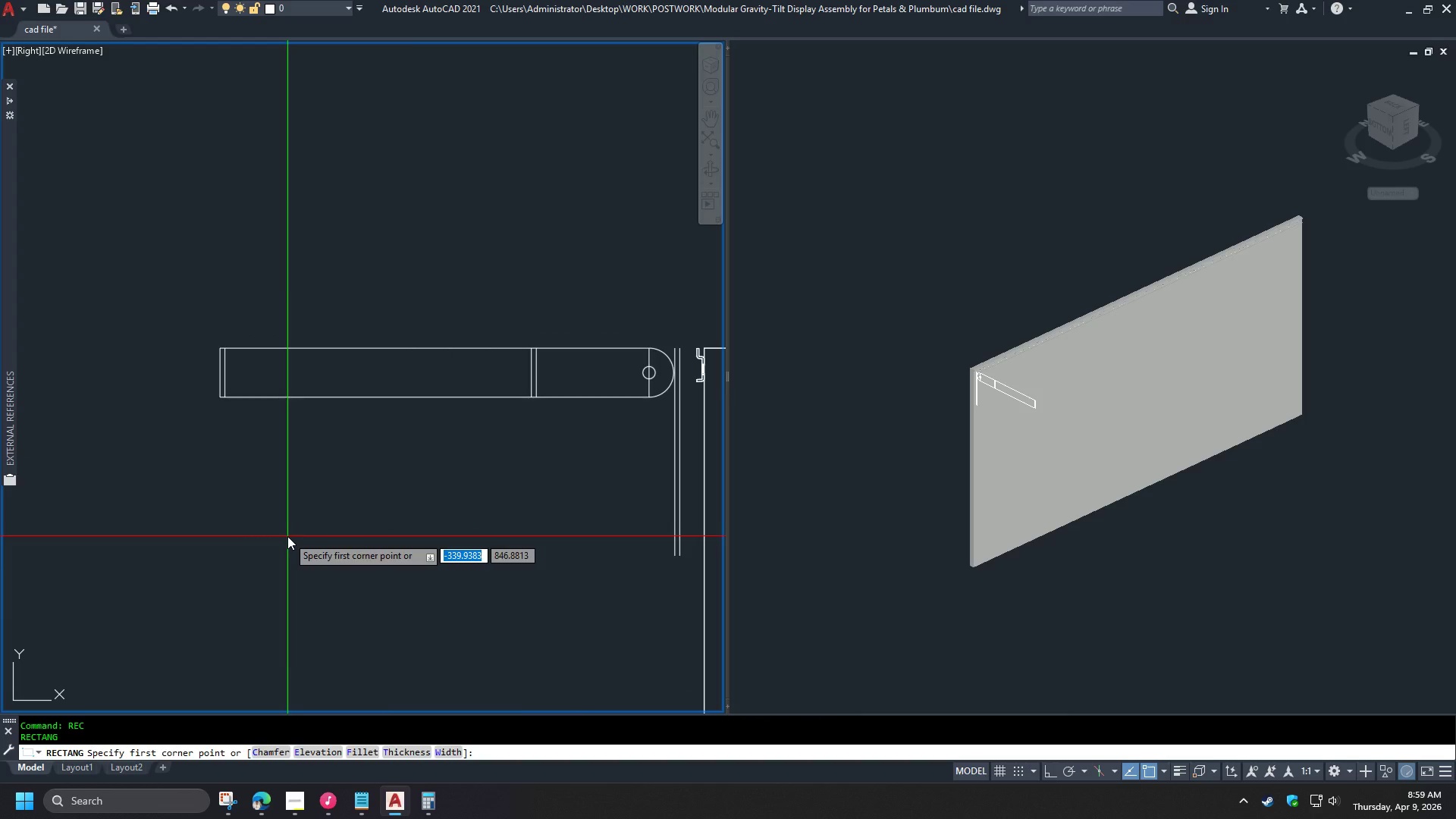 
left_click_drag(start_coordinate=[210, 444], to_coordinate=[234, 465])
 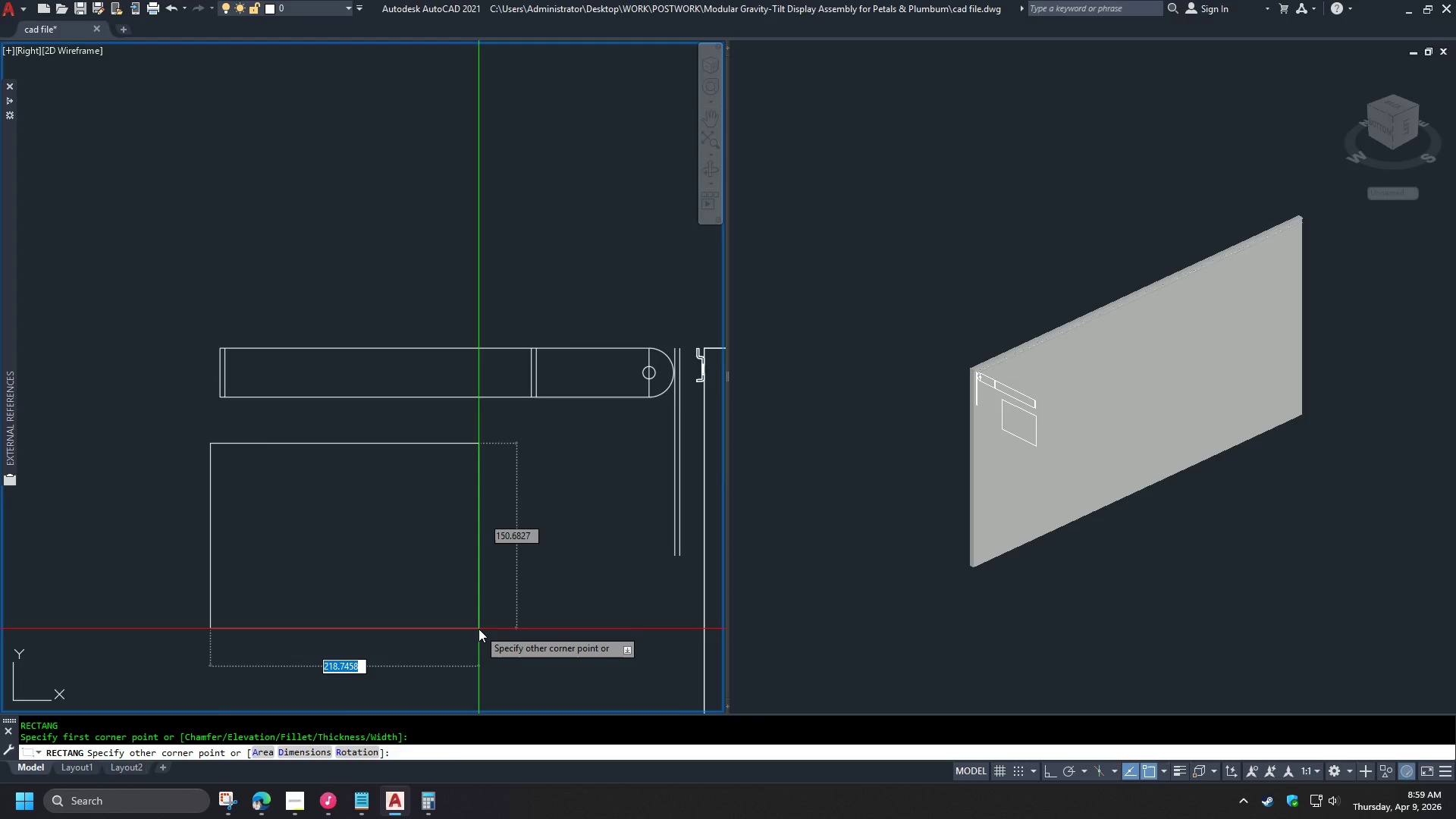 
key(Numpad2)
 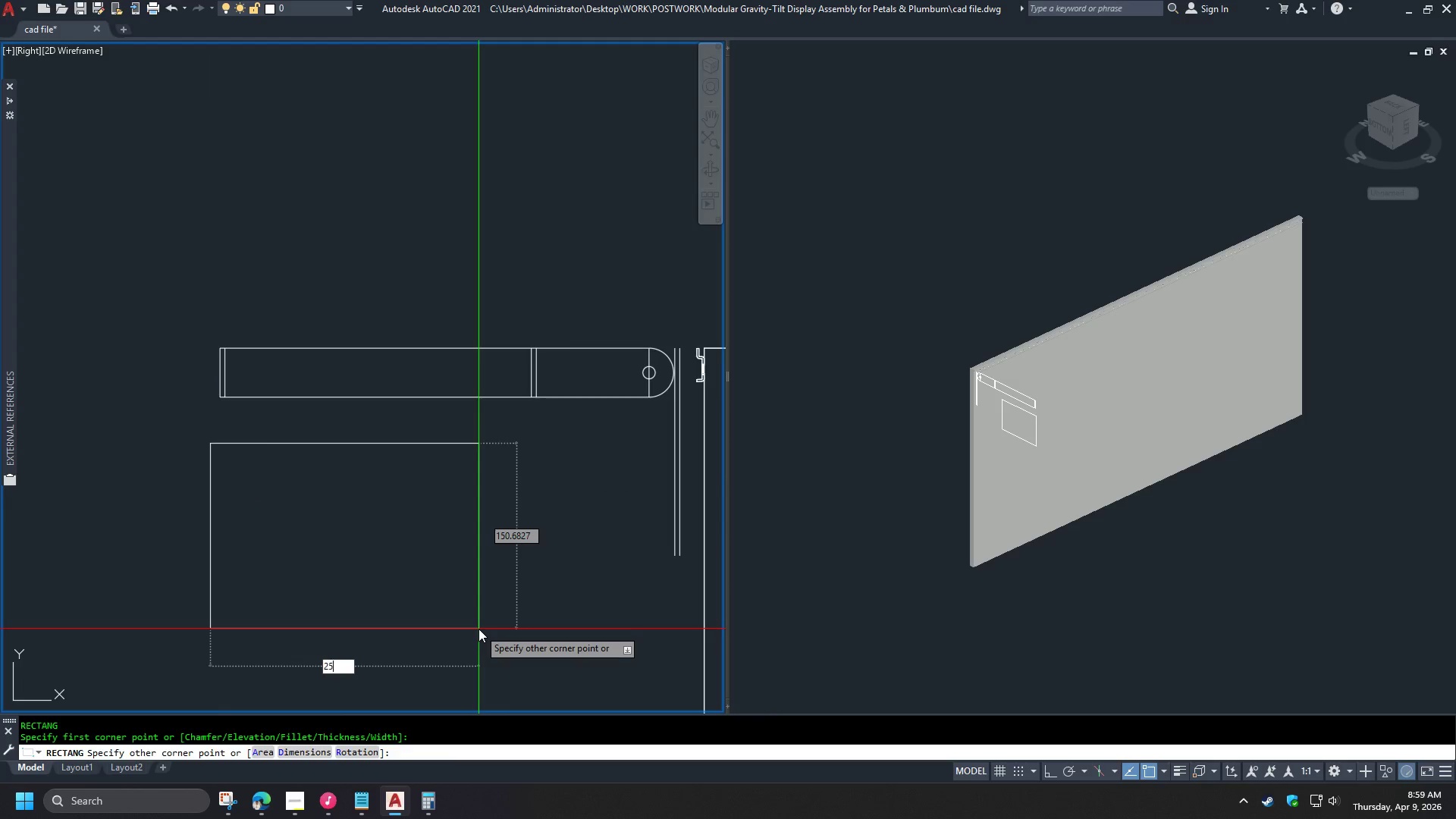 
key(Numpad5)
 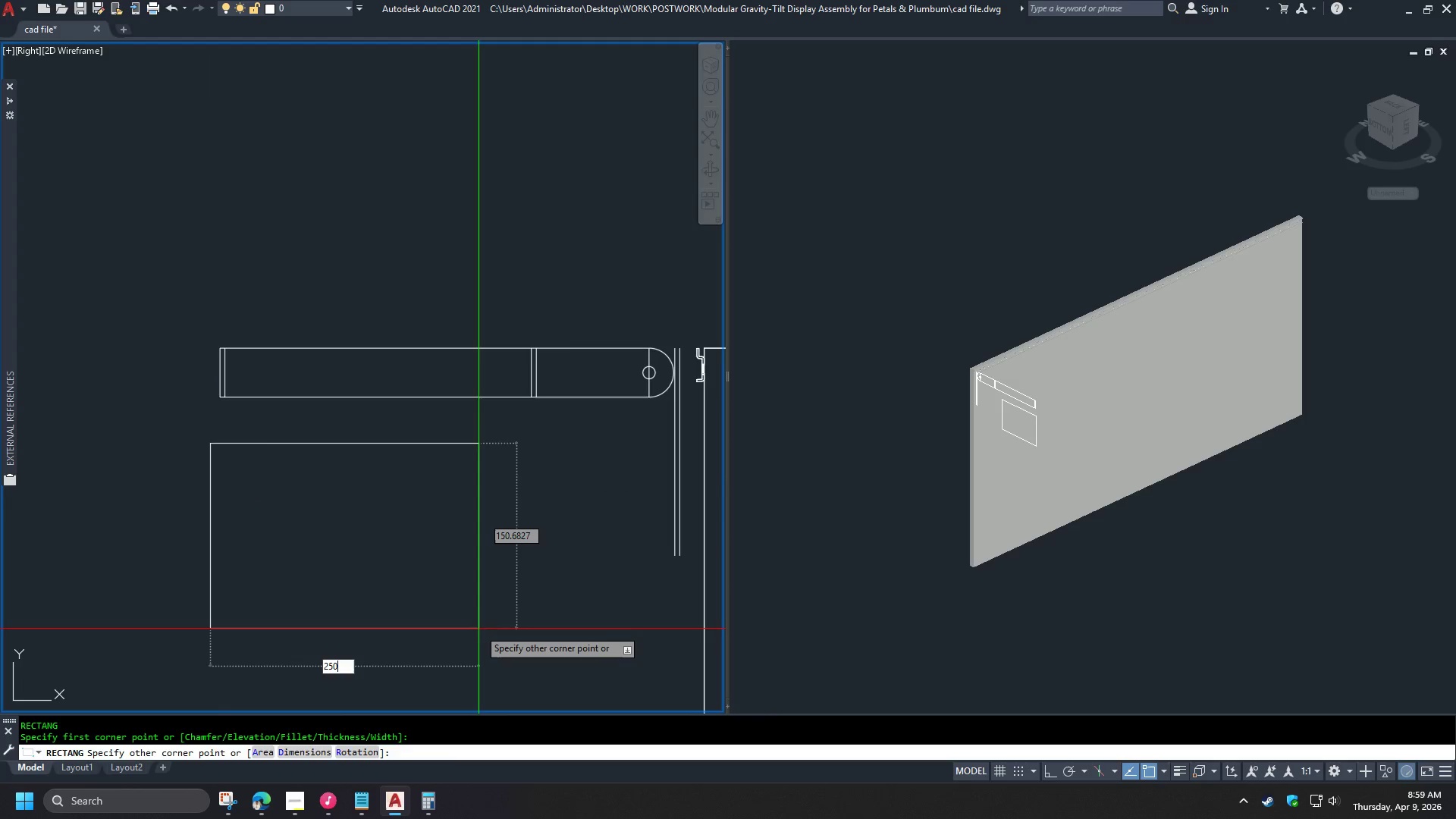 
key(Numpad0)
 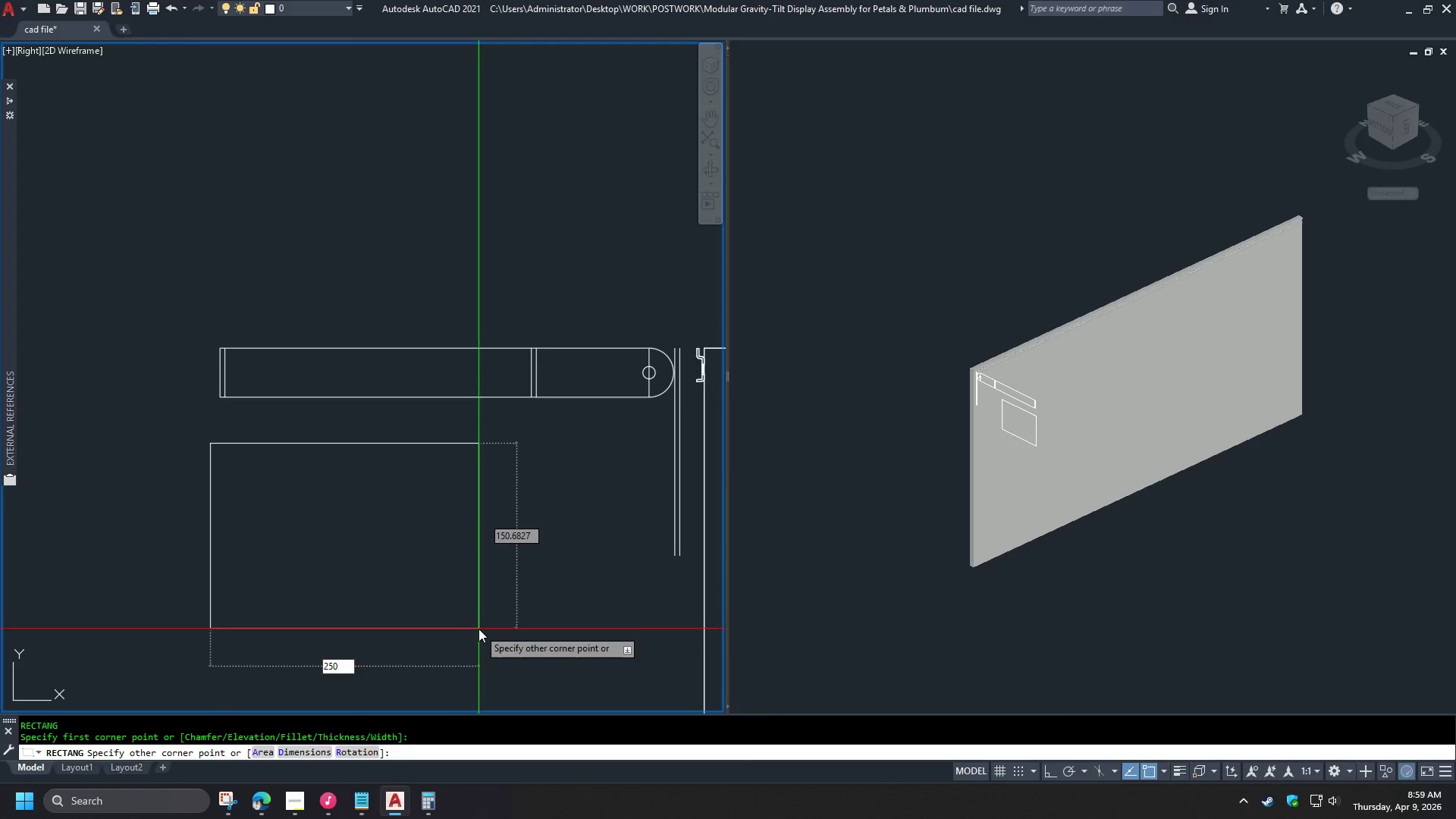 
key(Tab)
 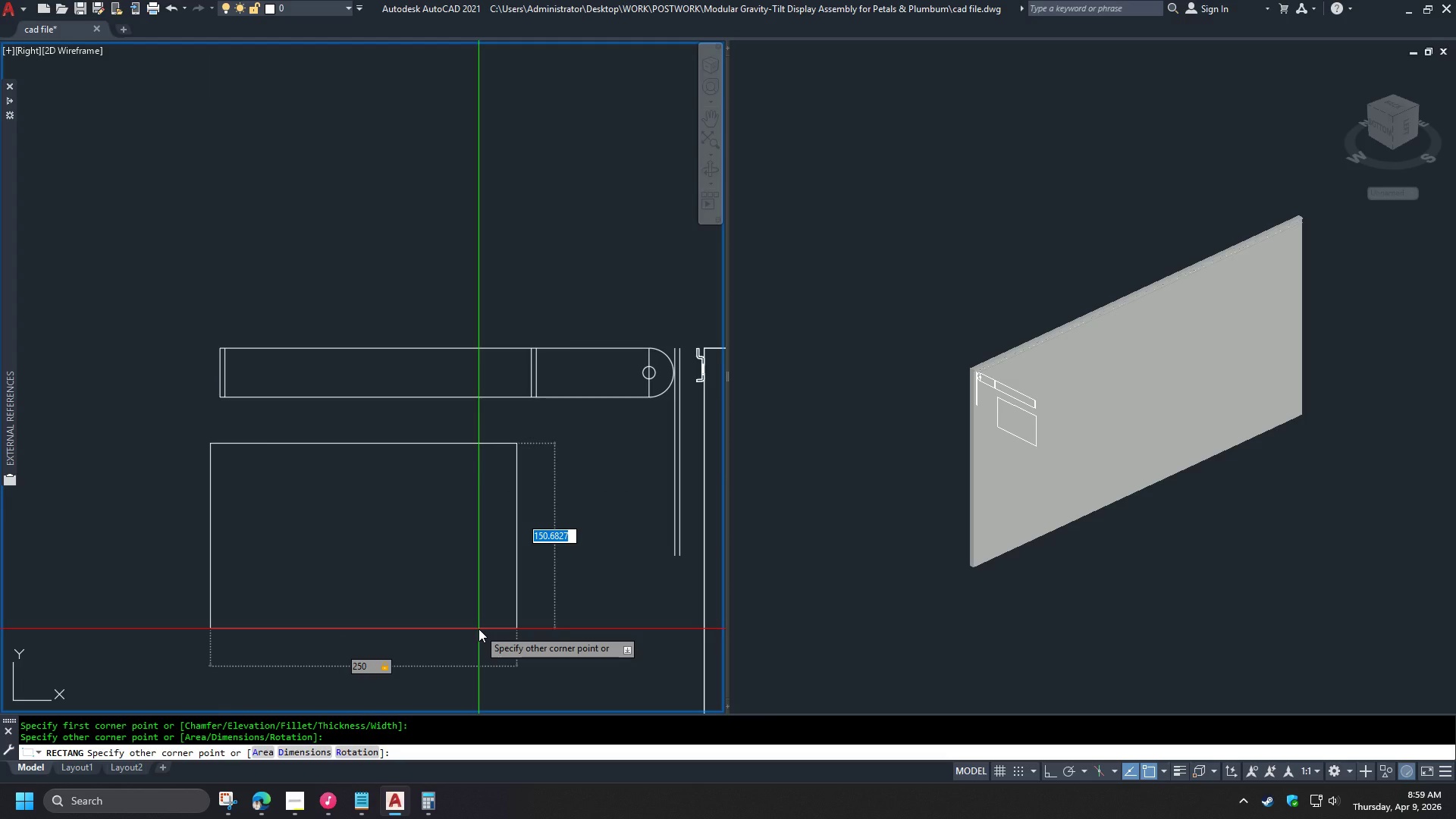 
key(Numpad2)
 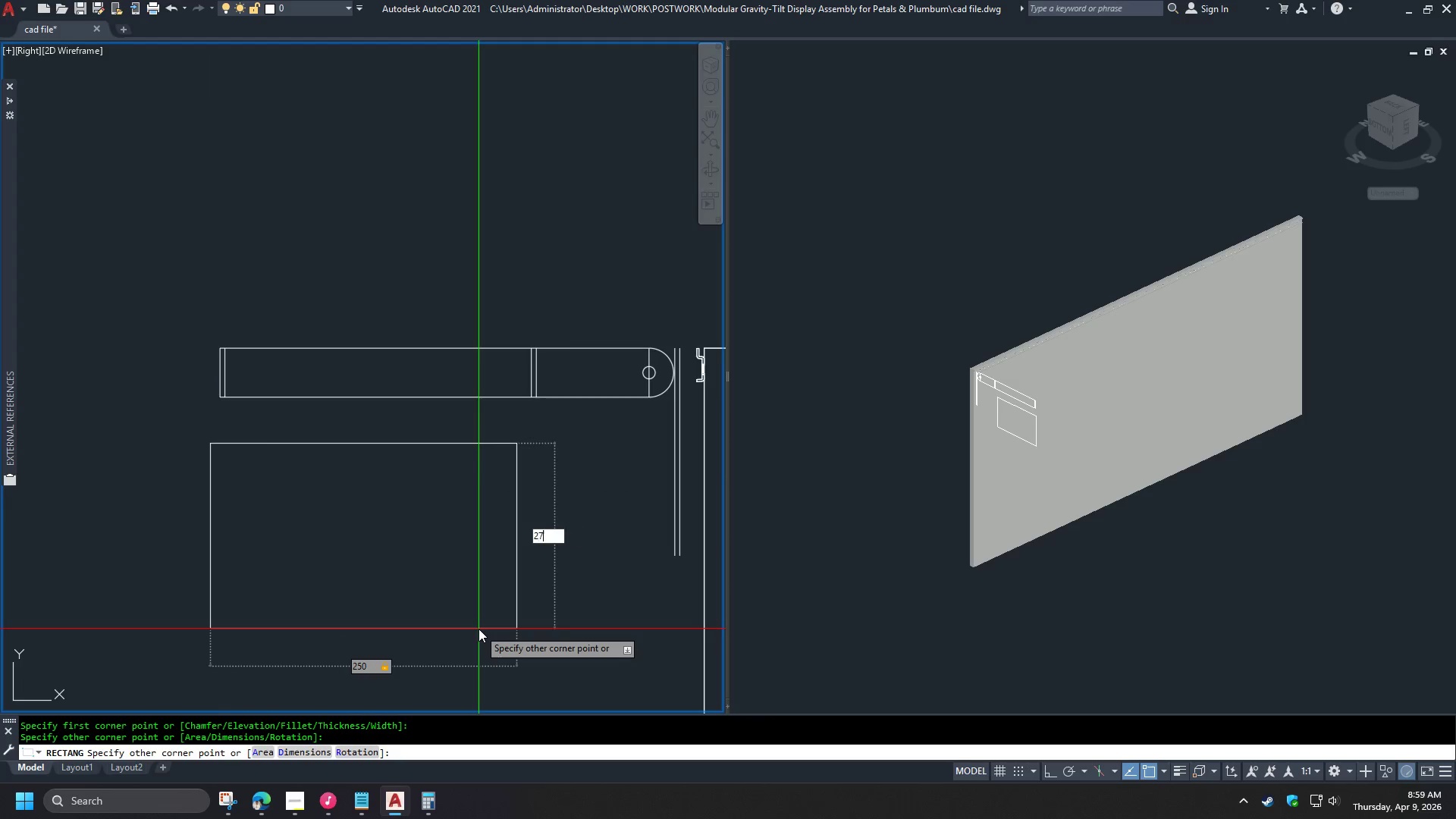 
key(Numpad7)
 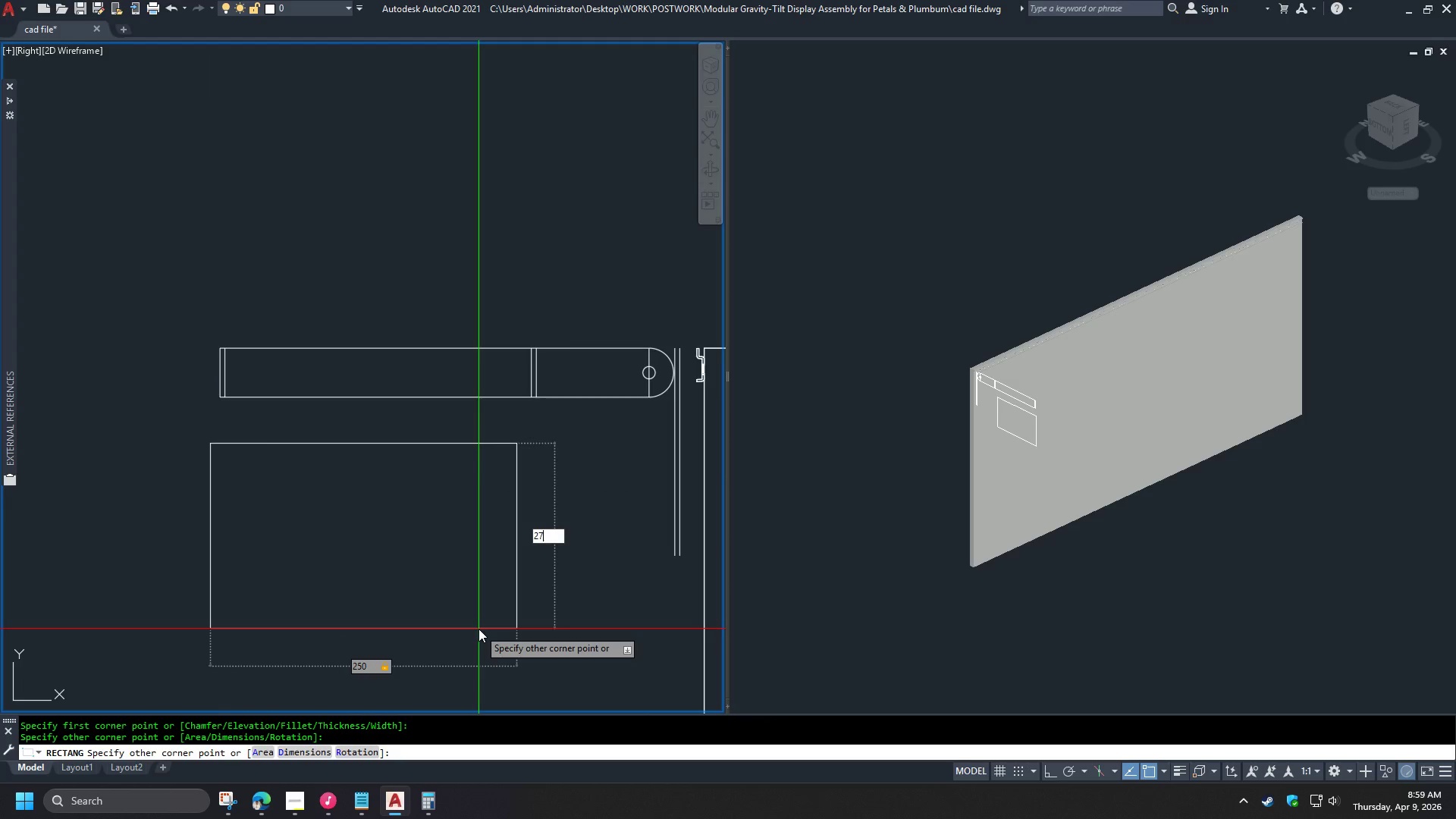 
key(Numpad5)
 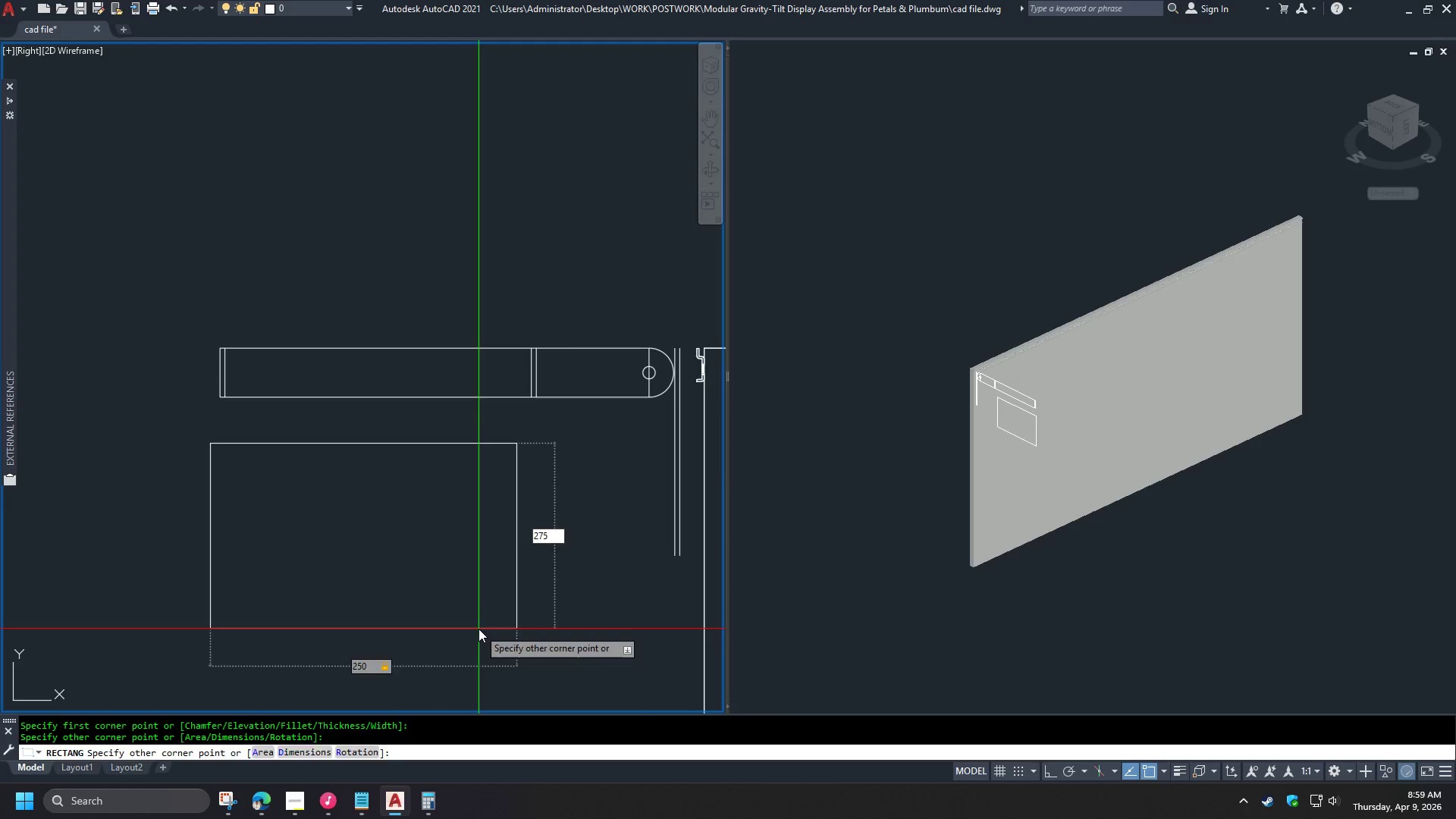 
key(NumpadEnter)
 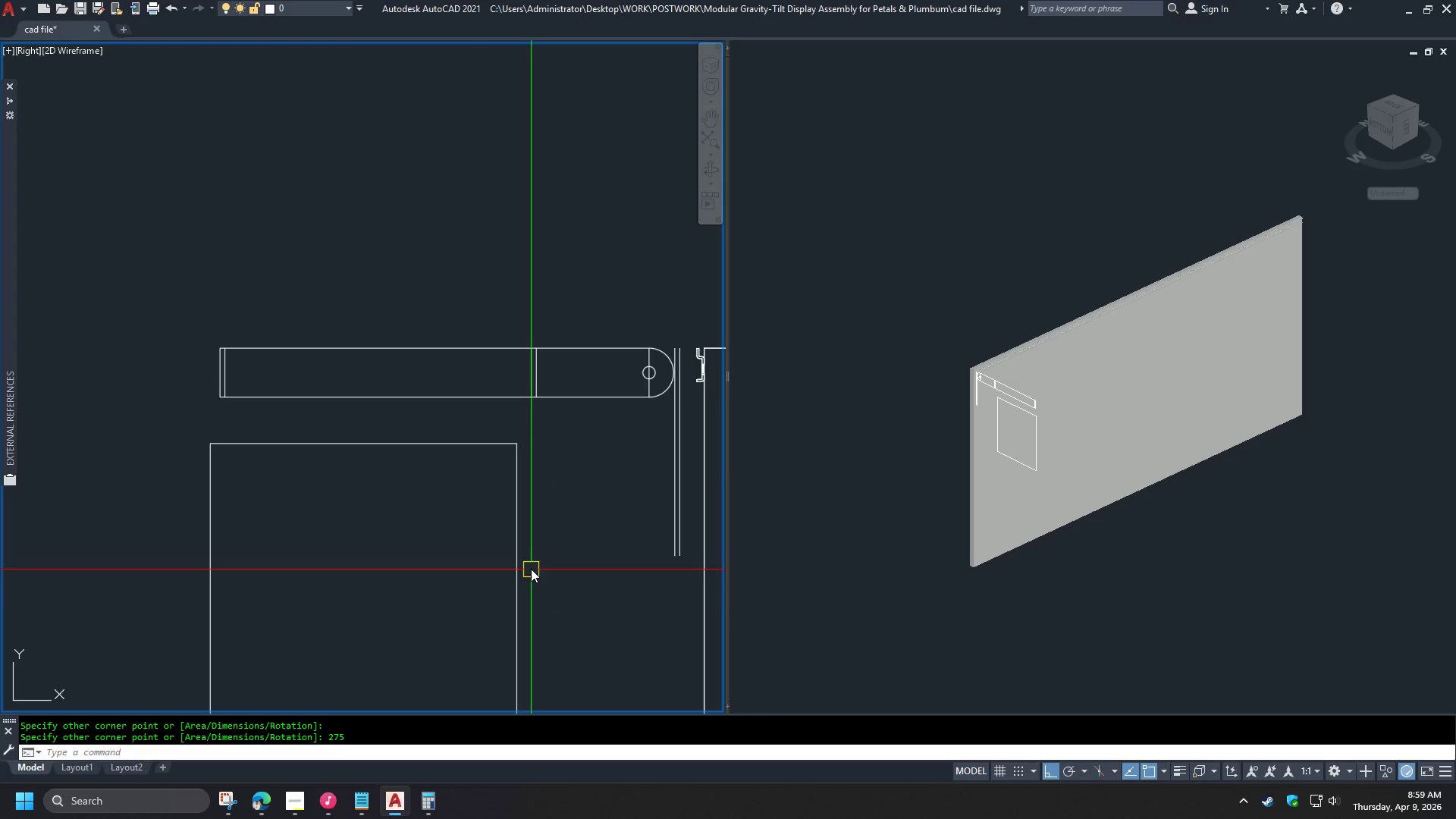 
left_click([519, 552])
 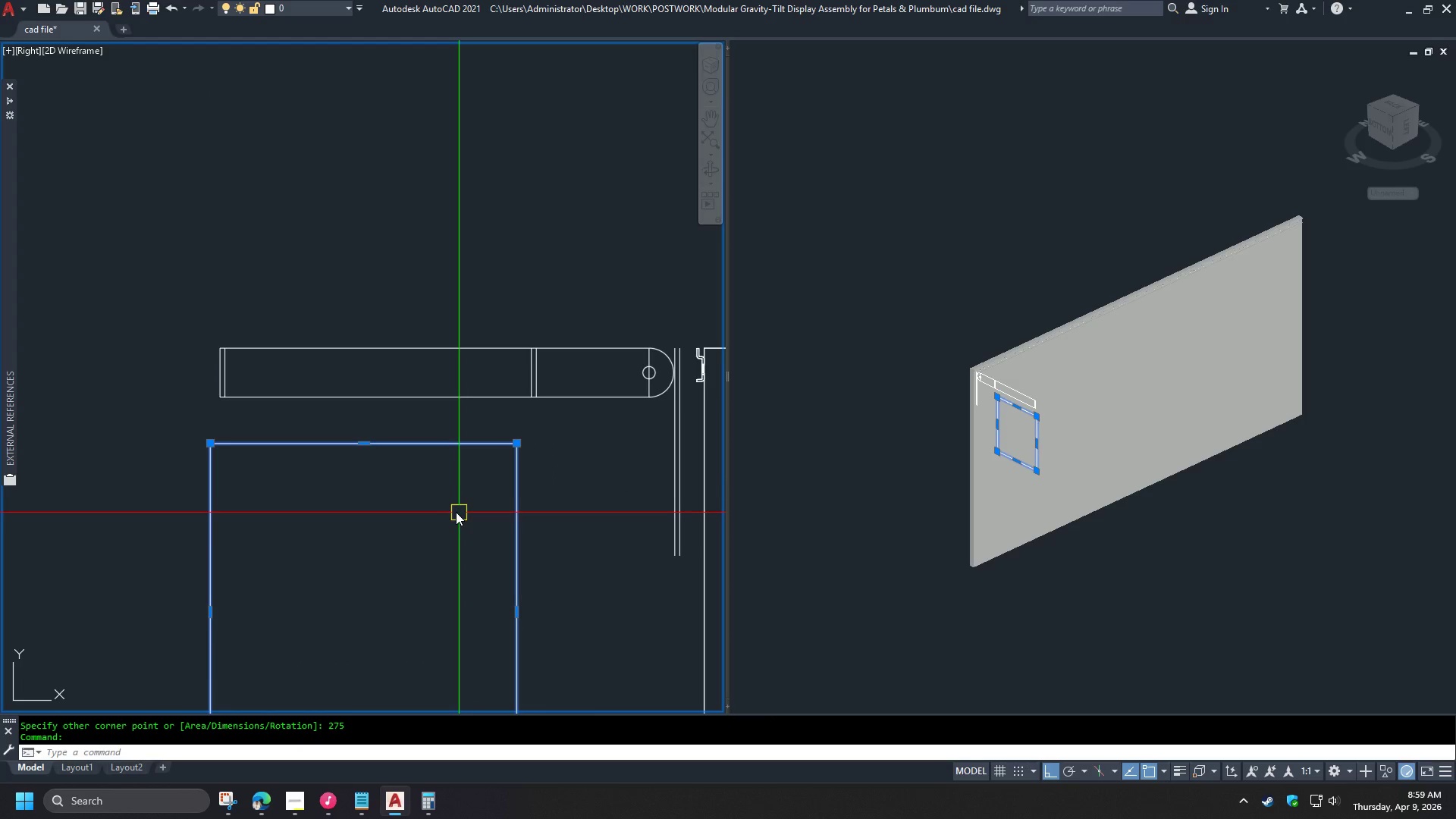 
key(M)
 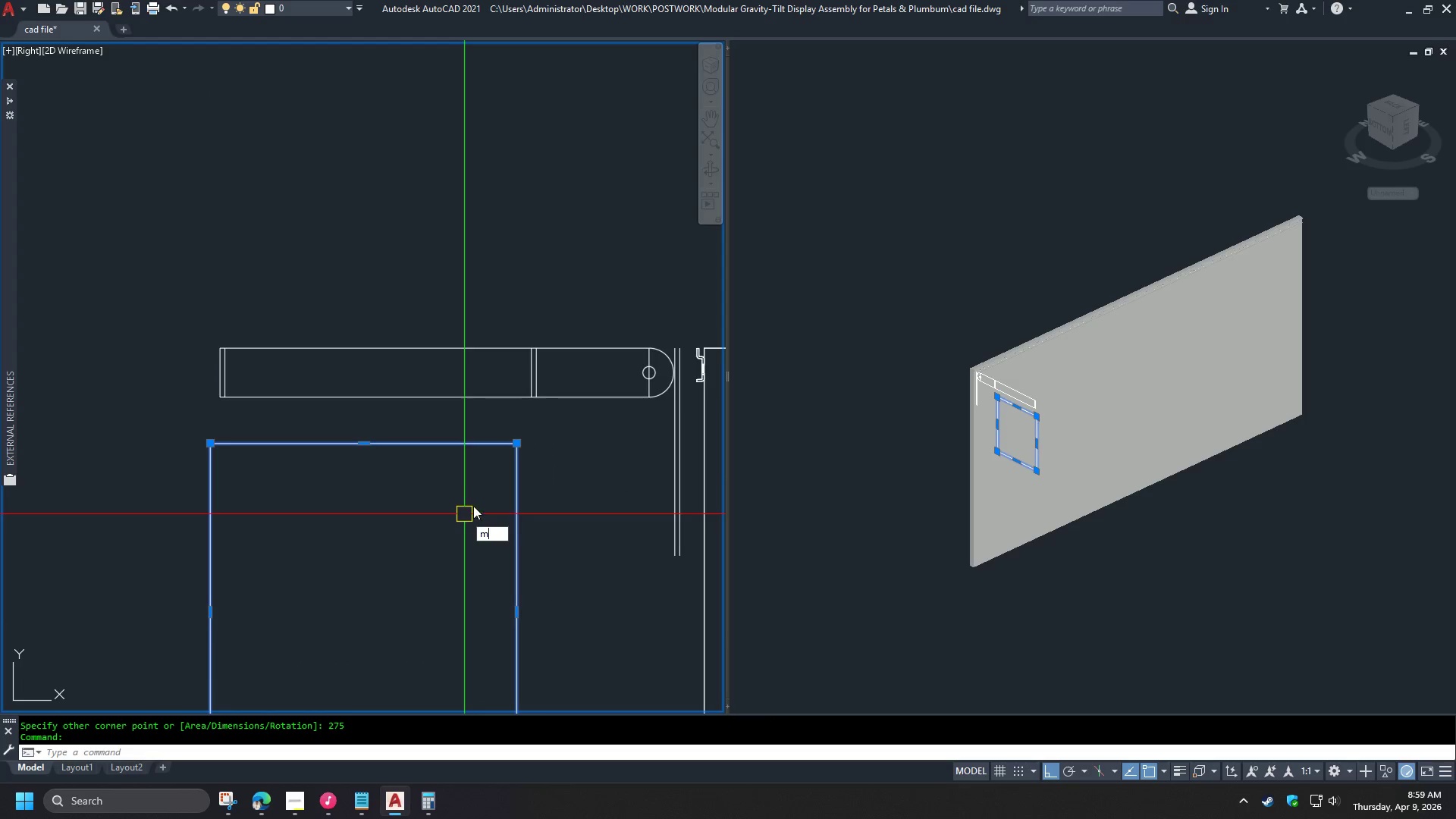 
key(Space)
 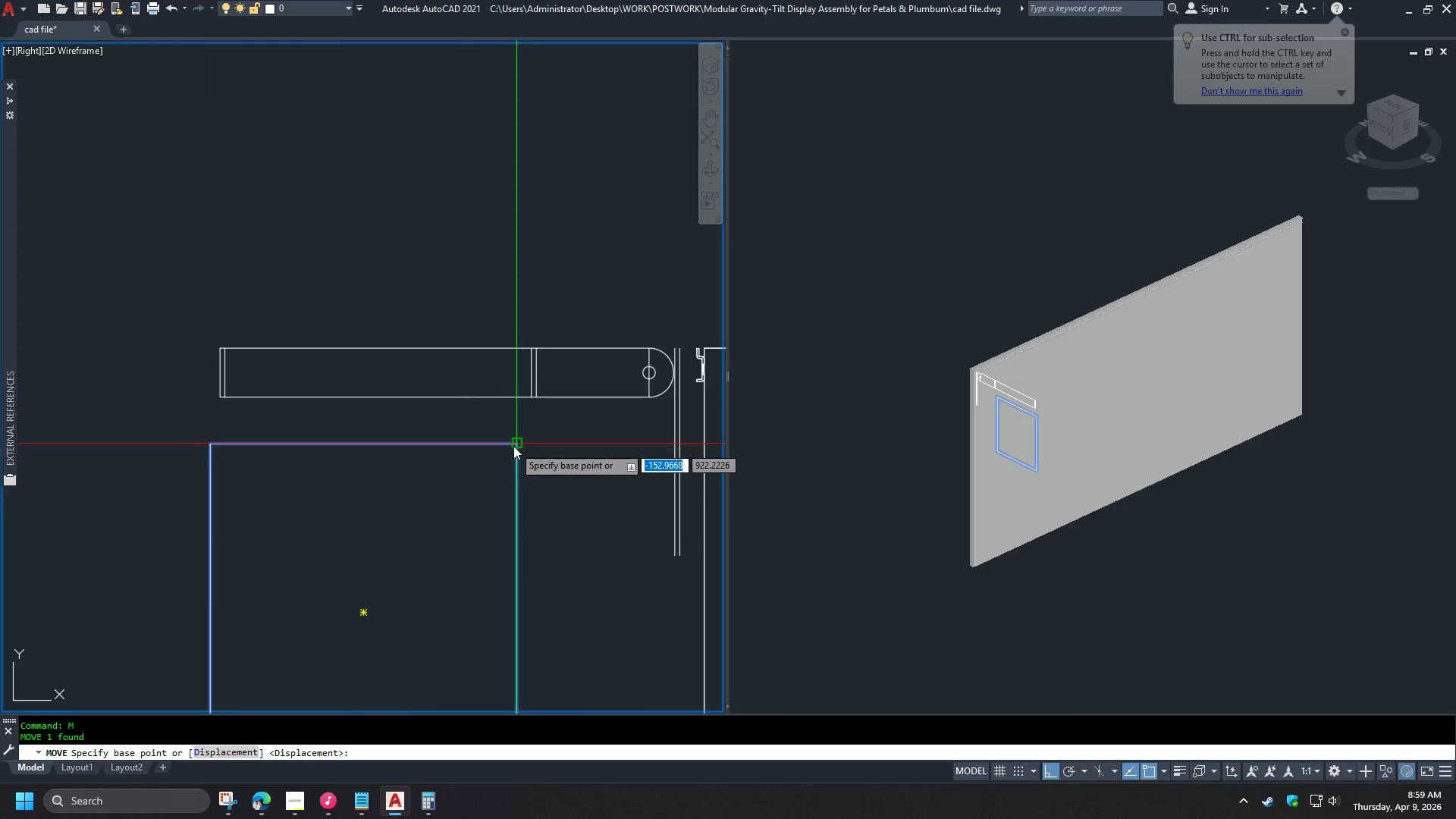 
left_click([514, 445])
 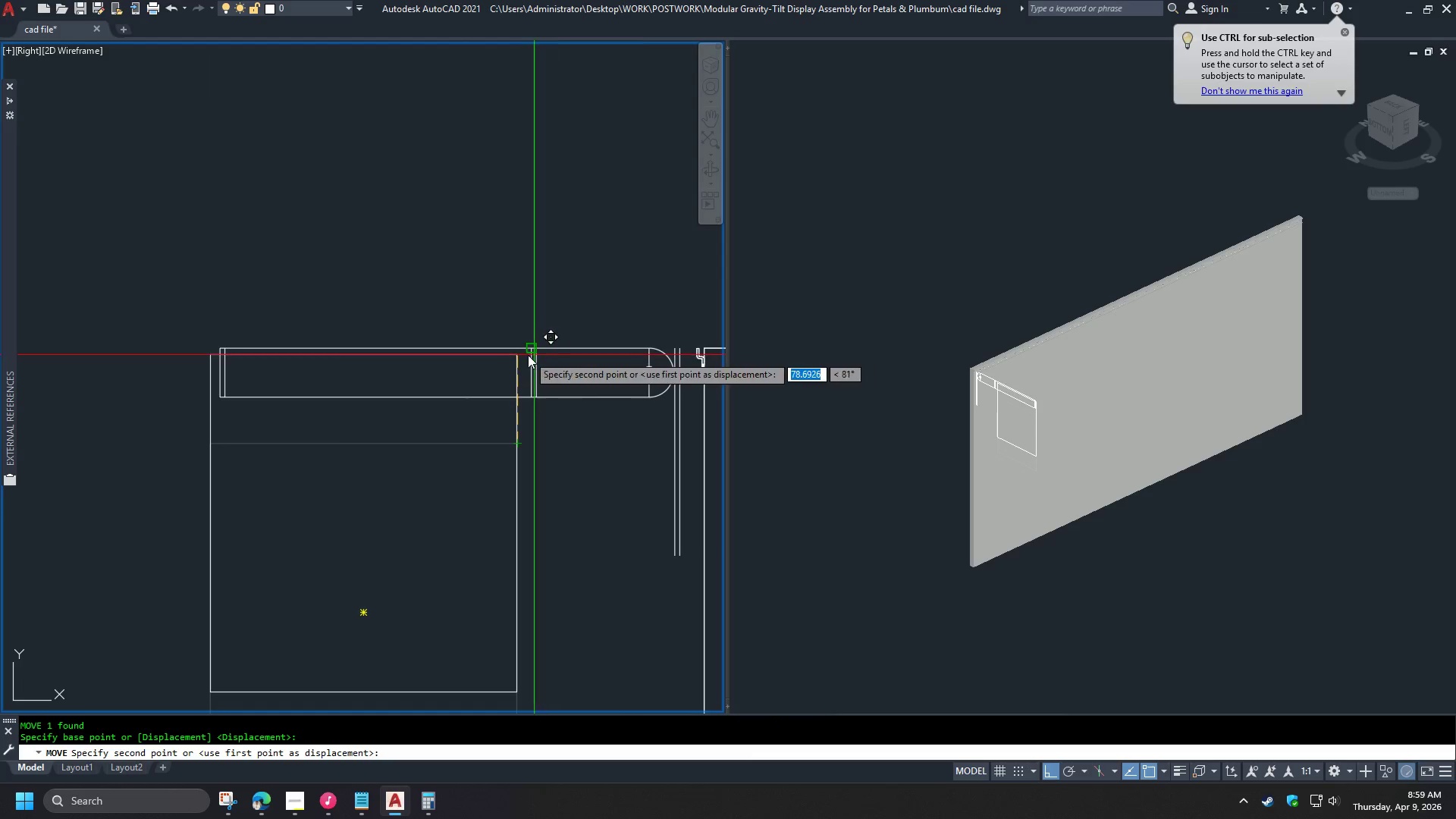 
left_click([526, 353])
 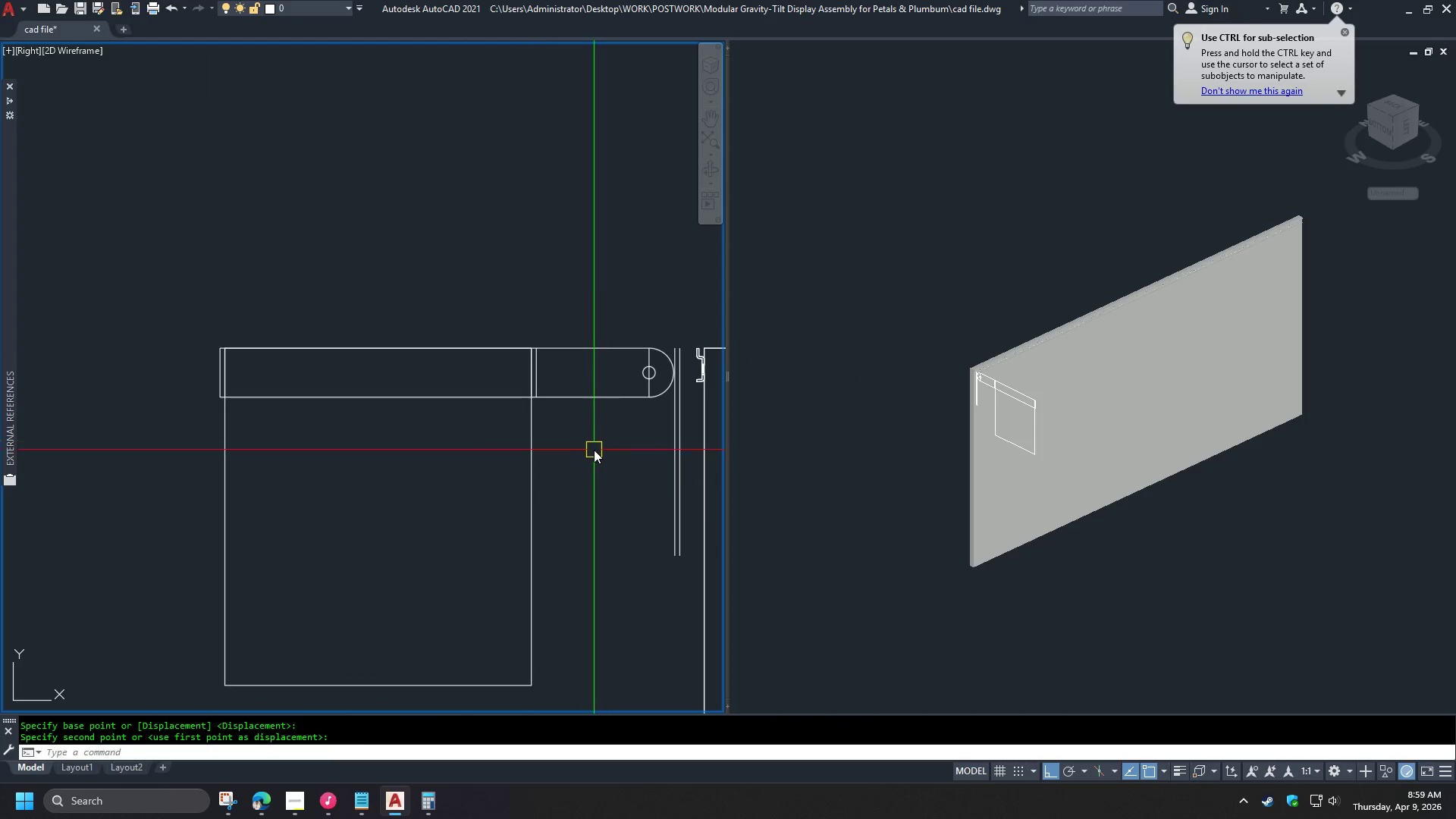 
left_click([526, 473])
 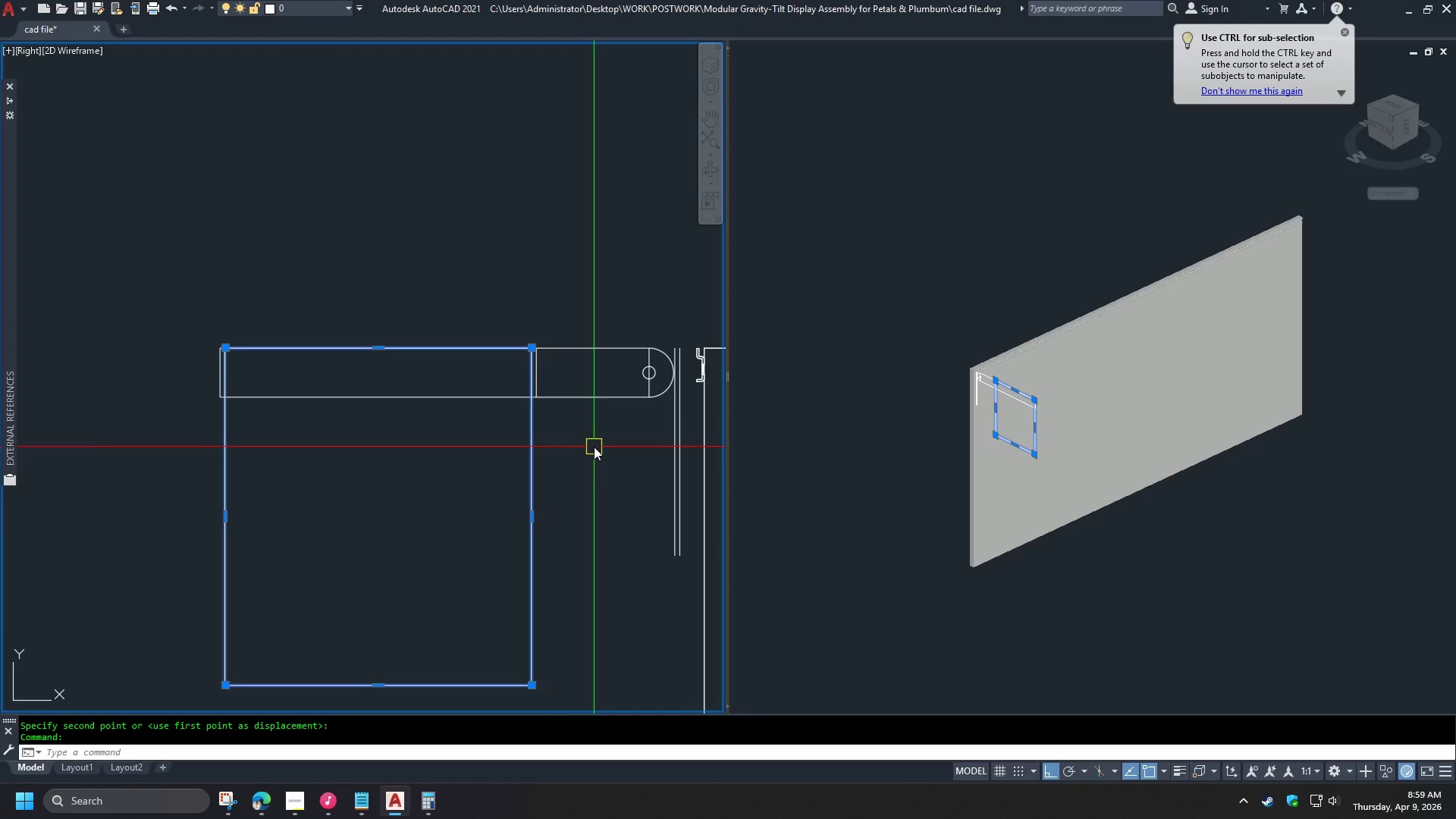 
type(ro )
 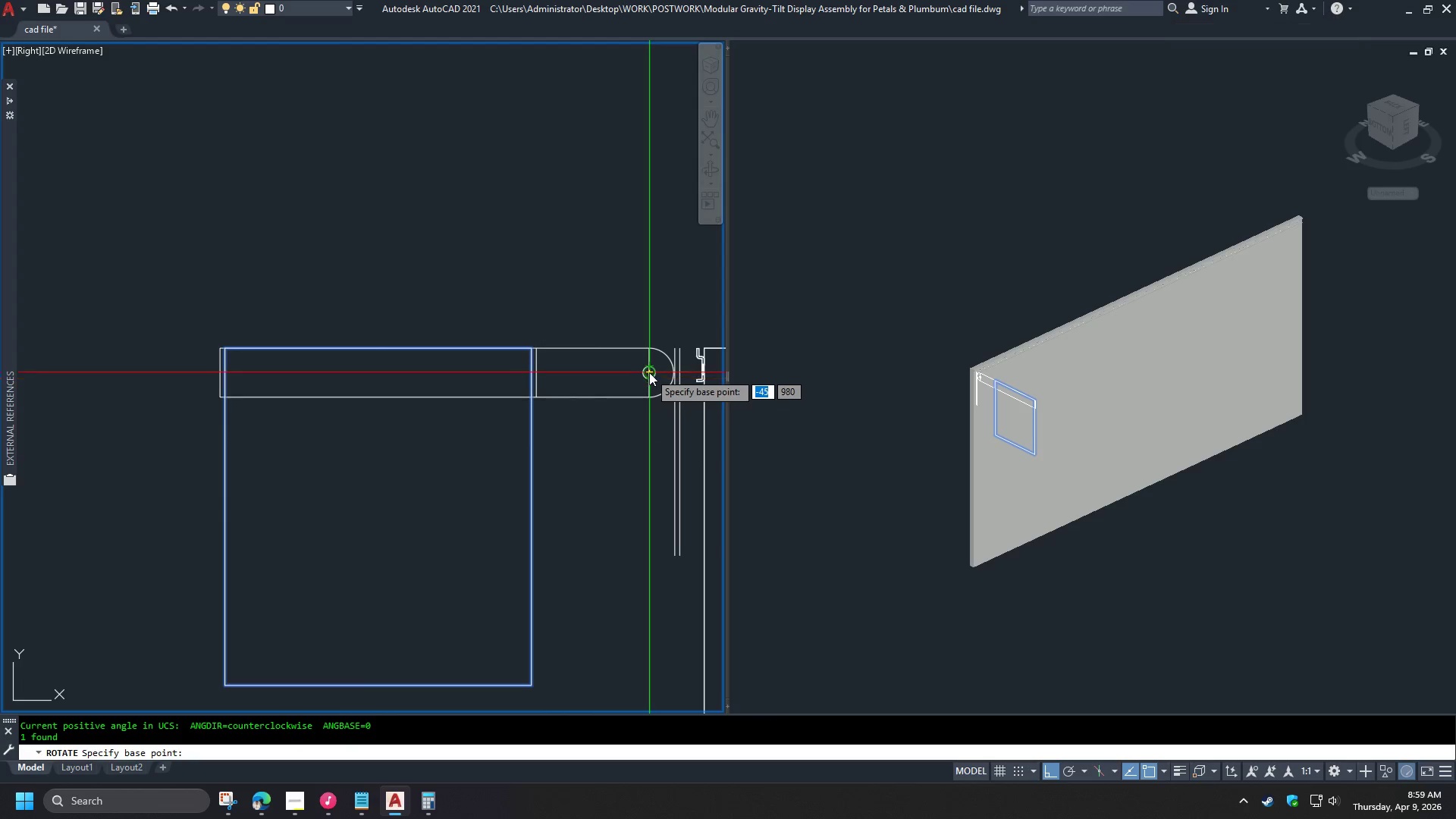 
left_click([649, 372])
 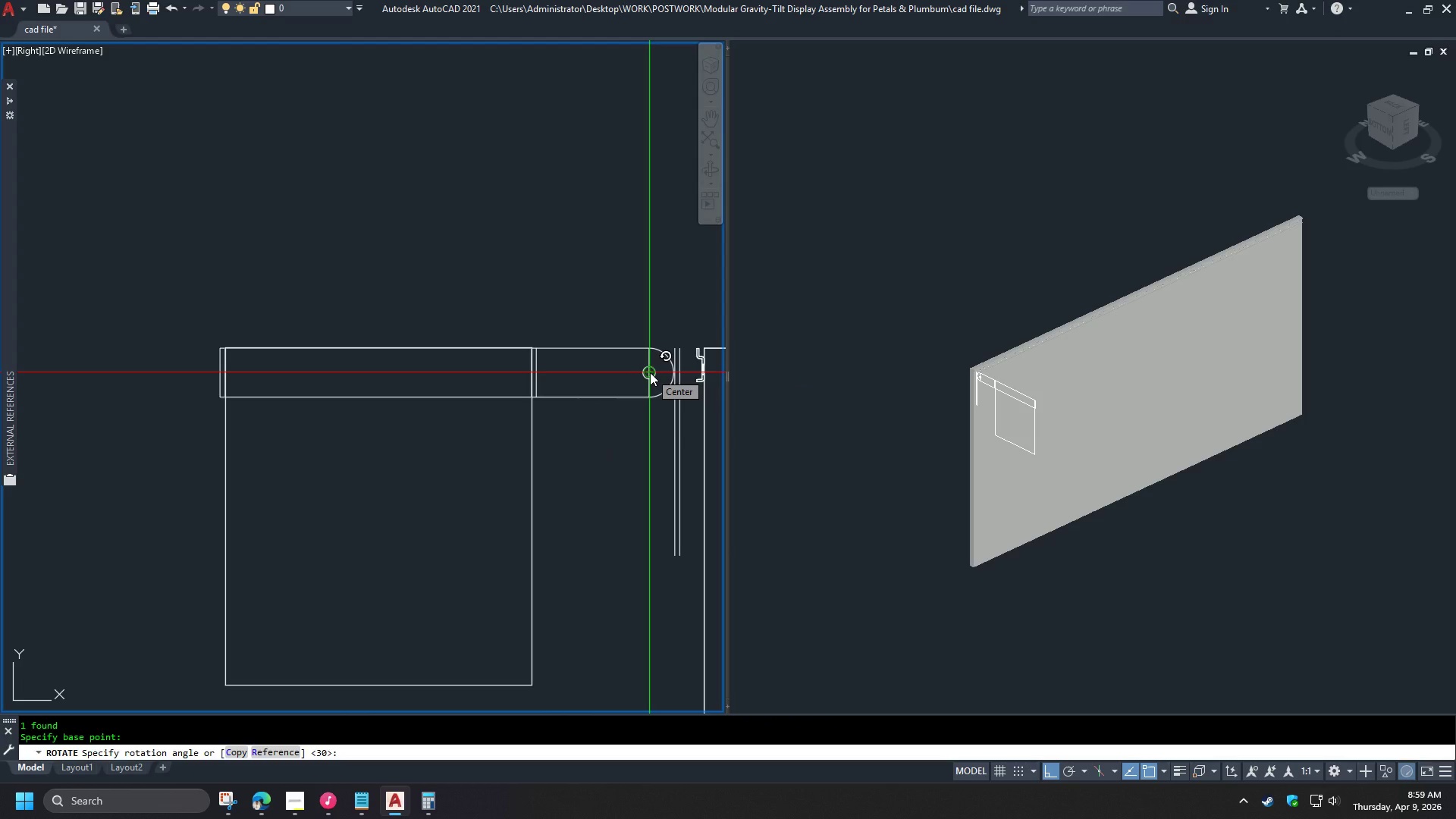 
key(Numpad3)
 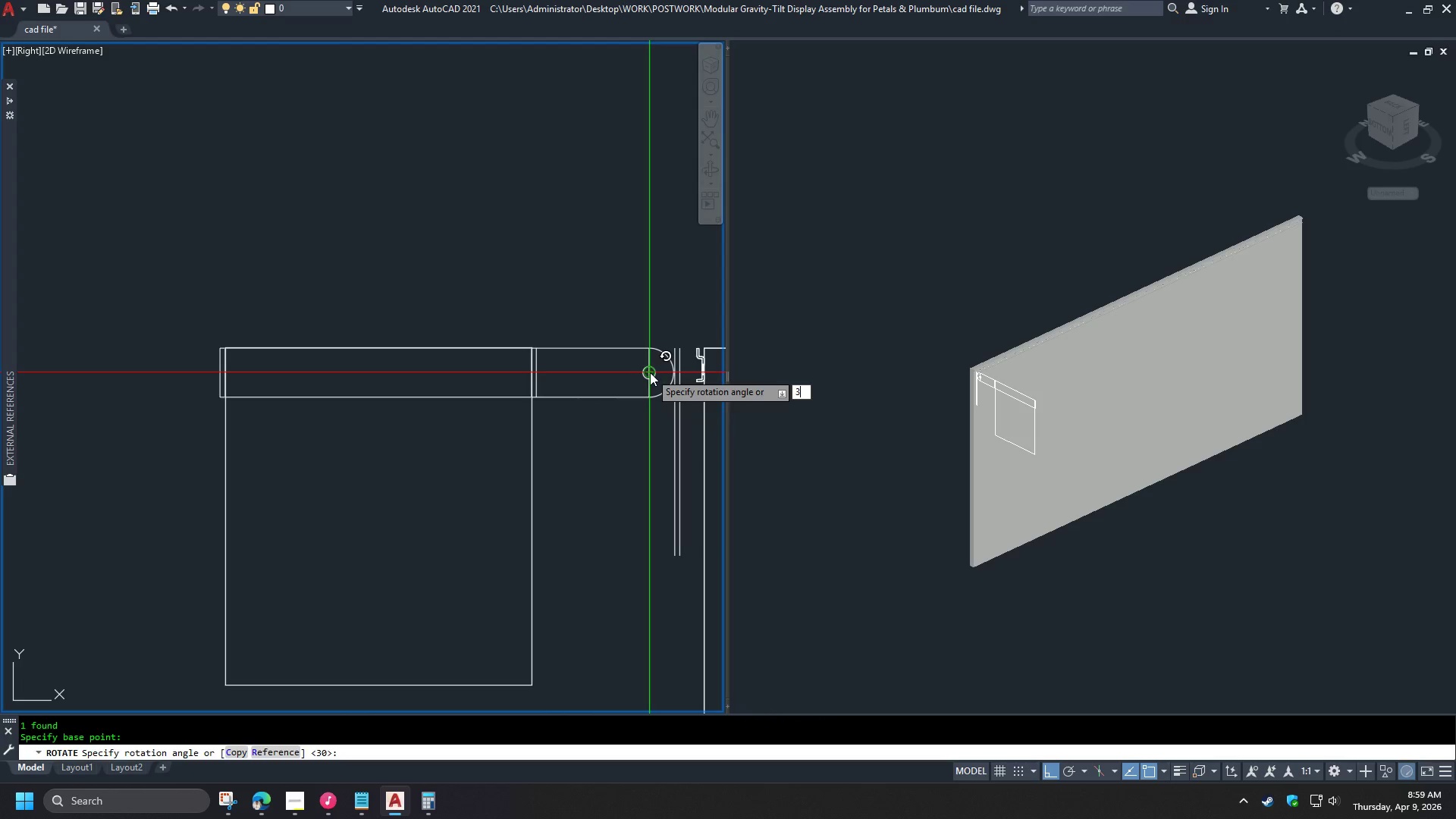 
key(Numpad0)
 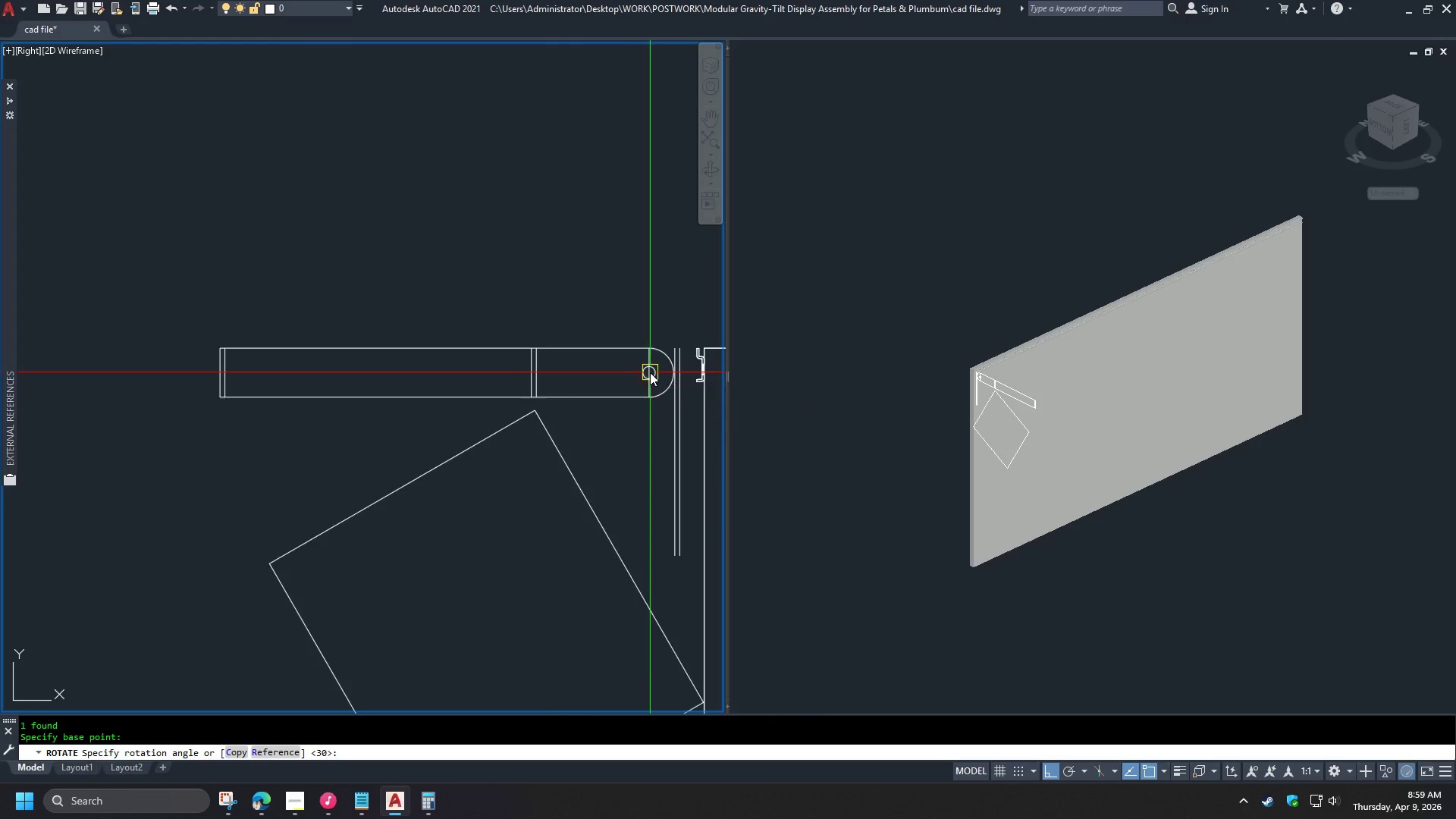 
key(NumpadEnter)
 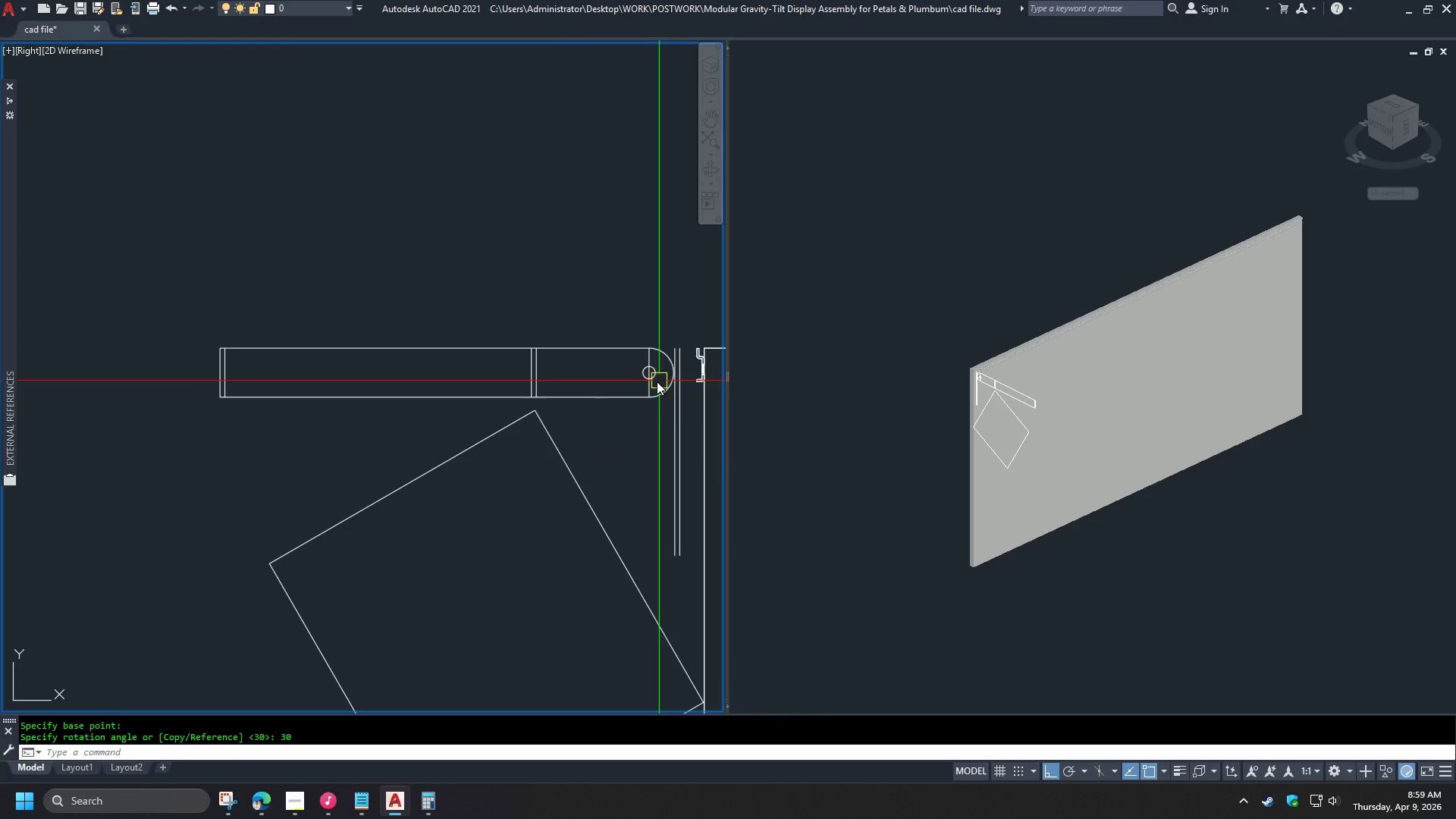 
scroll: coordinate [648, 395], scroll_direction: down, amount: 1.0
 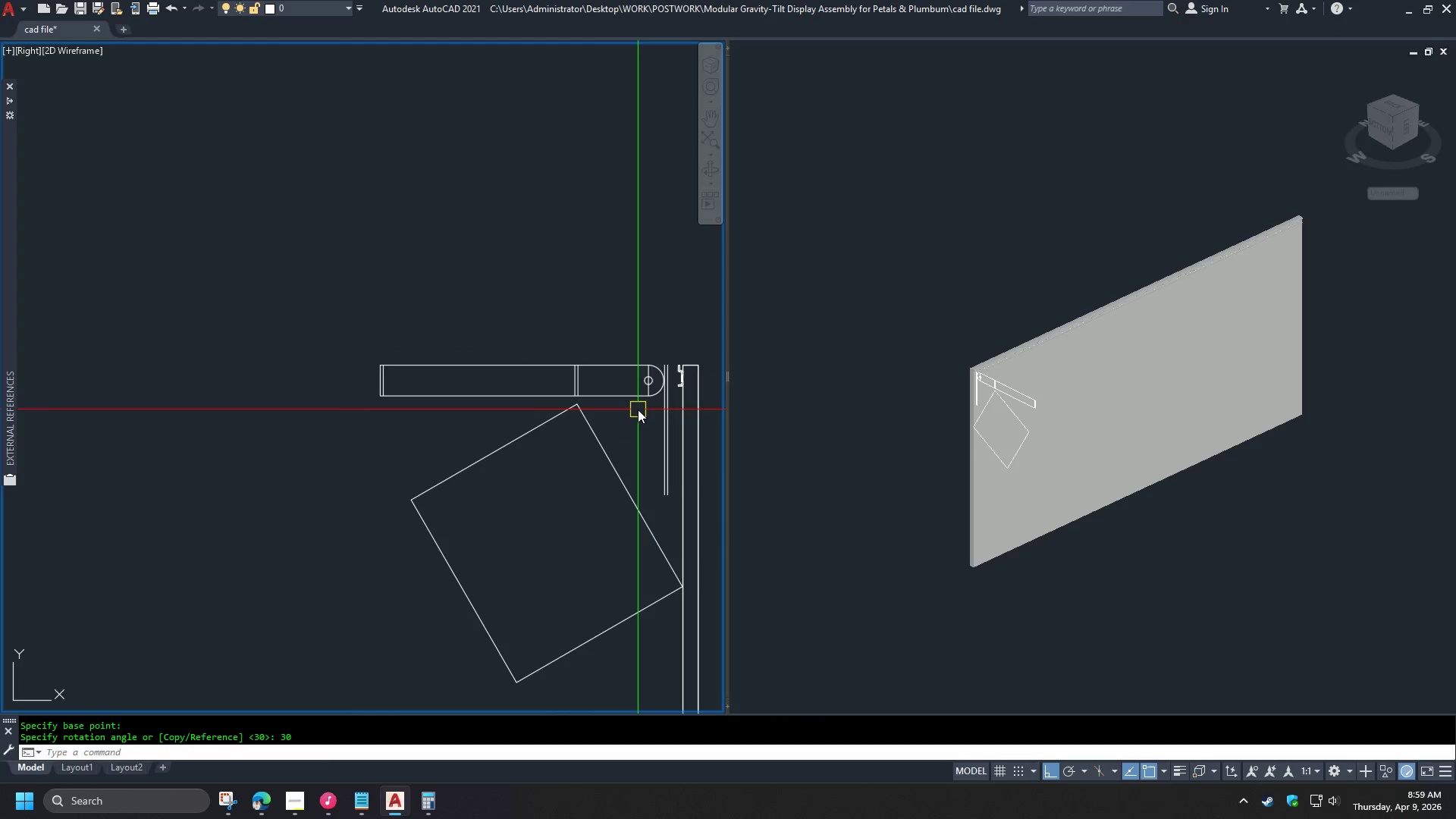 
scroll: coordinate [636, 410], scroll_direction: up, amount: 1.0
 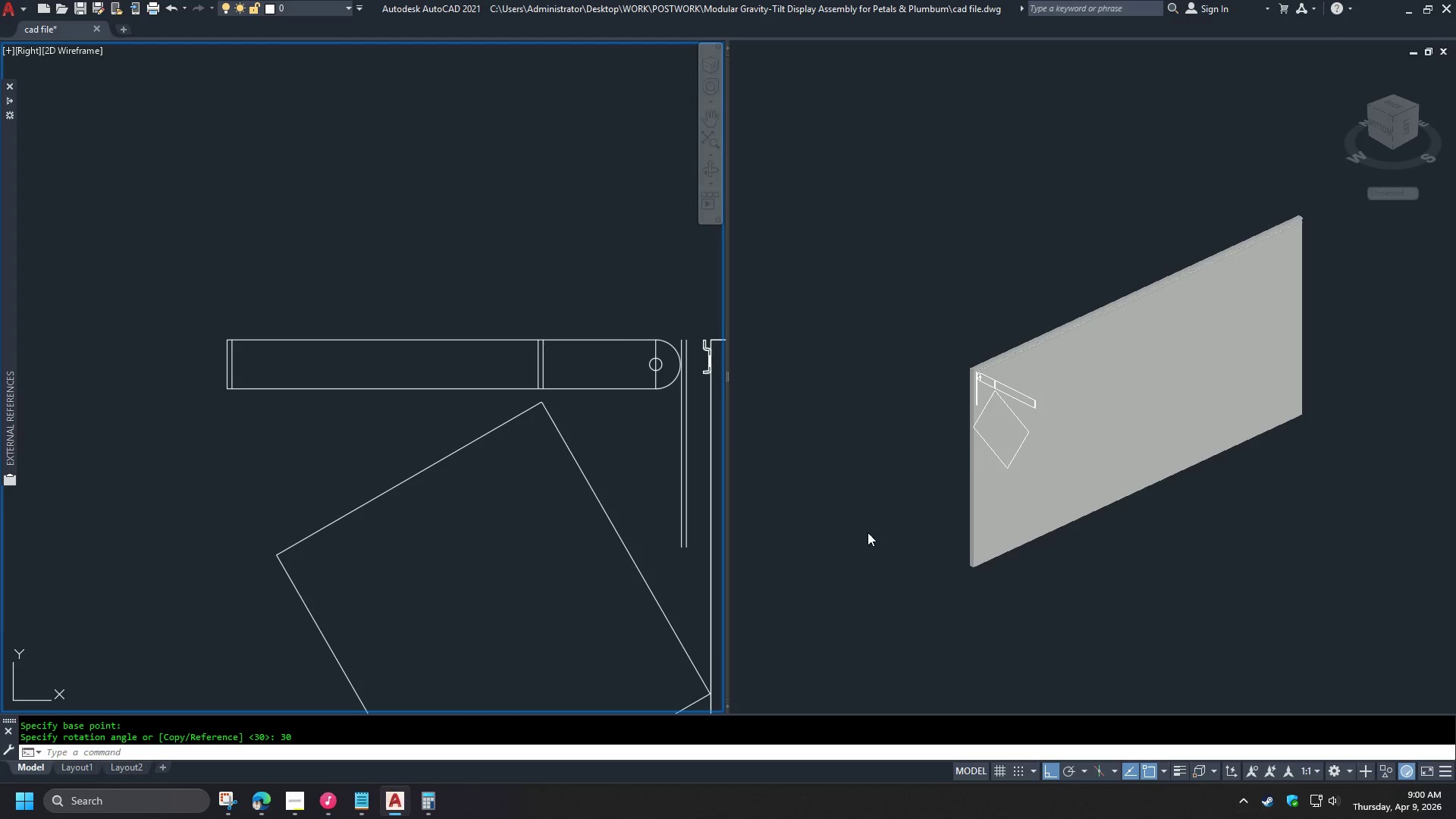 
scroll: coordinate [479, 520], scroll_direction: down, amount: 2.0
 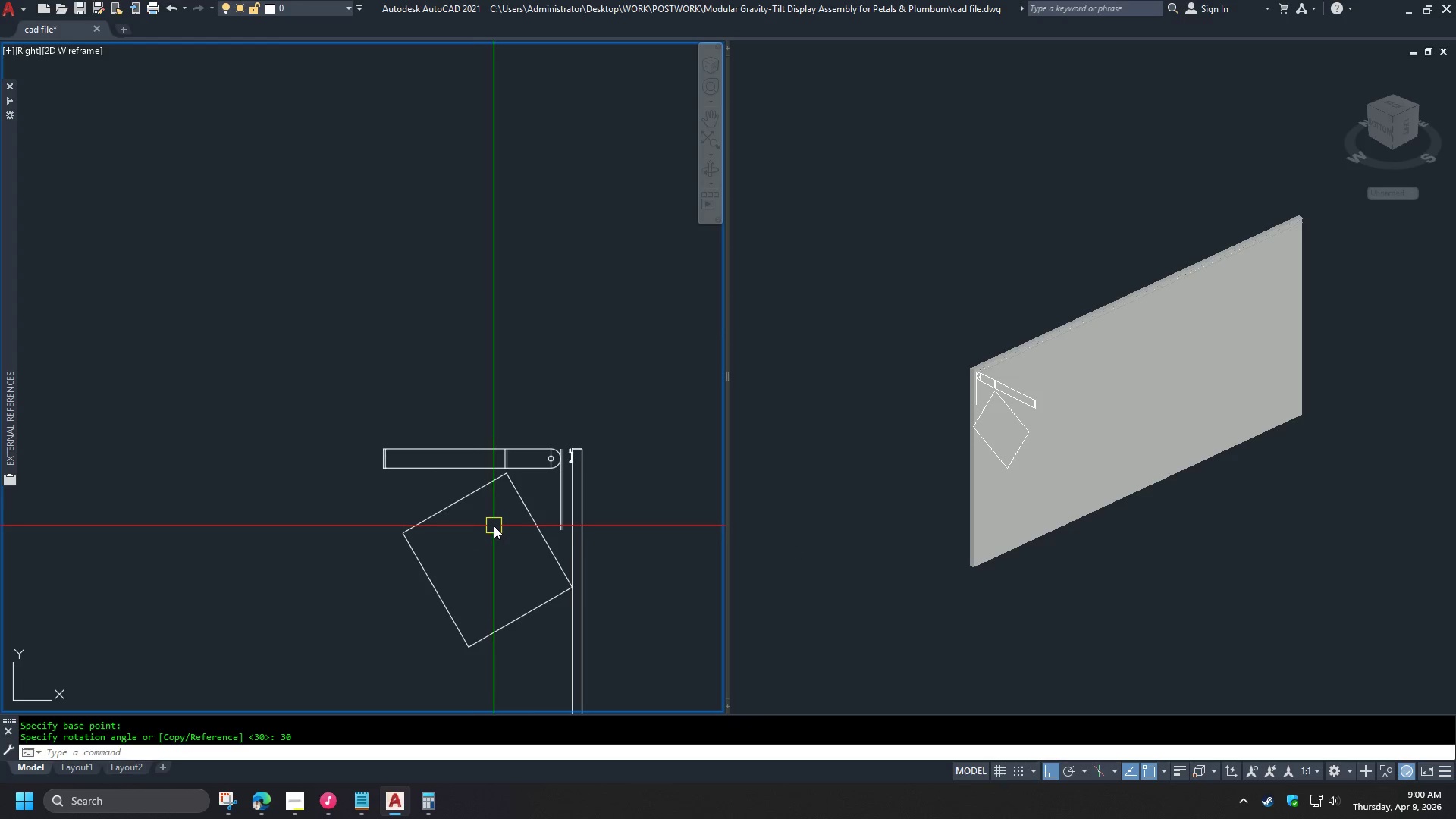 
scroll: coordinate [544, 432], scroll_direction: up, amount: 4.0
 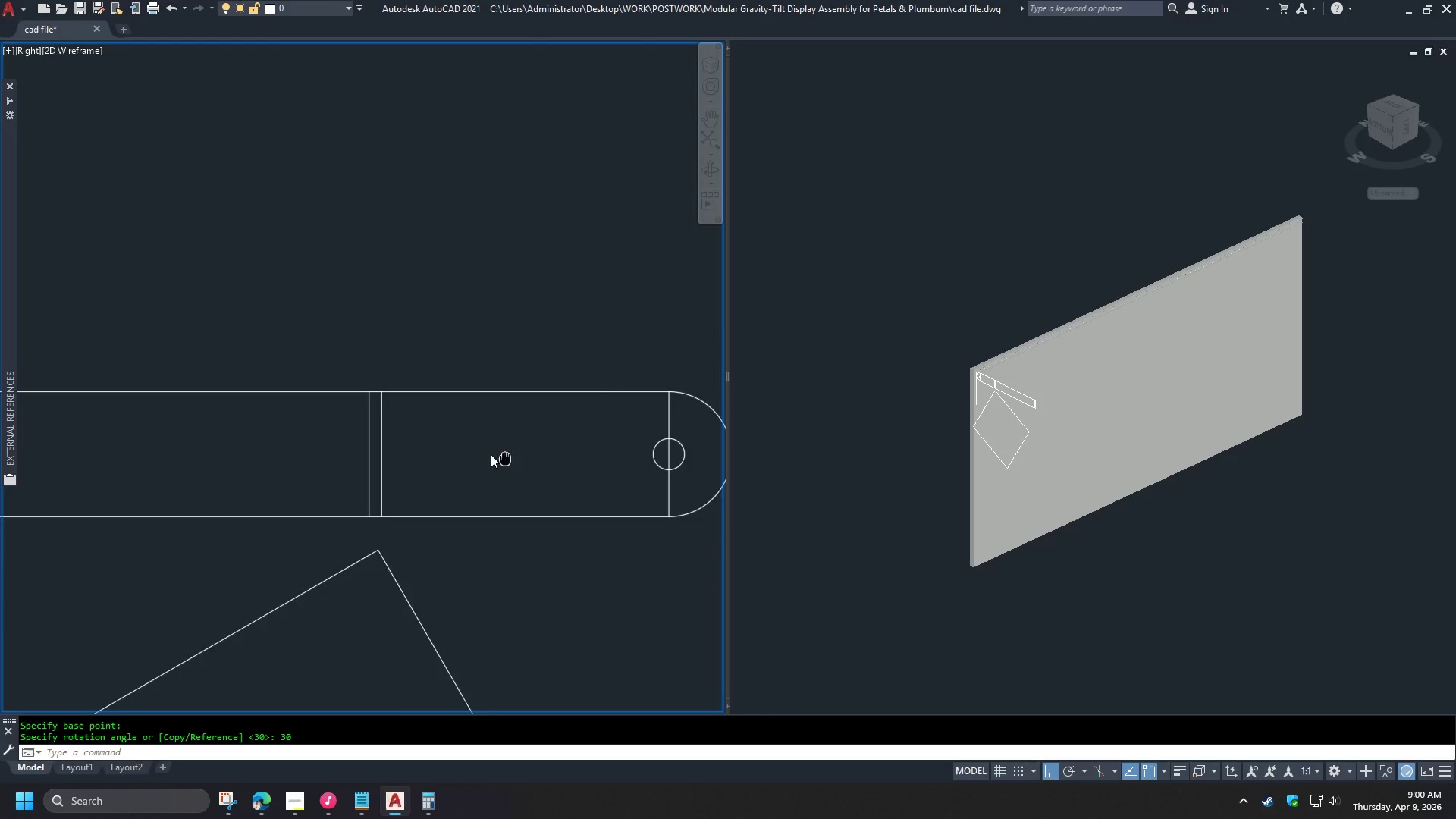 
scroll: coordinate [491, 440], scroll_direction: down, amount: 2.0
 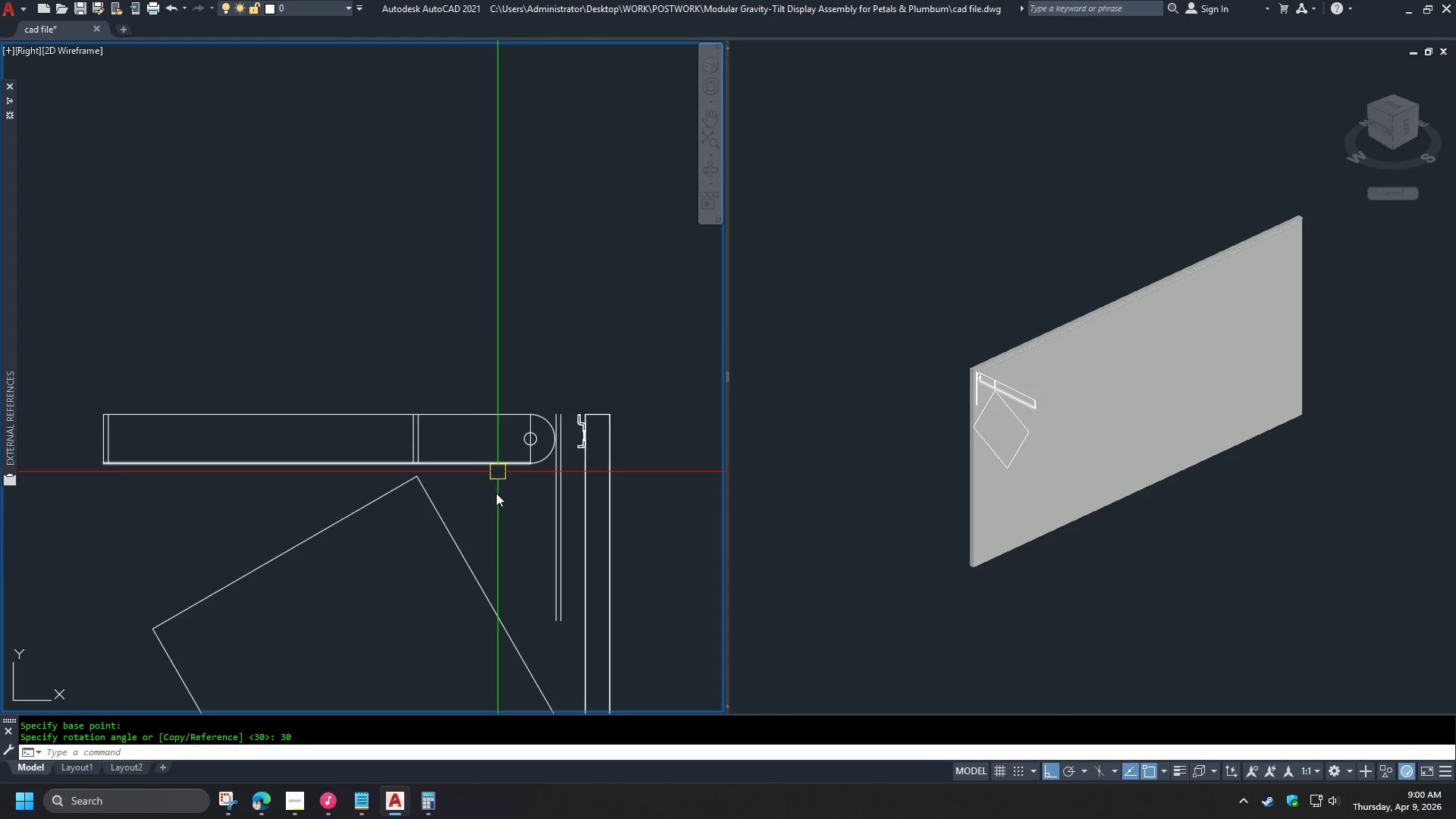 
scroll: coordinate [468, 487], scroll_direction: up, amount: 1.0
 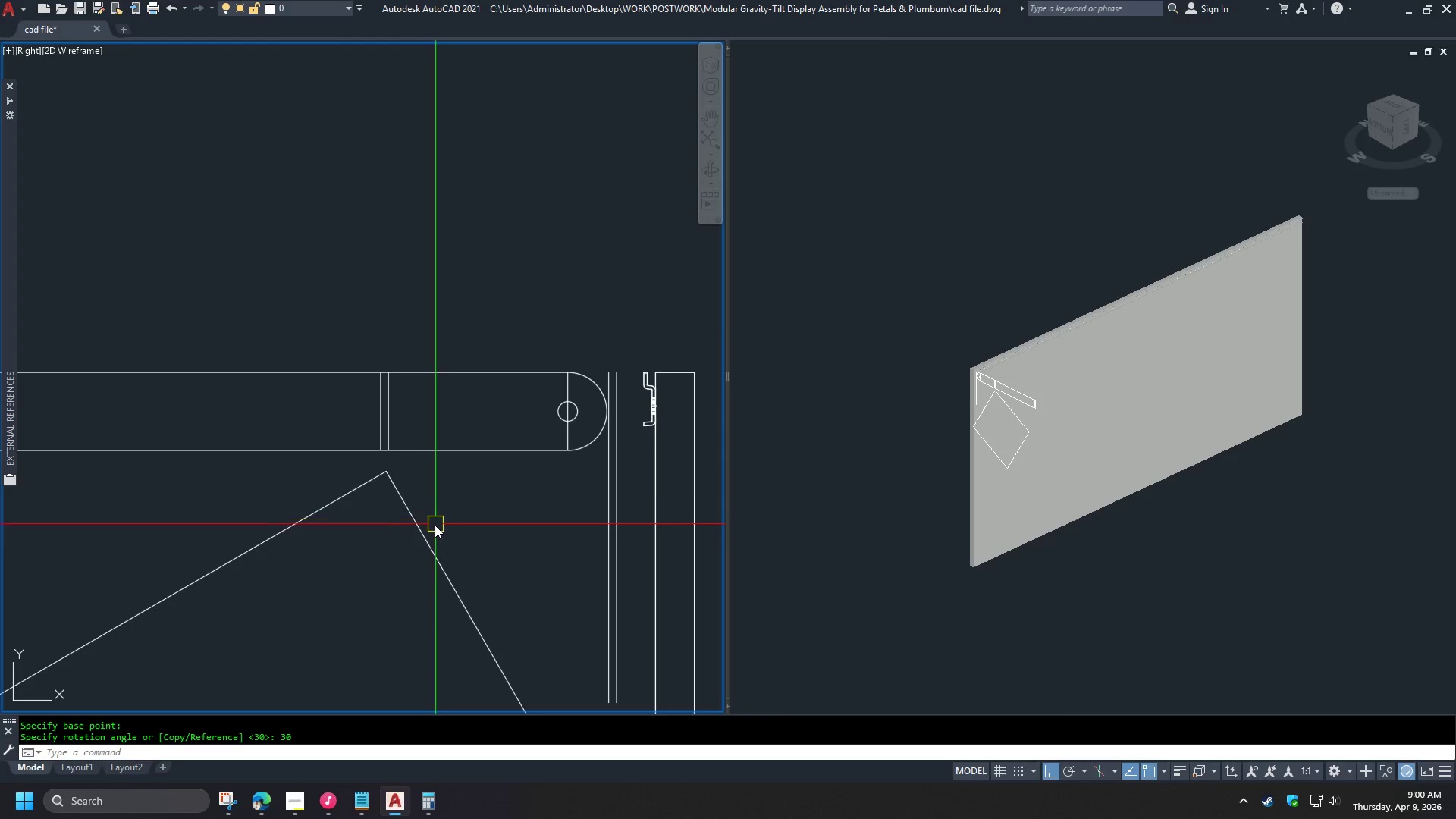 
left_click([427, 534])
 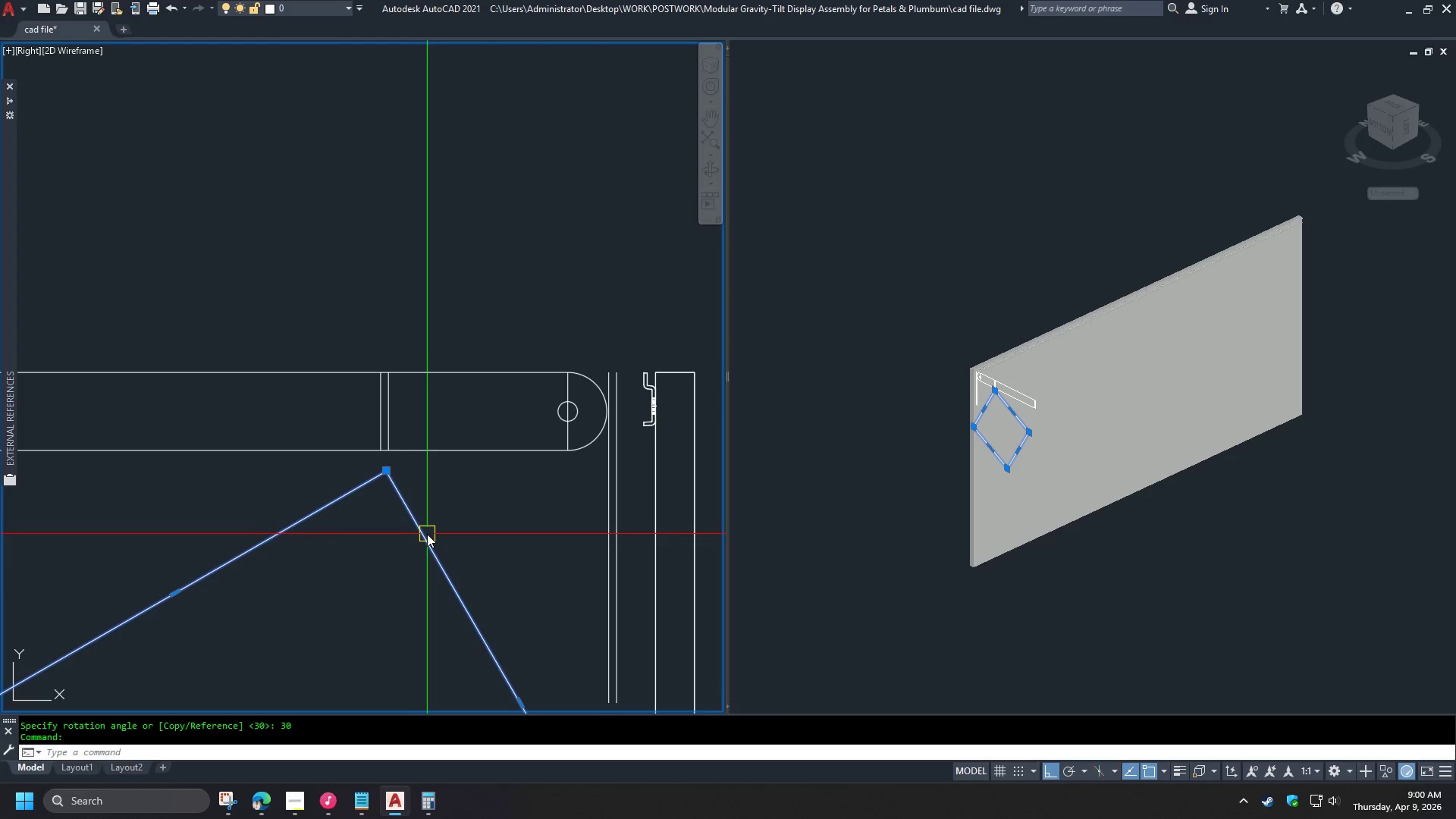 
key(E)
 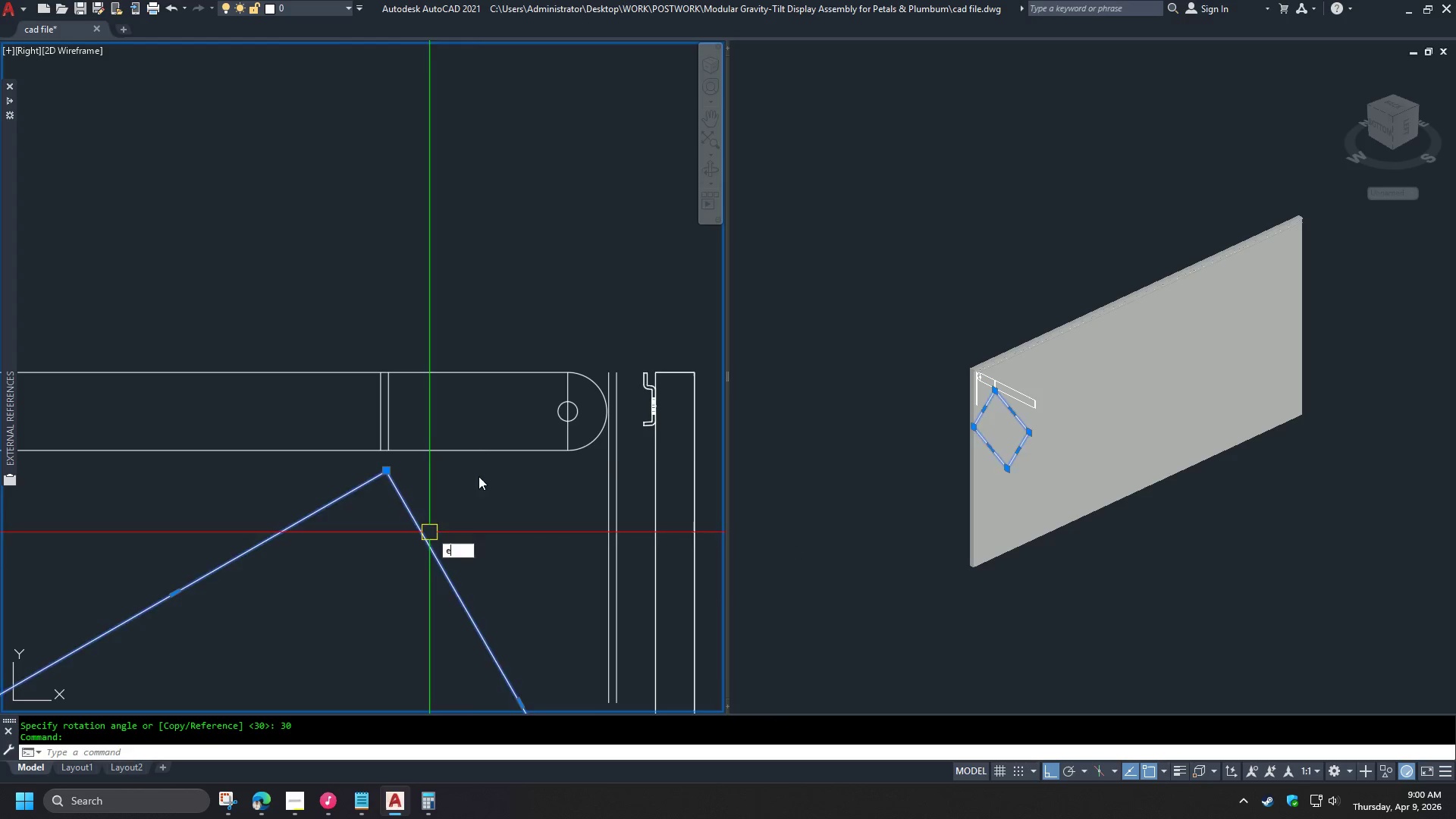 
key(Space)
 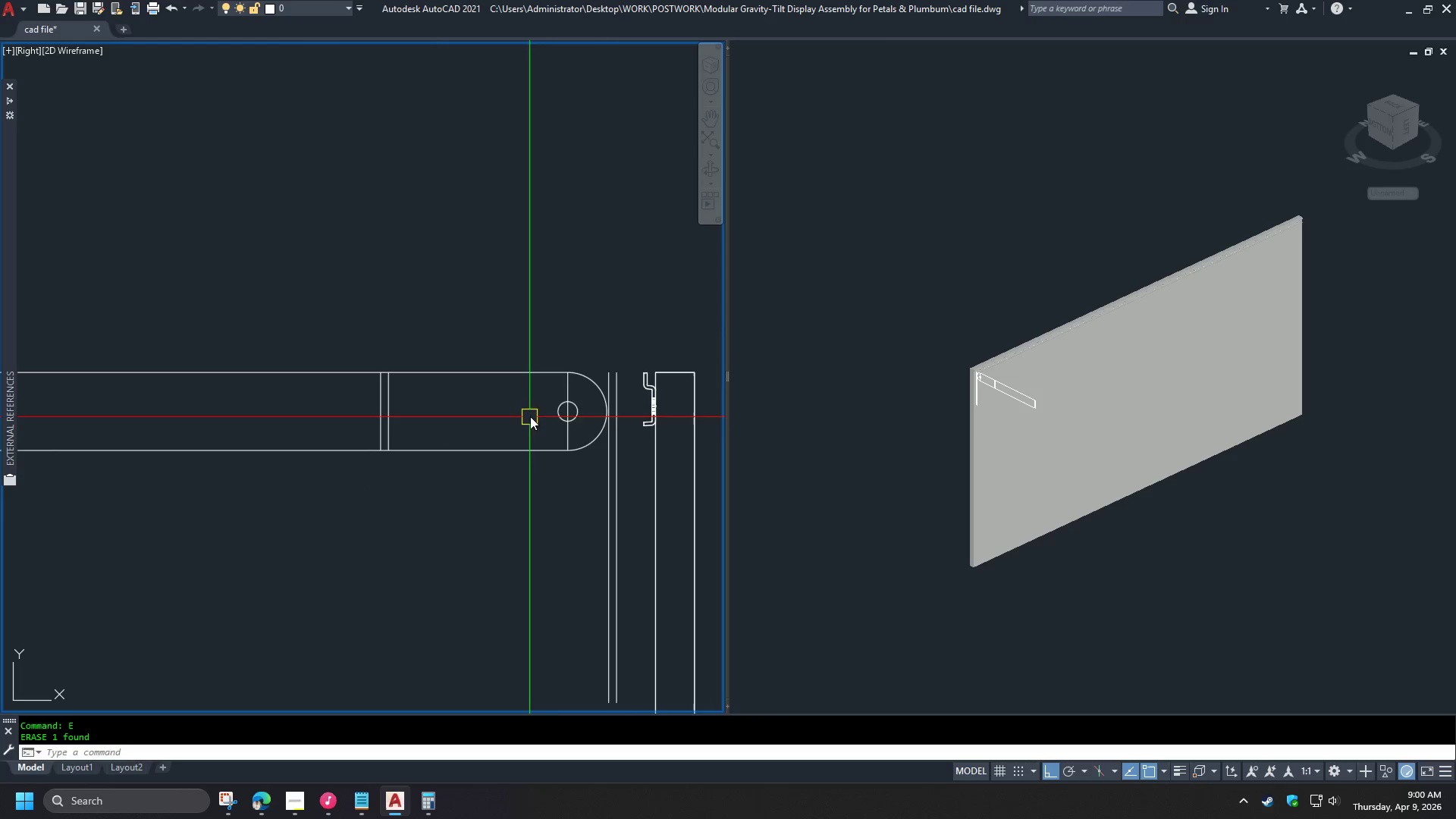 
scroll: coordinate [549, 406], scroll_direction: up, amount: 1.0
 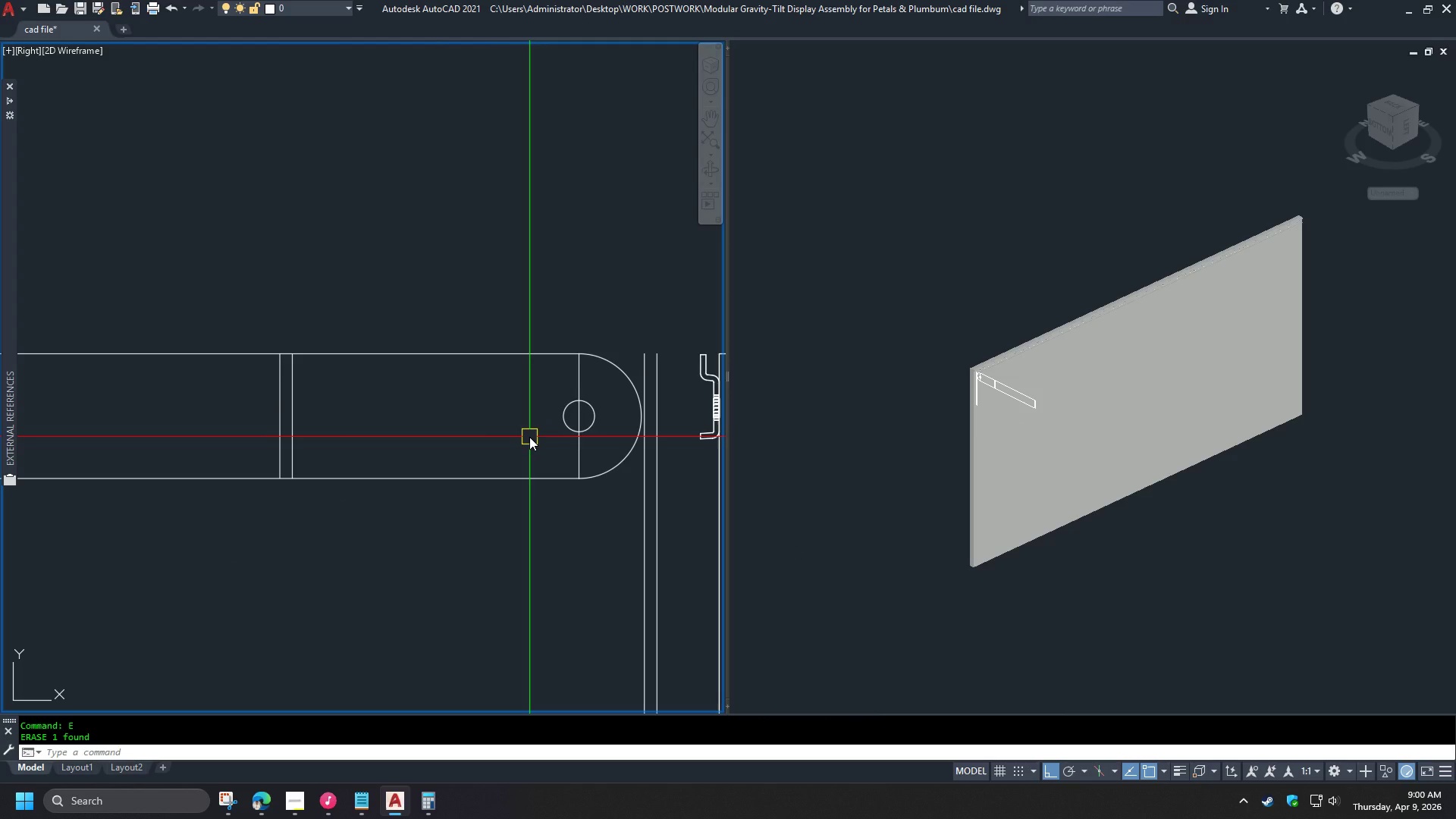 
key(O)
 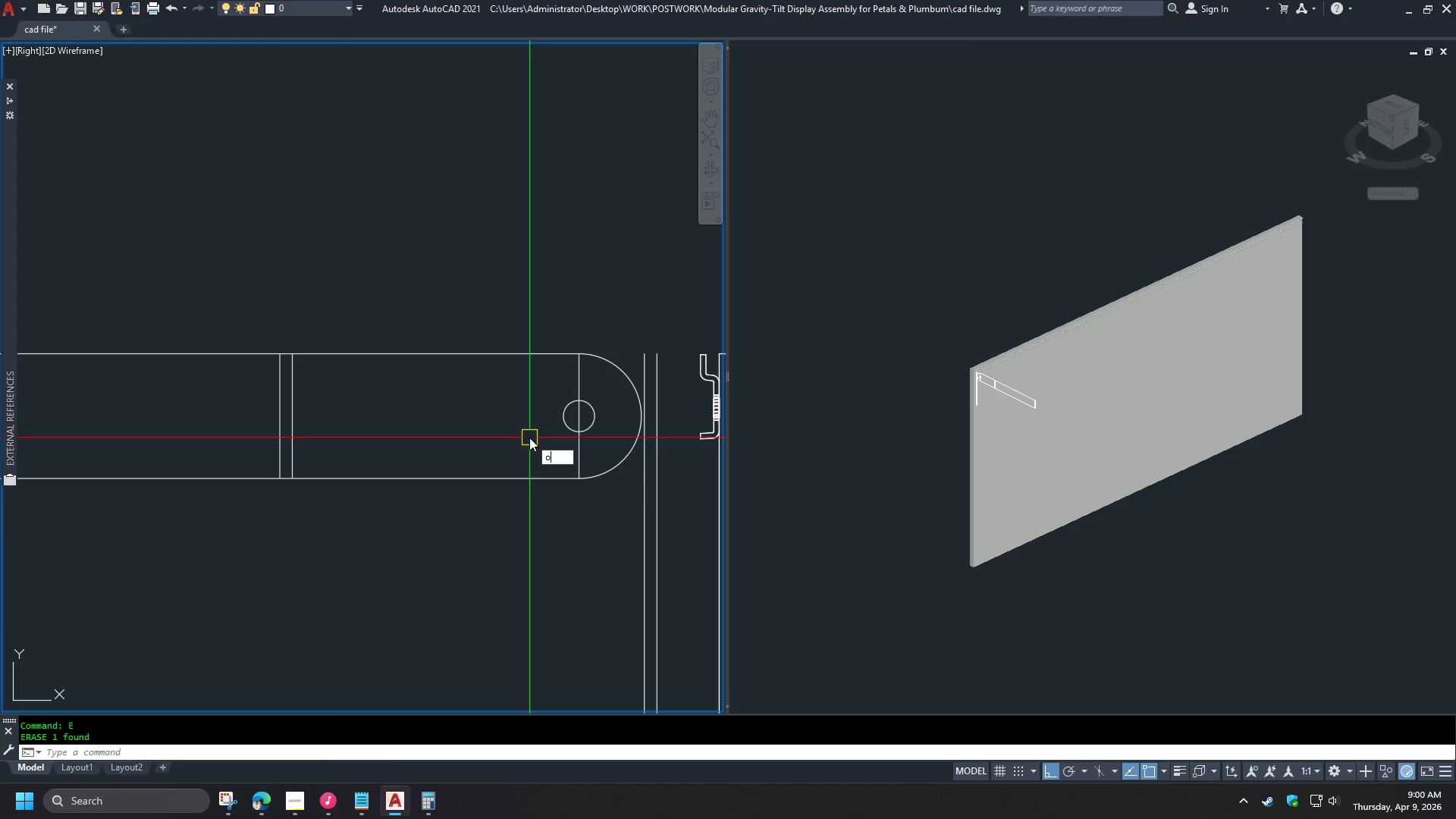 
key(Space)
 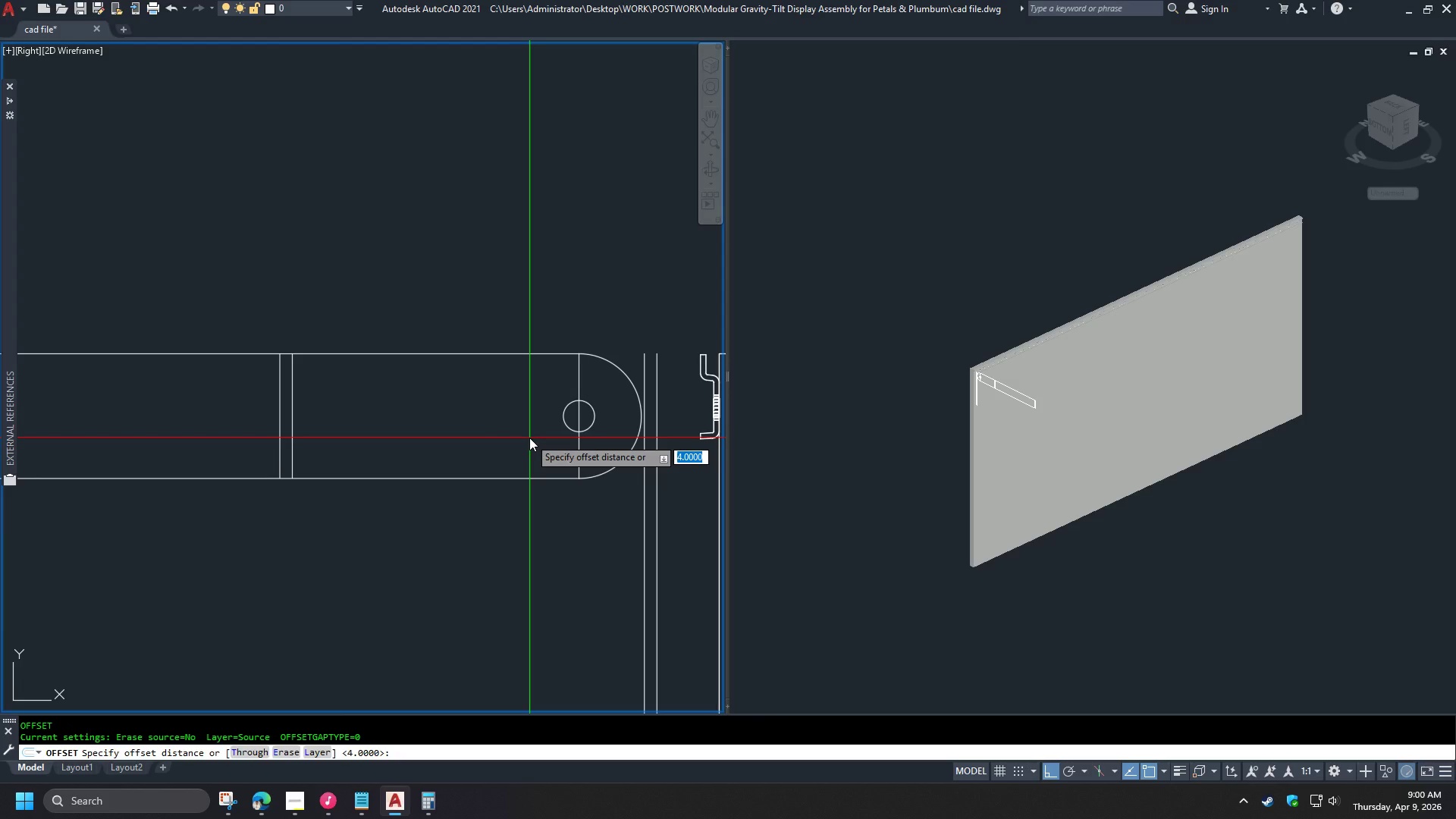 
key(T)
 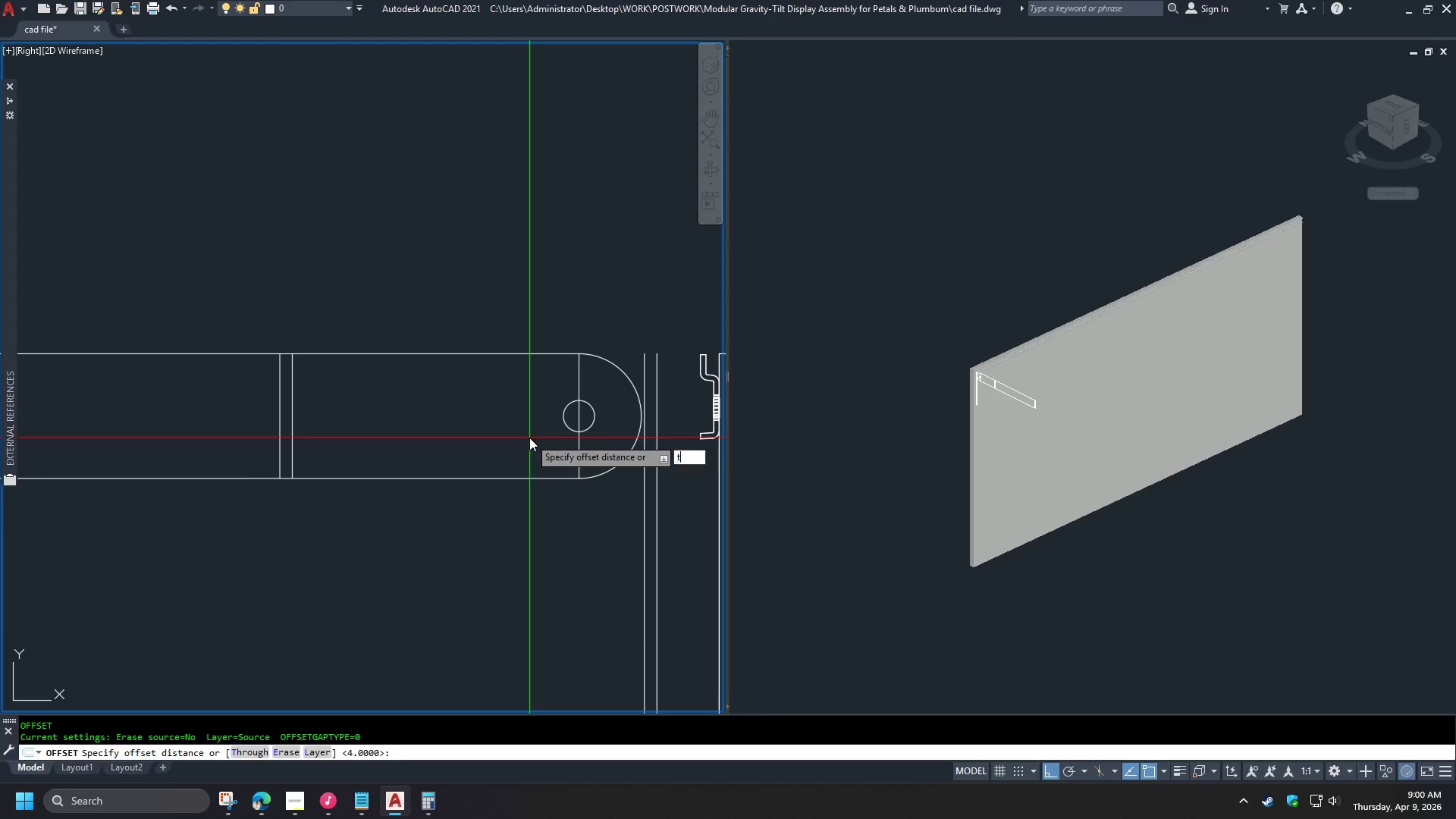 
key(Space)
 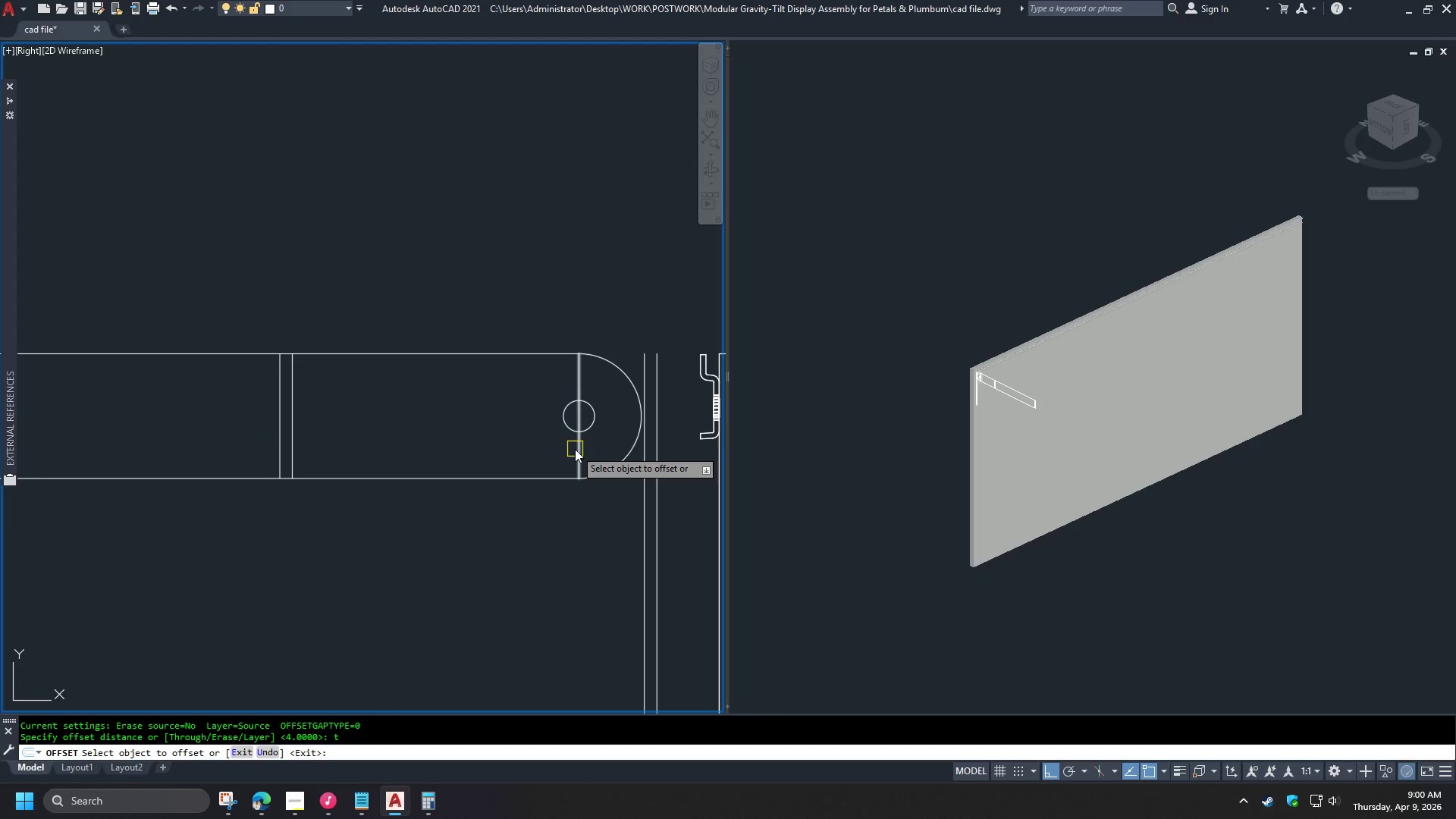 
key(Escape)
 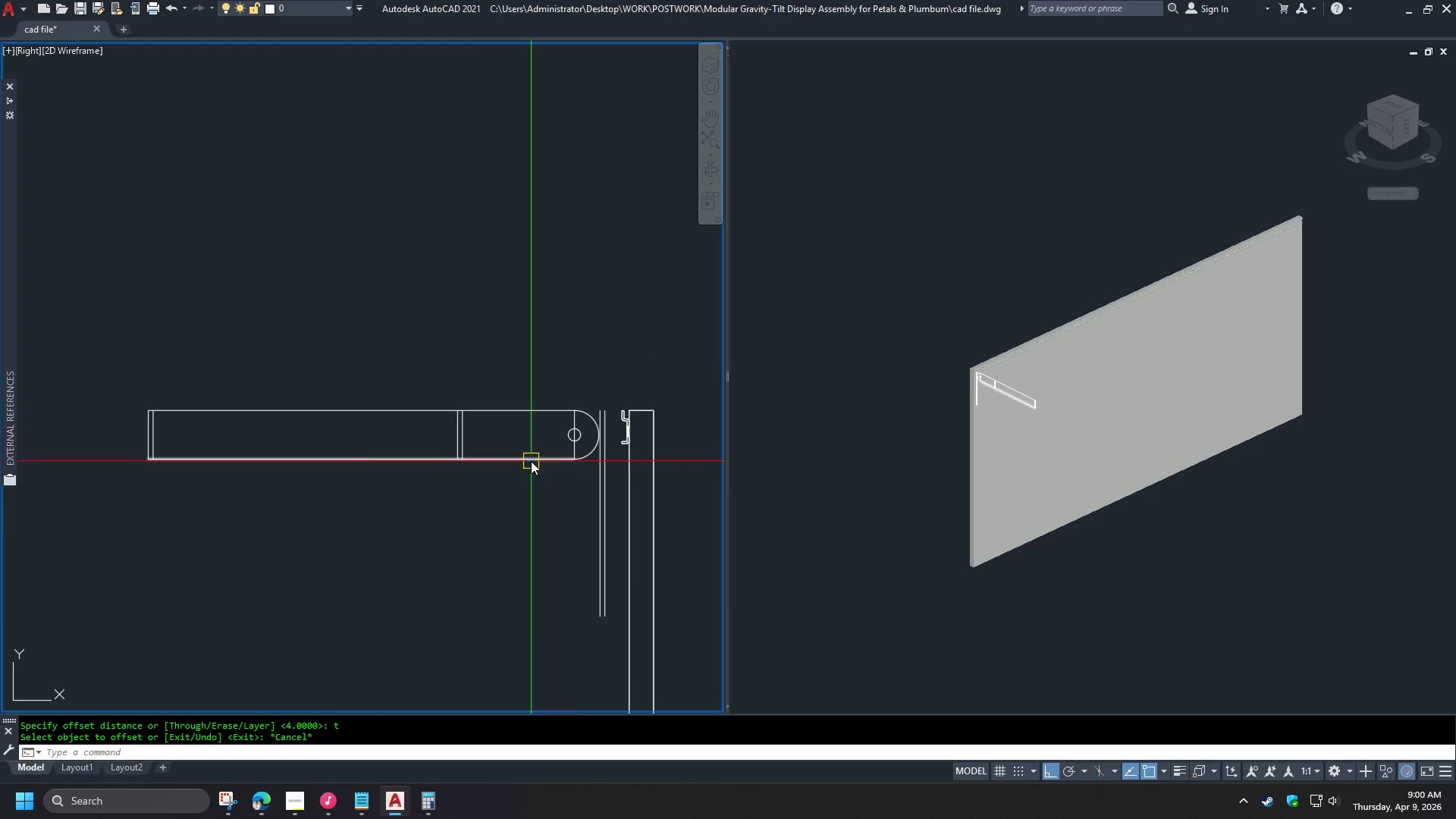 
scroll: coordinate [573, 448], scroll_direction: down, amount: 2.0
 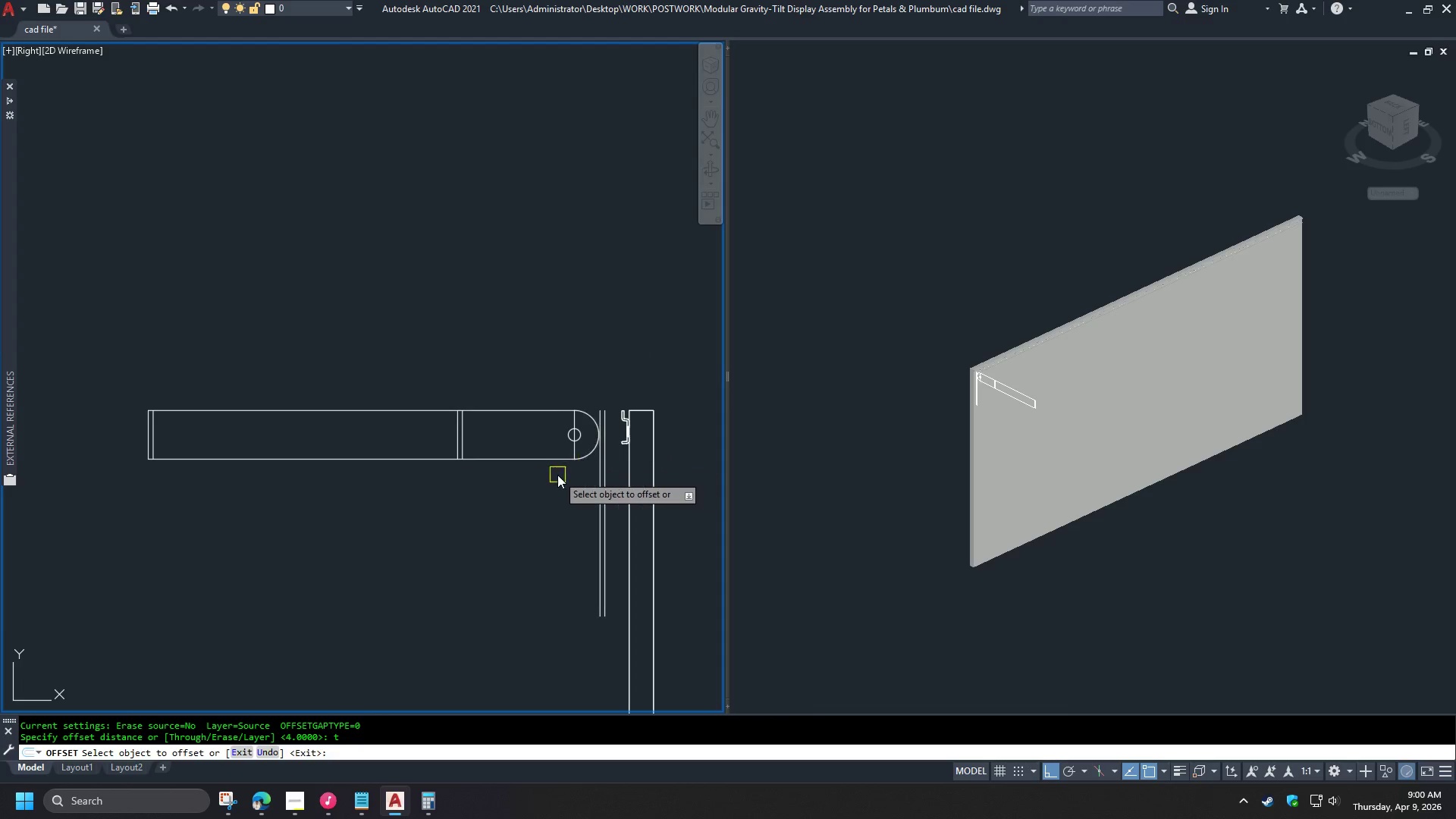 
left_click([531, 461])
 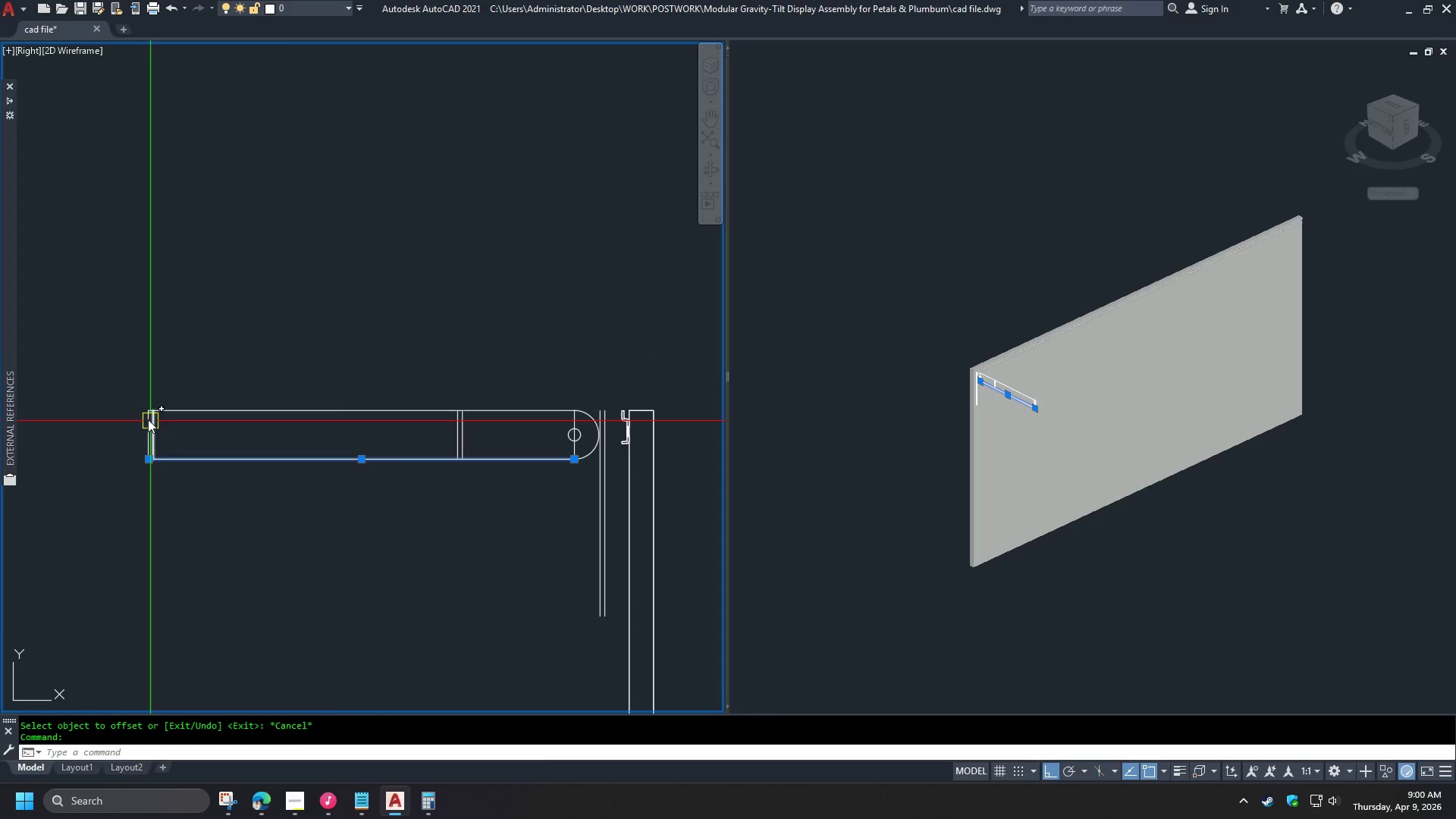 
left_click_drag(start_coordinate=[118, 401], to_coordinate=[138, 406])
 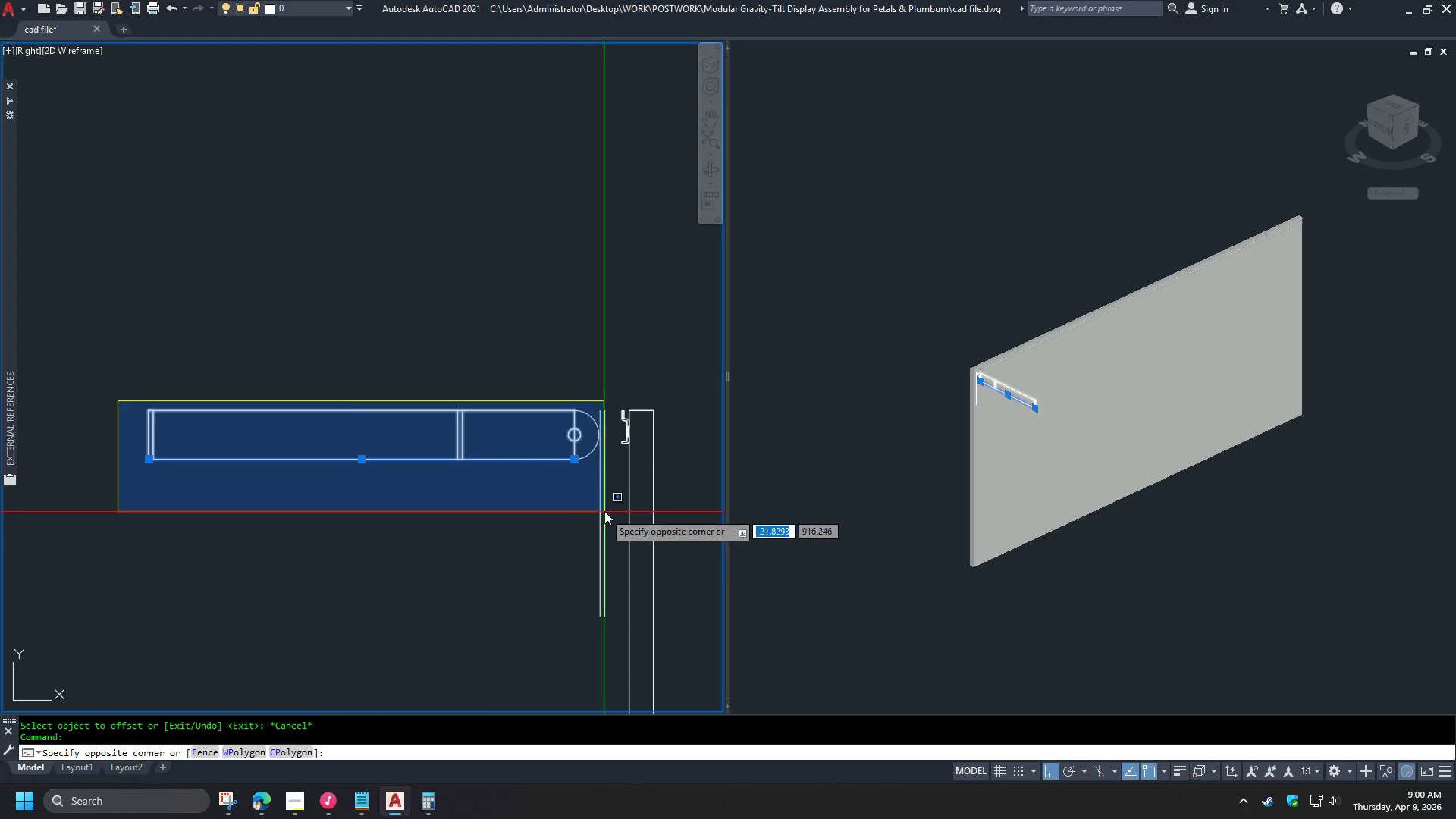 
left_click([606, 509])
 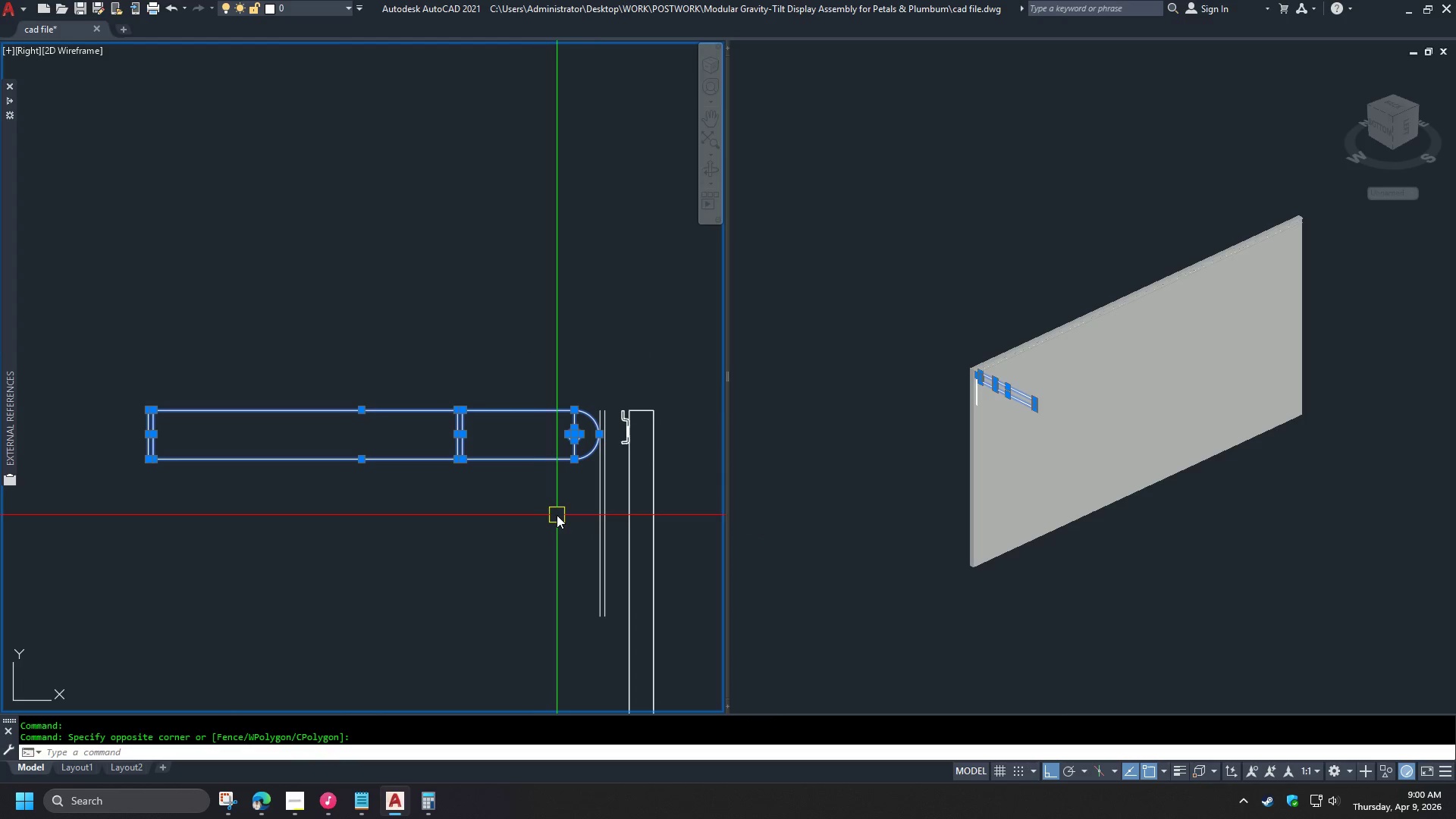 
key(J)
 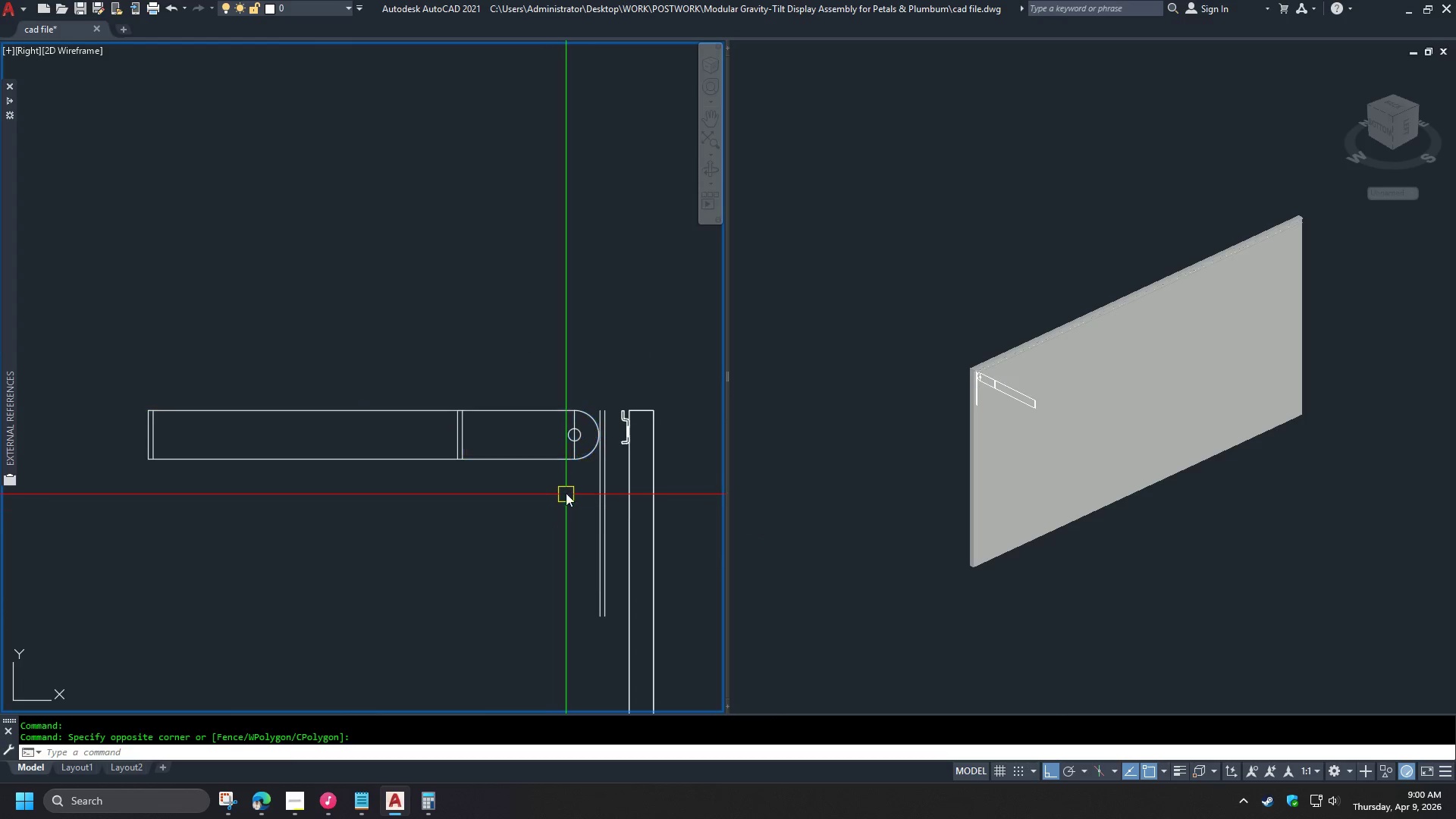 
key(Space)
 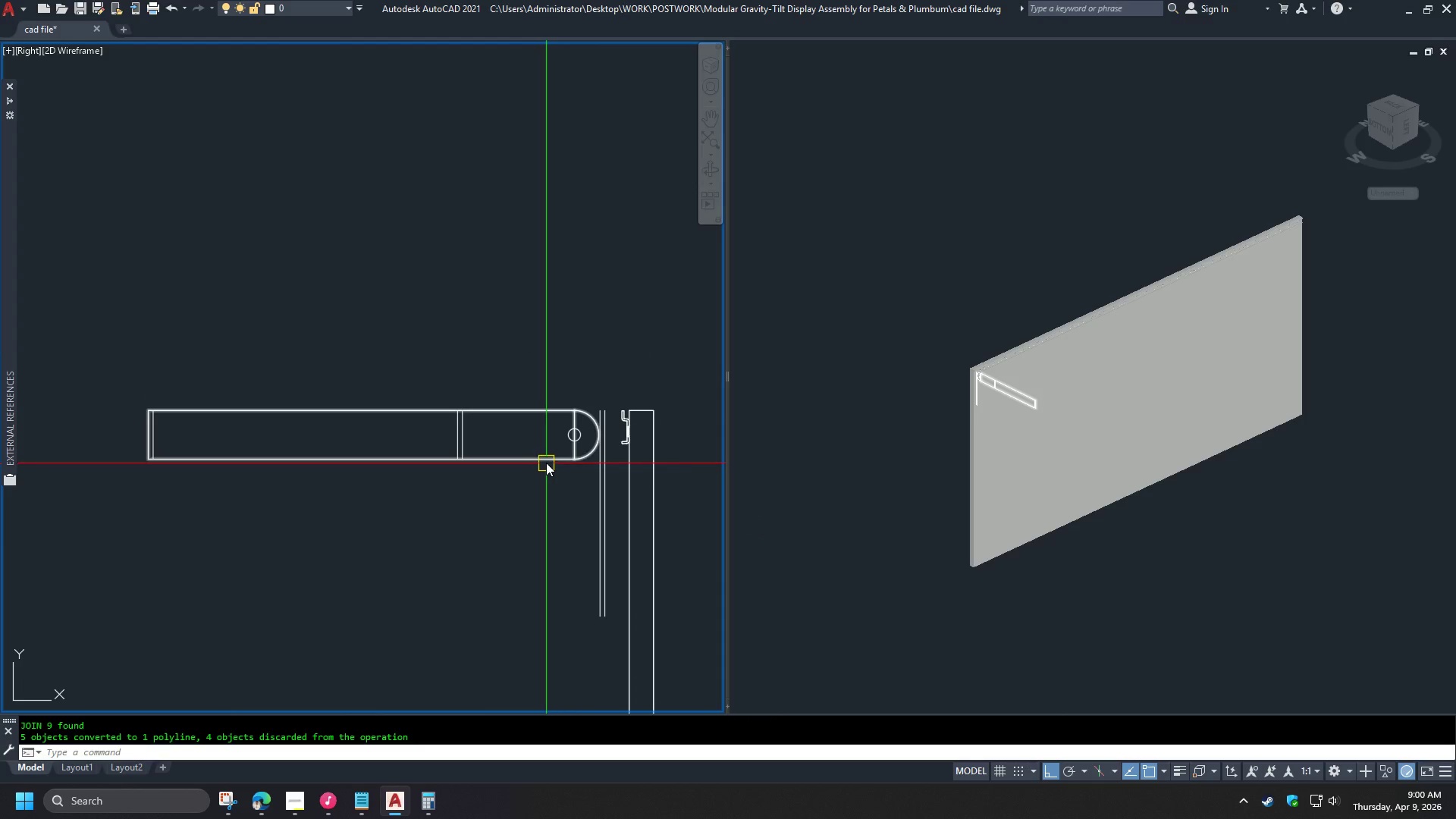 
key(Escape)
 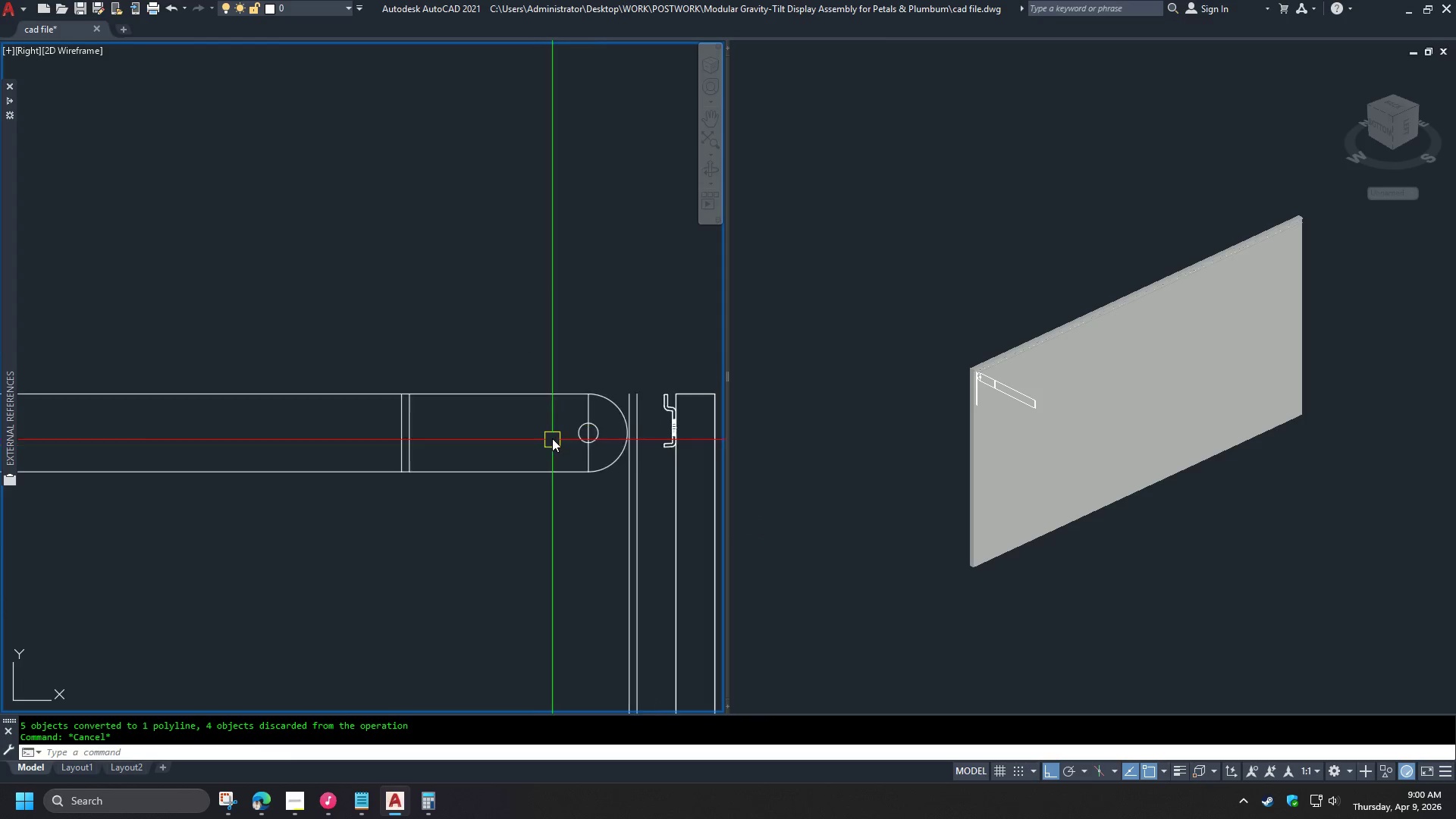 
scroll: coordinate [552, 438], scroll_direction: up, amount: 2.0
 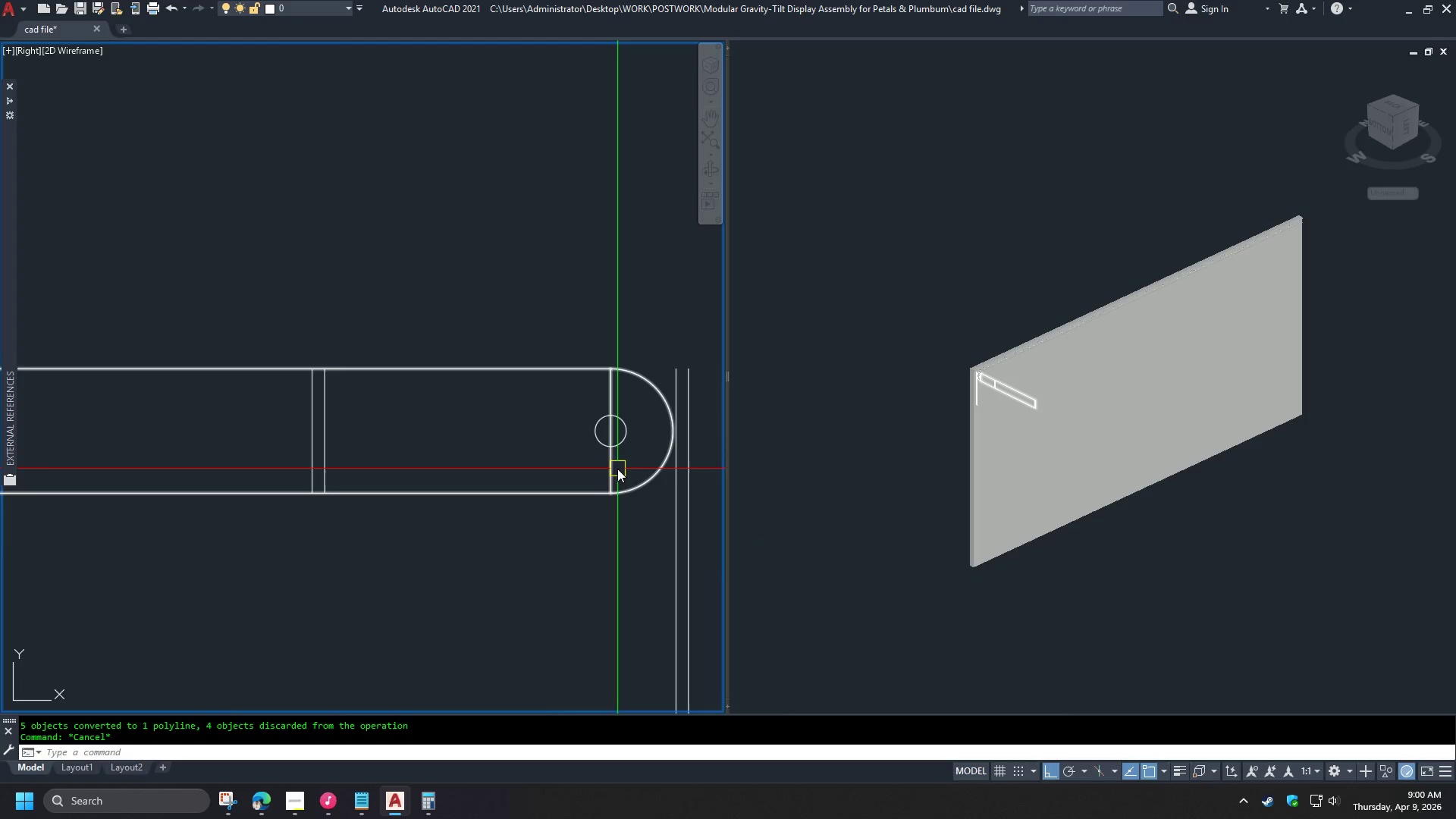 
left_click([615, 469])
 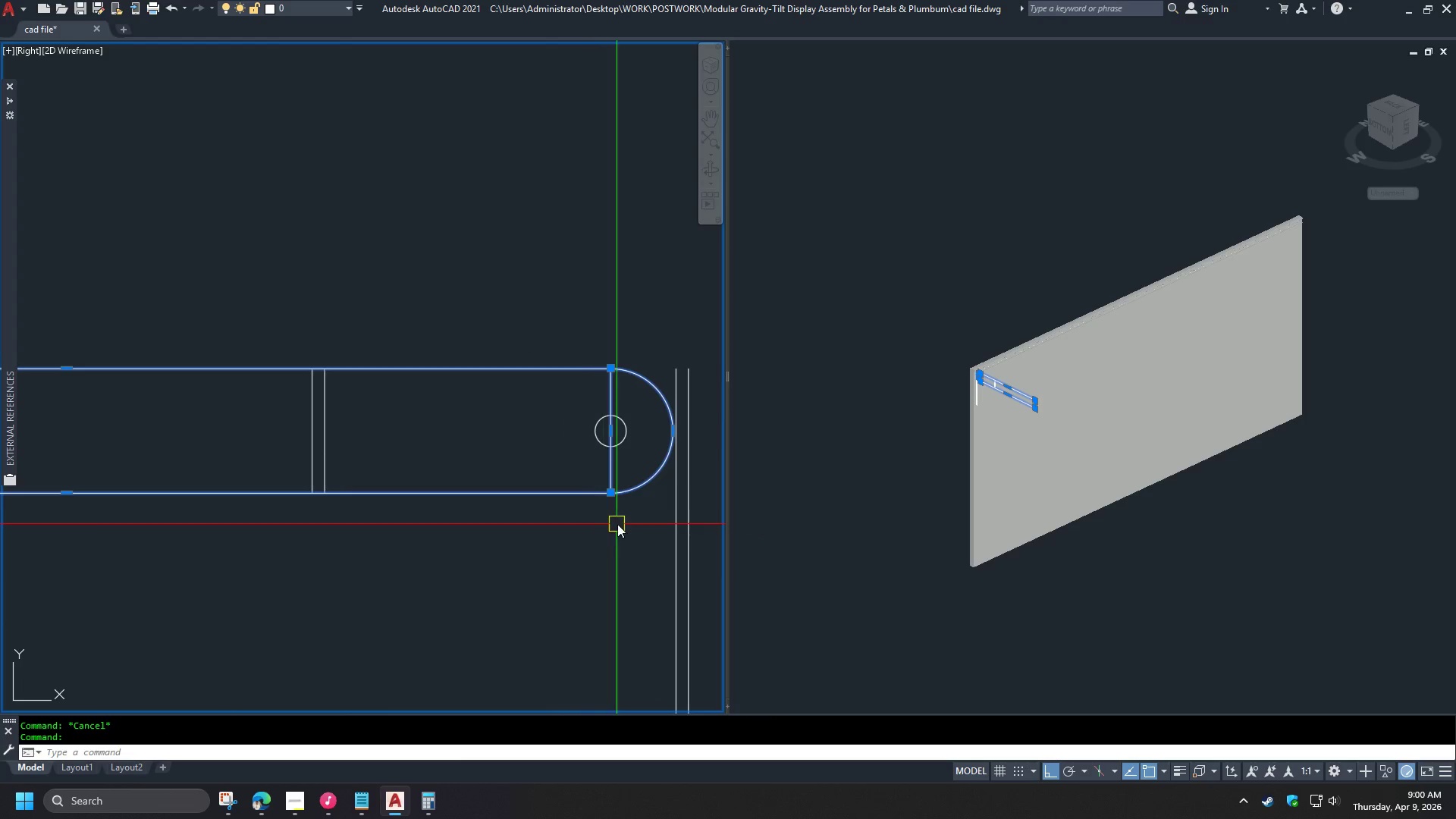 
key(X)
 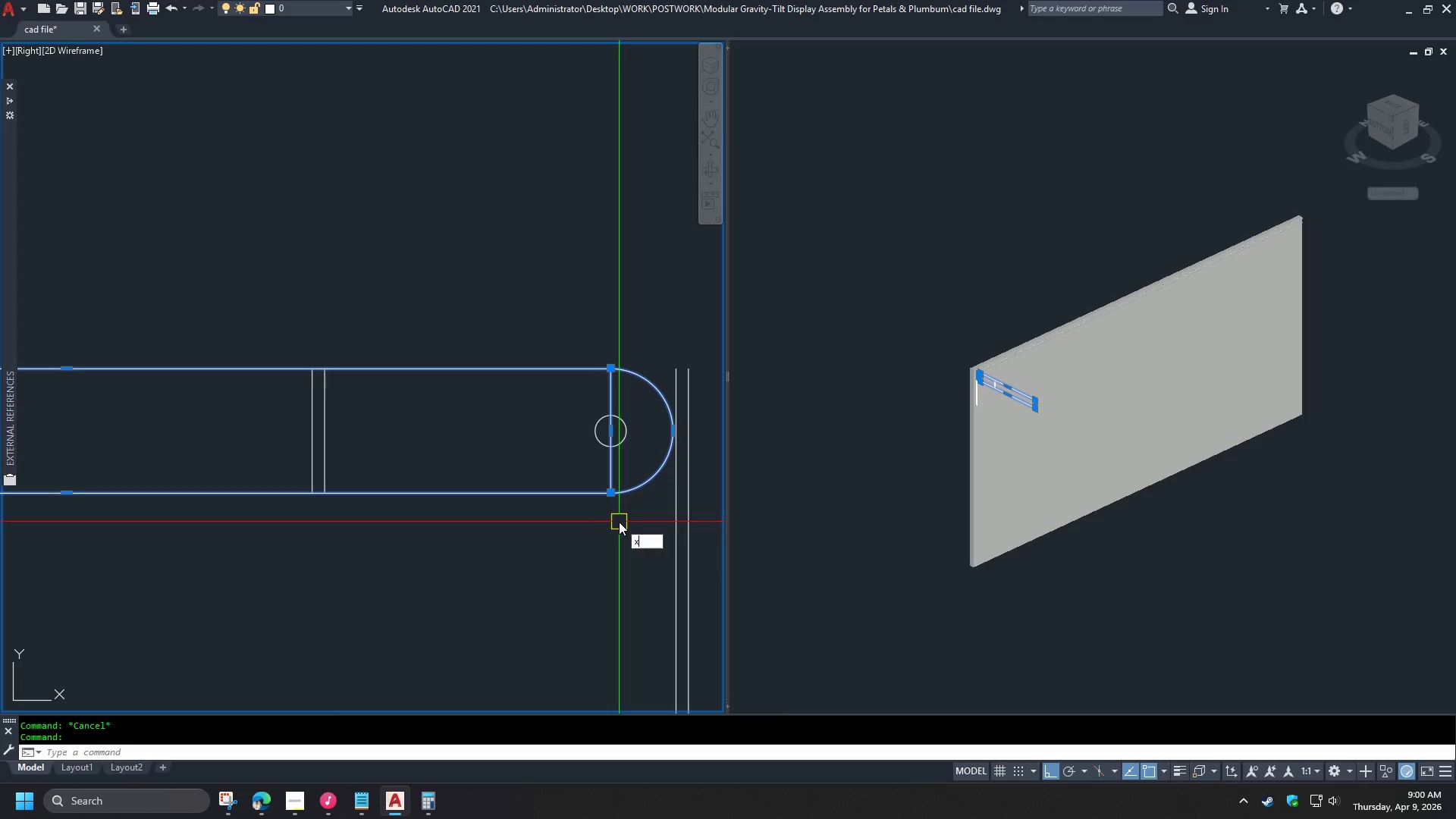 
key(Space)
 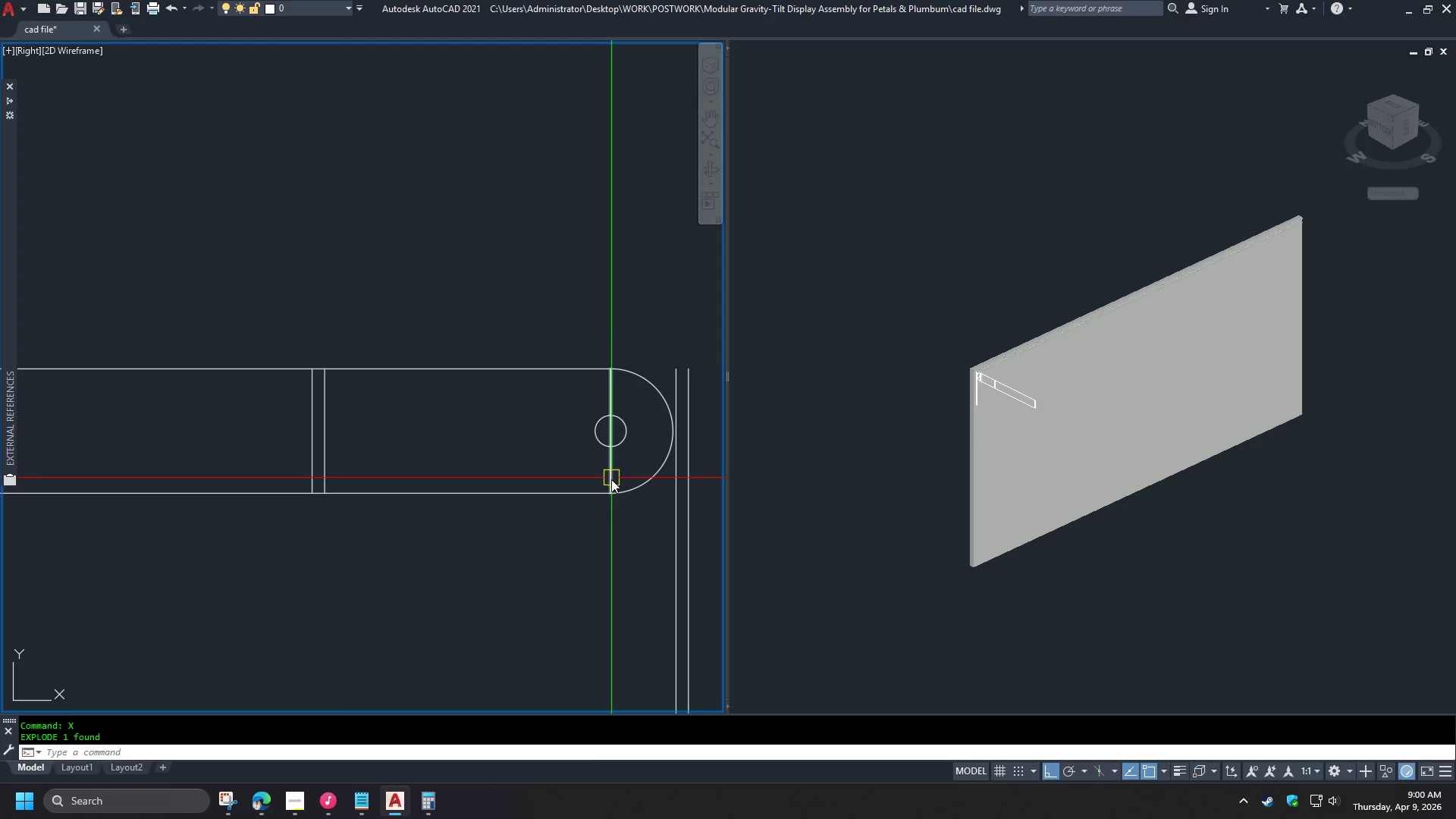 
scroll: coordinate [626, 489], scroll_direction: down, amount: 2.0
 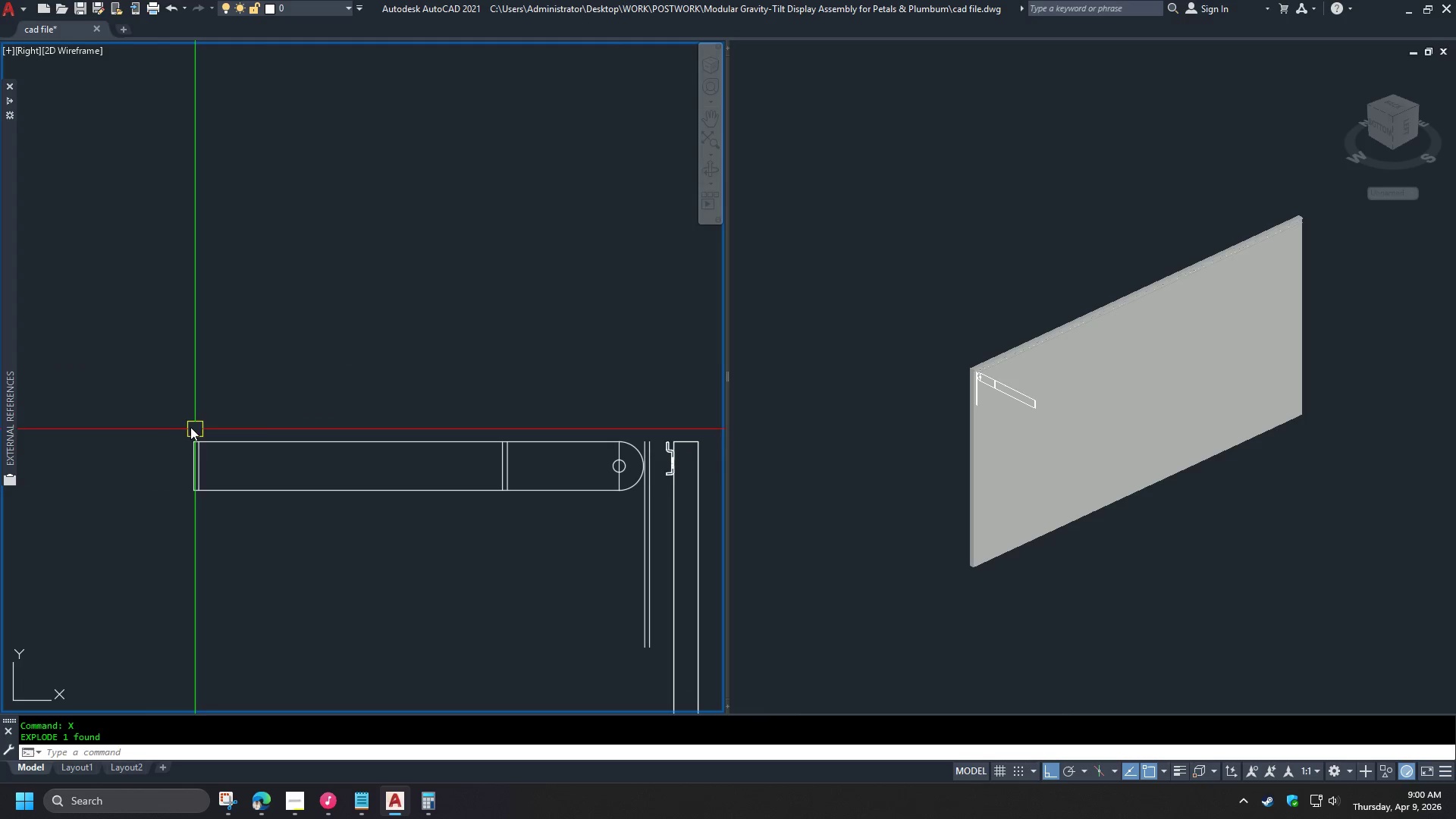 
left_click_drag(start_coordinate=[136, 413], to_coordinate=[177, 431])
 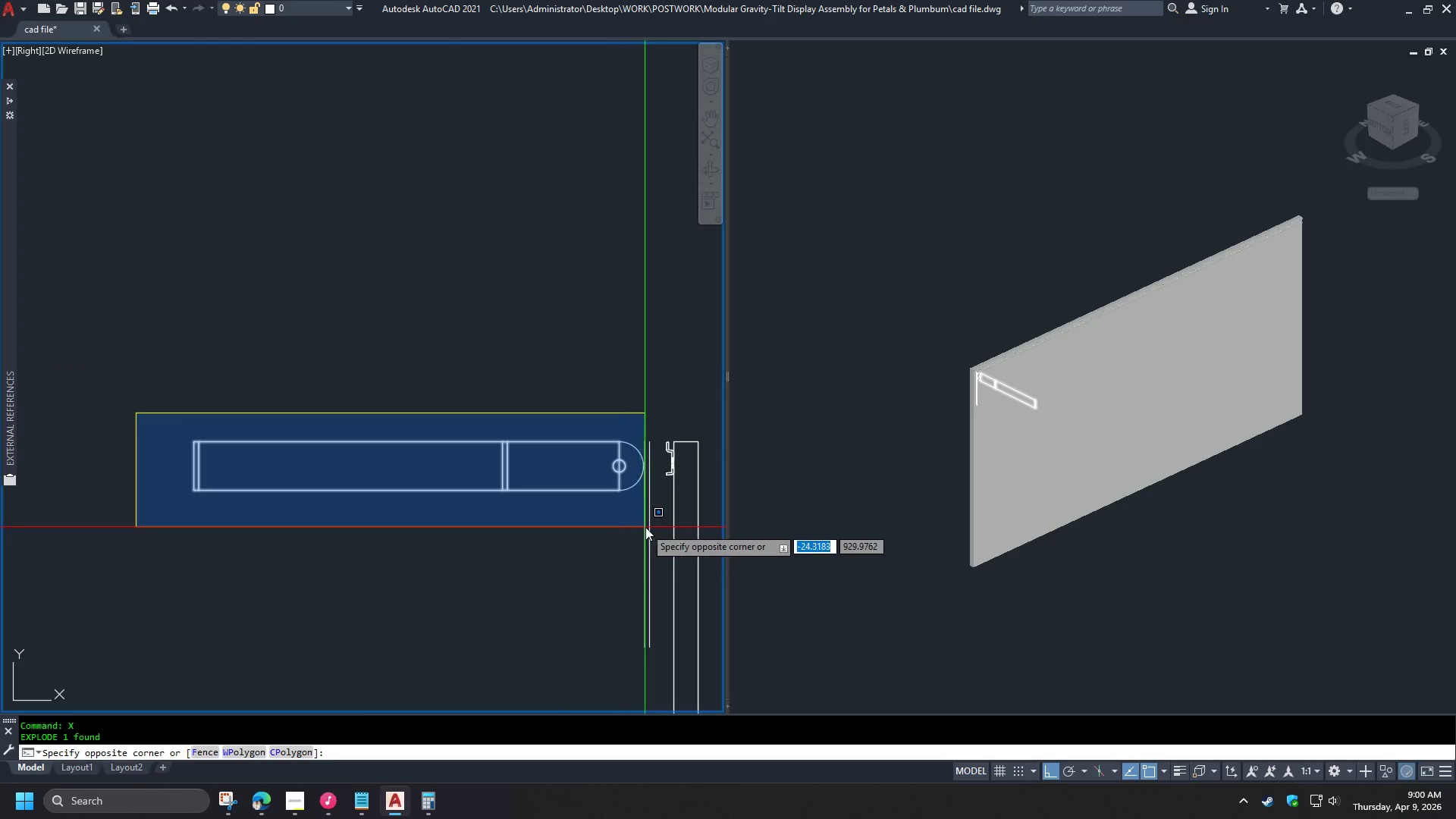 
left_click([655, 527])
 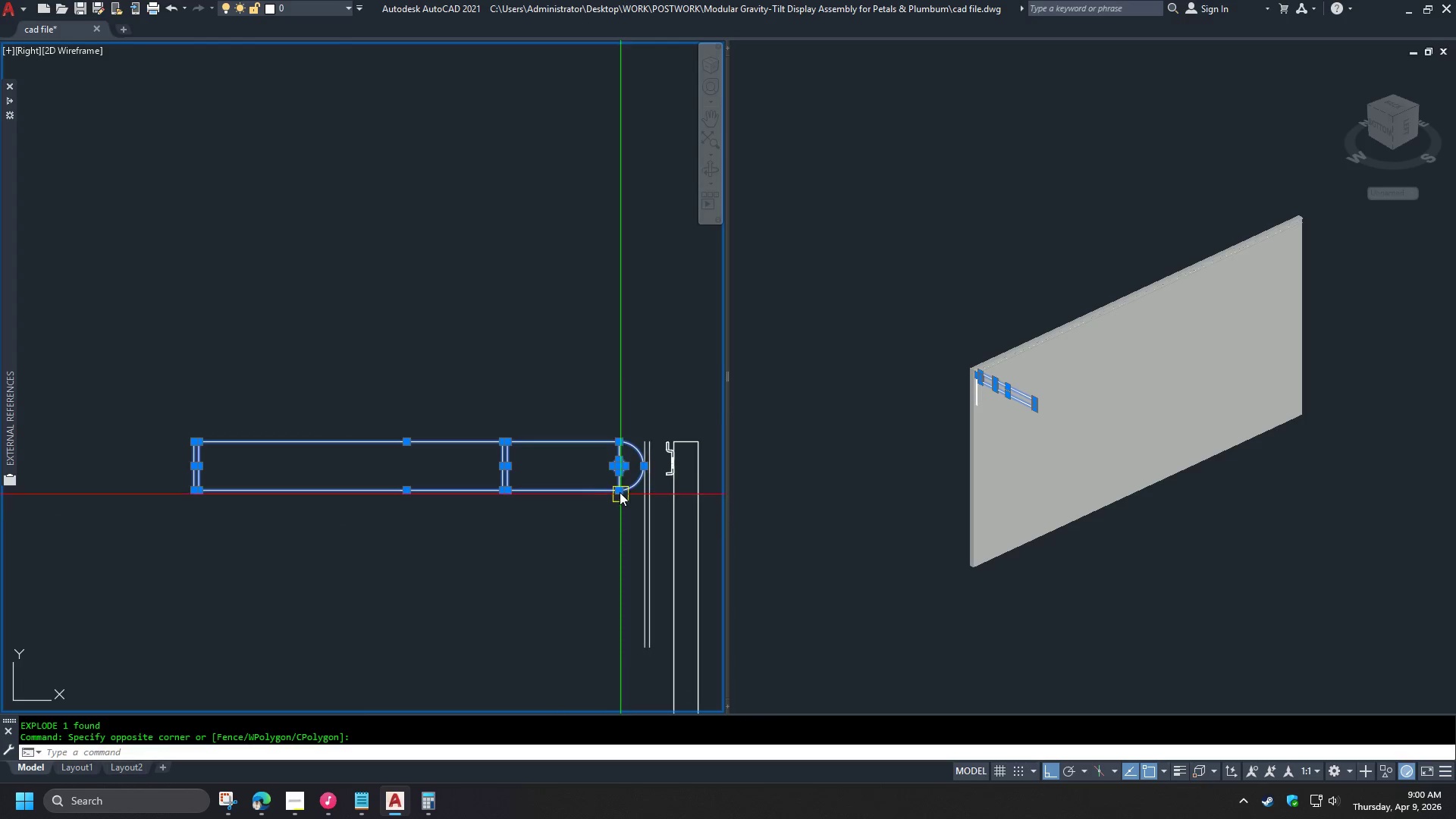 
hold_key(key=ShiftLeft, duration=0.95)
 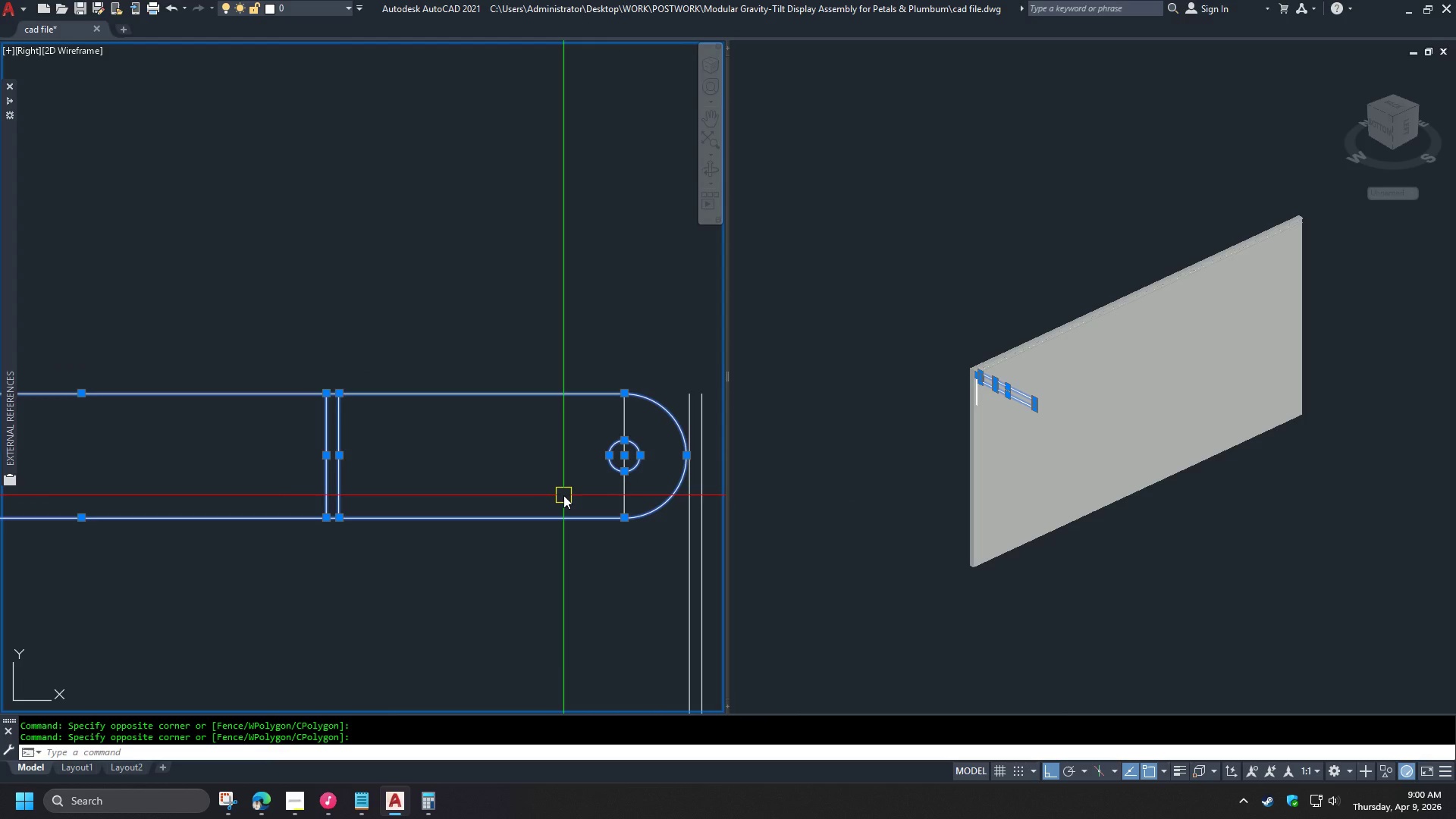 
scroll: coordinate [616, 474], scroll_direction: up, amount: 3.0
 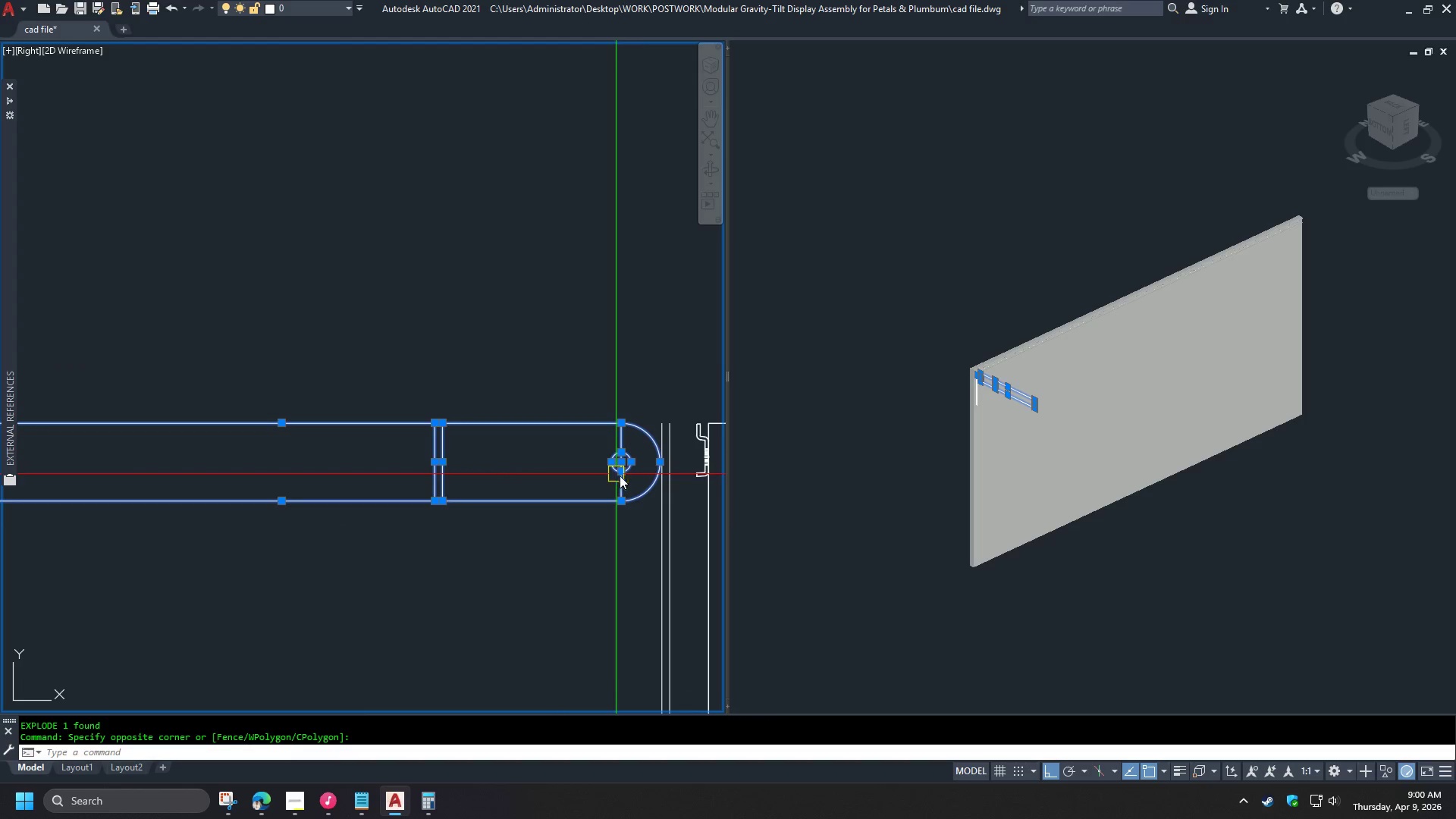 
double_click([575, 482])
 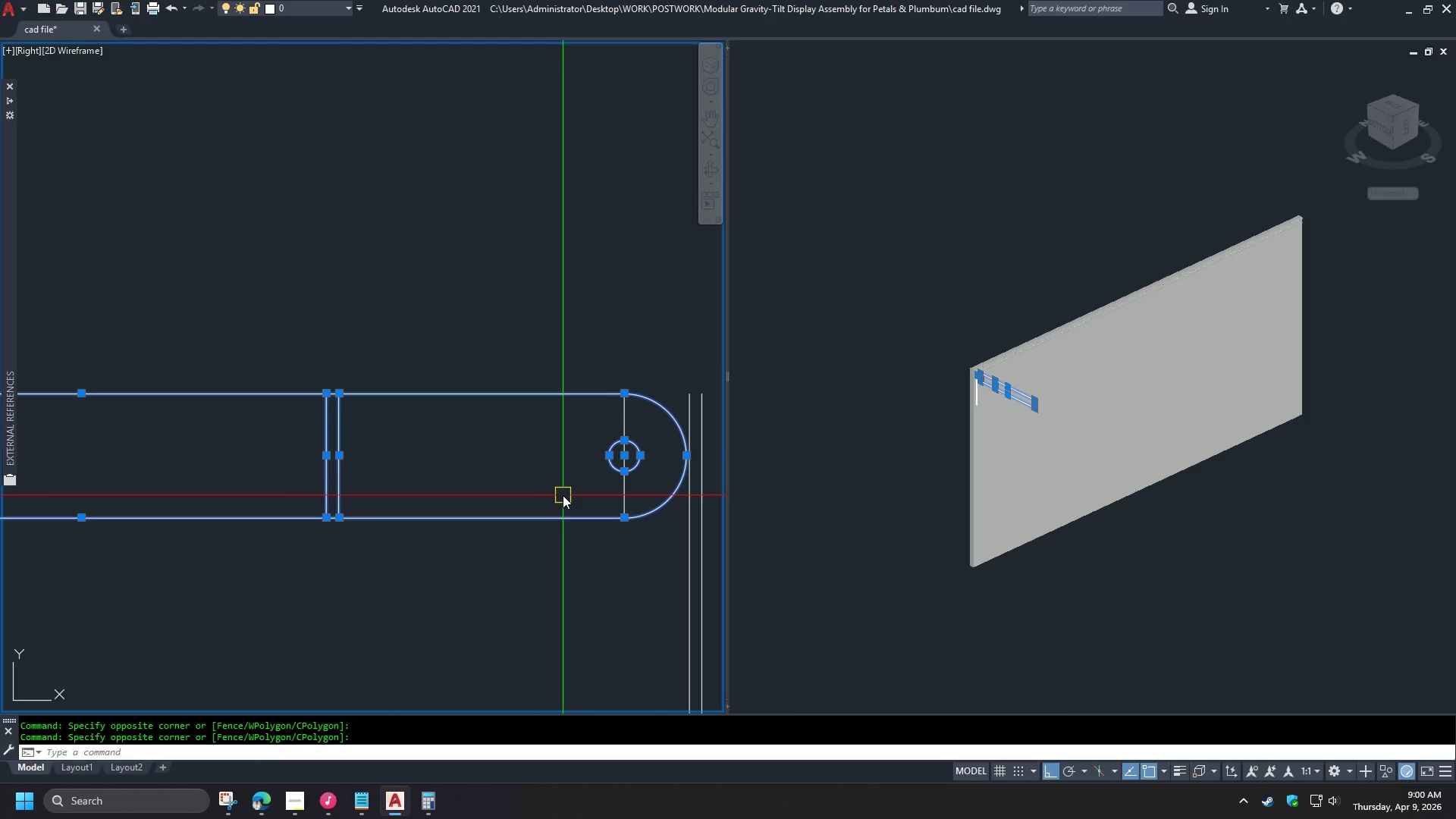 
key(J)
 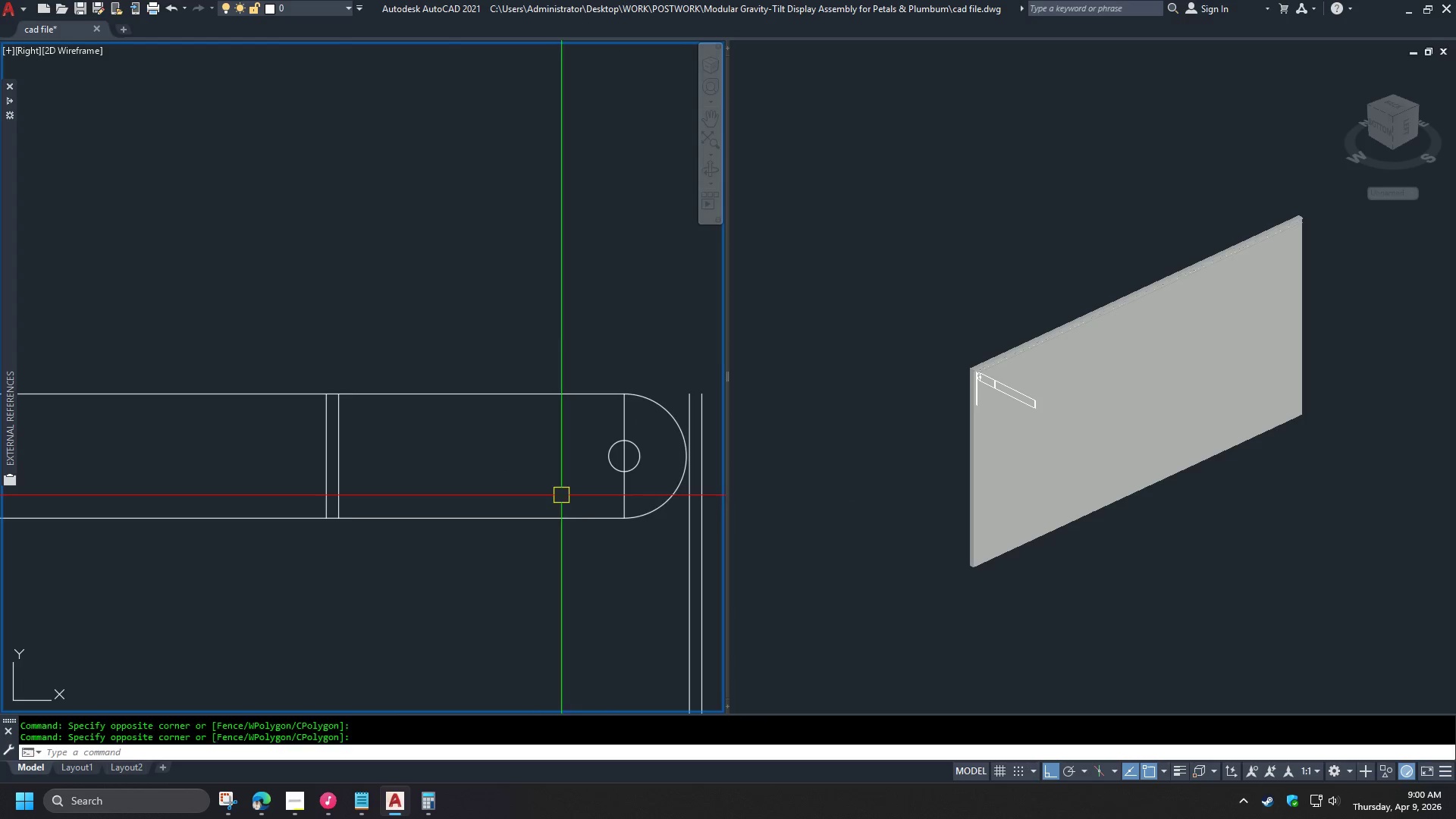 
key(Space)
 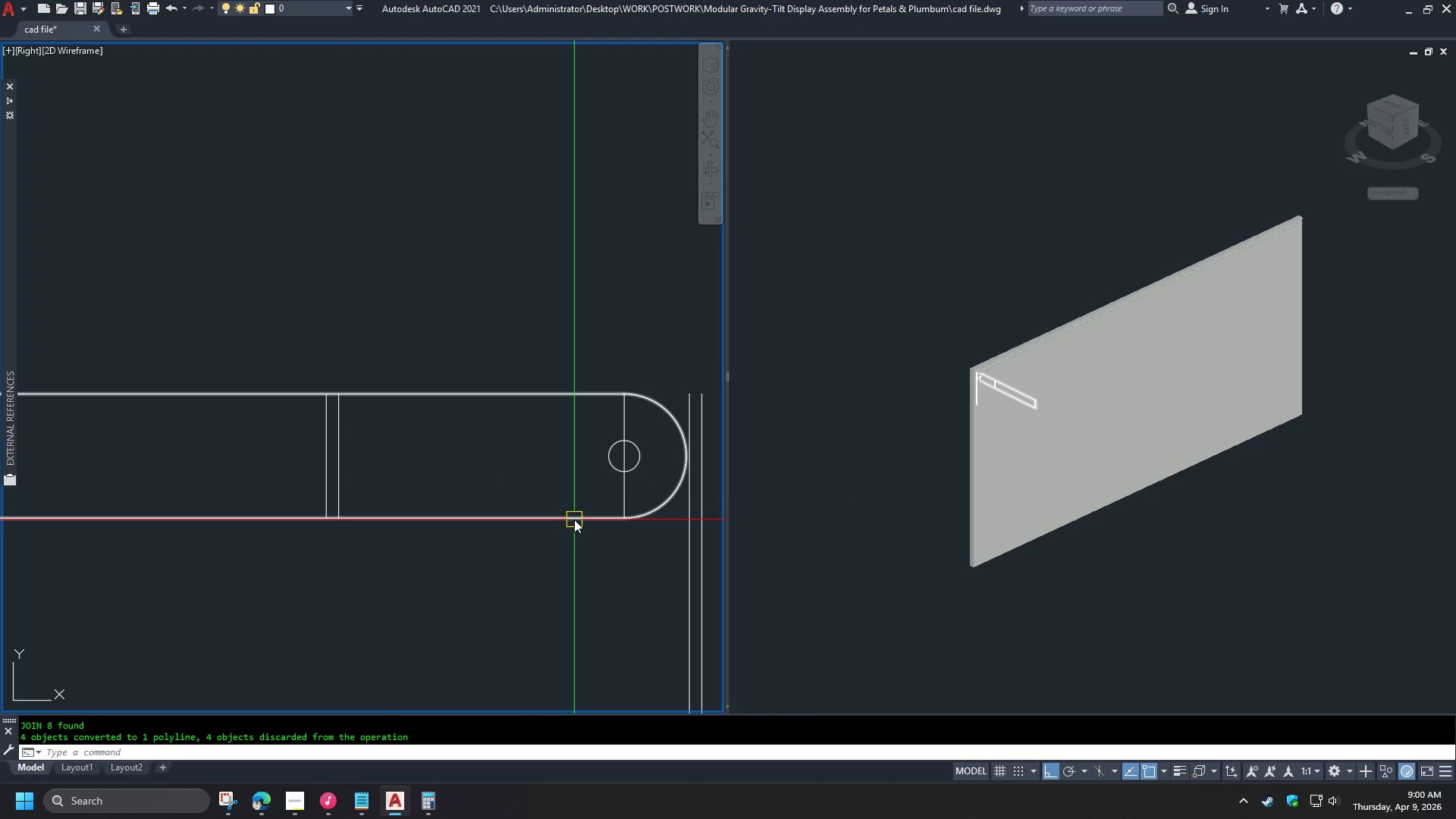 
left_click([574, 519])
 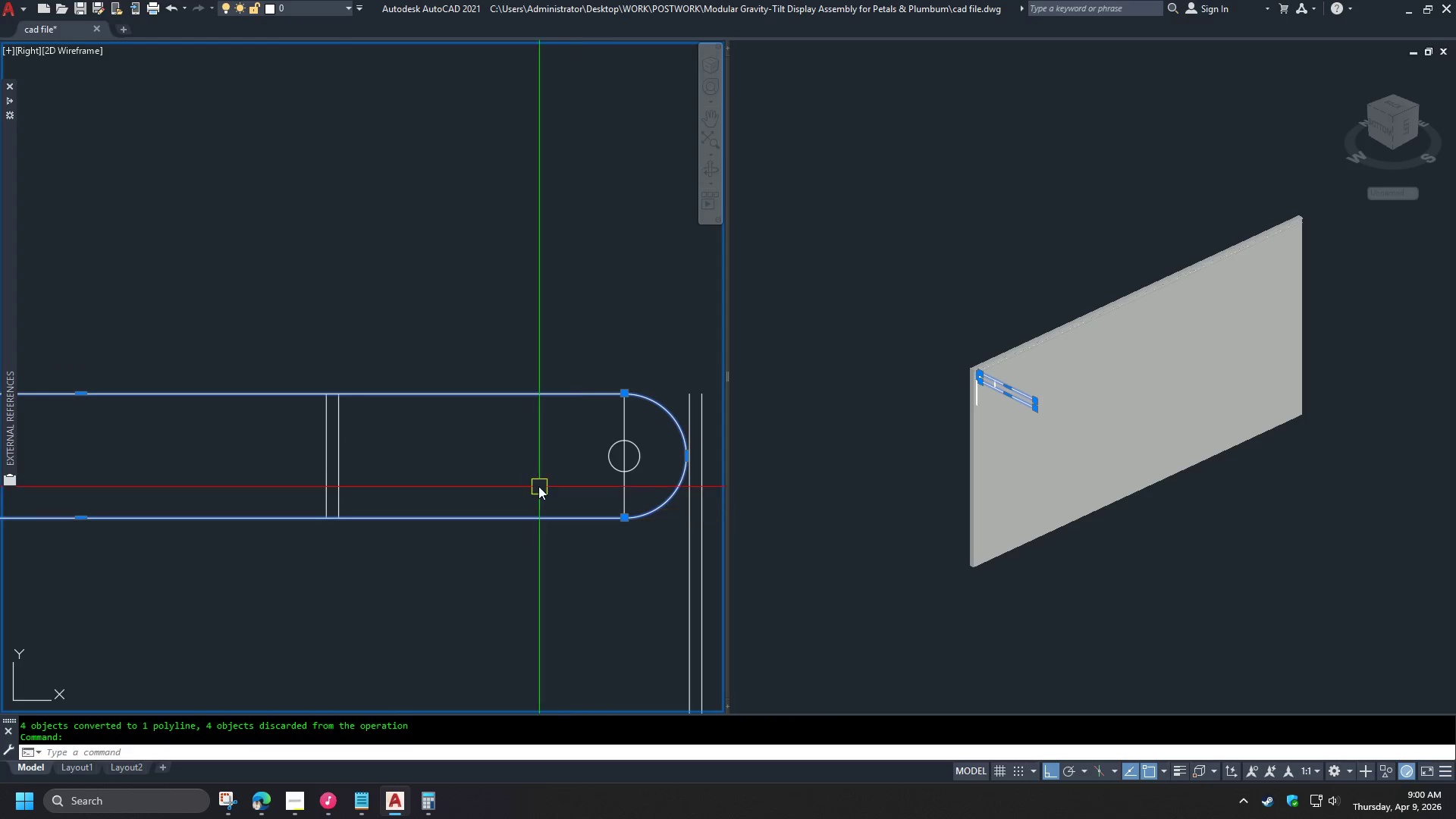 
key(E)
 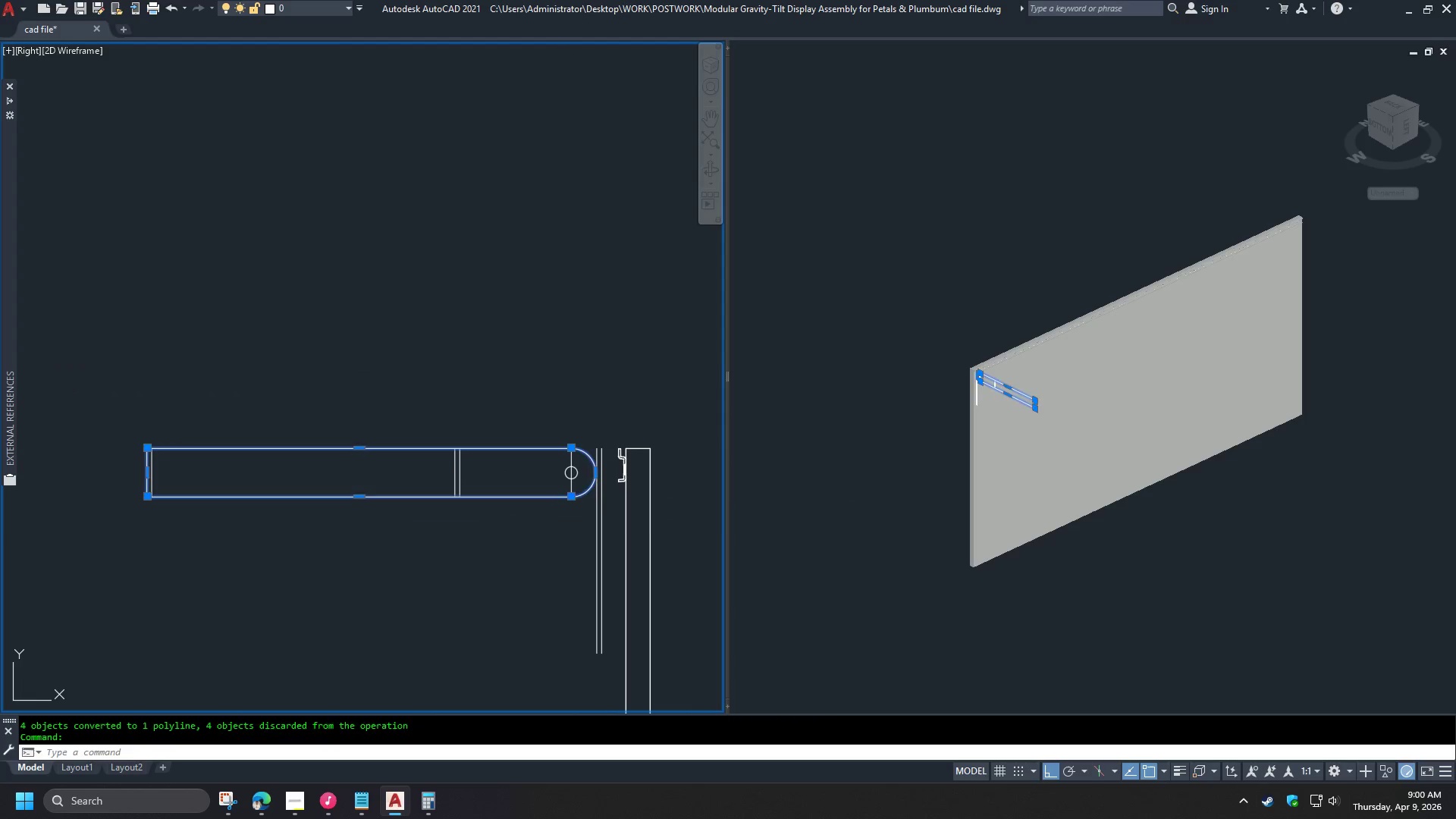 
key(Space)
 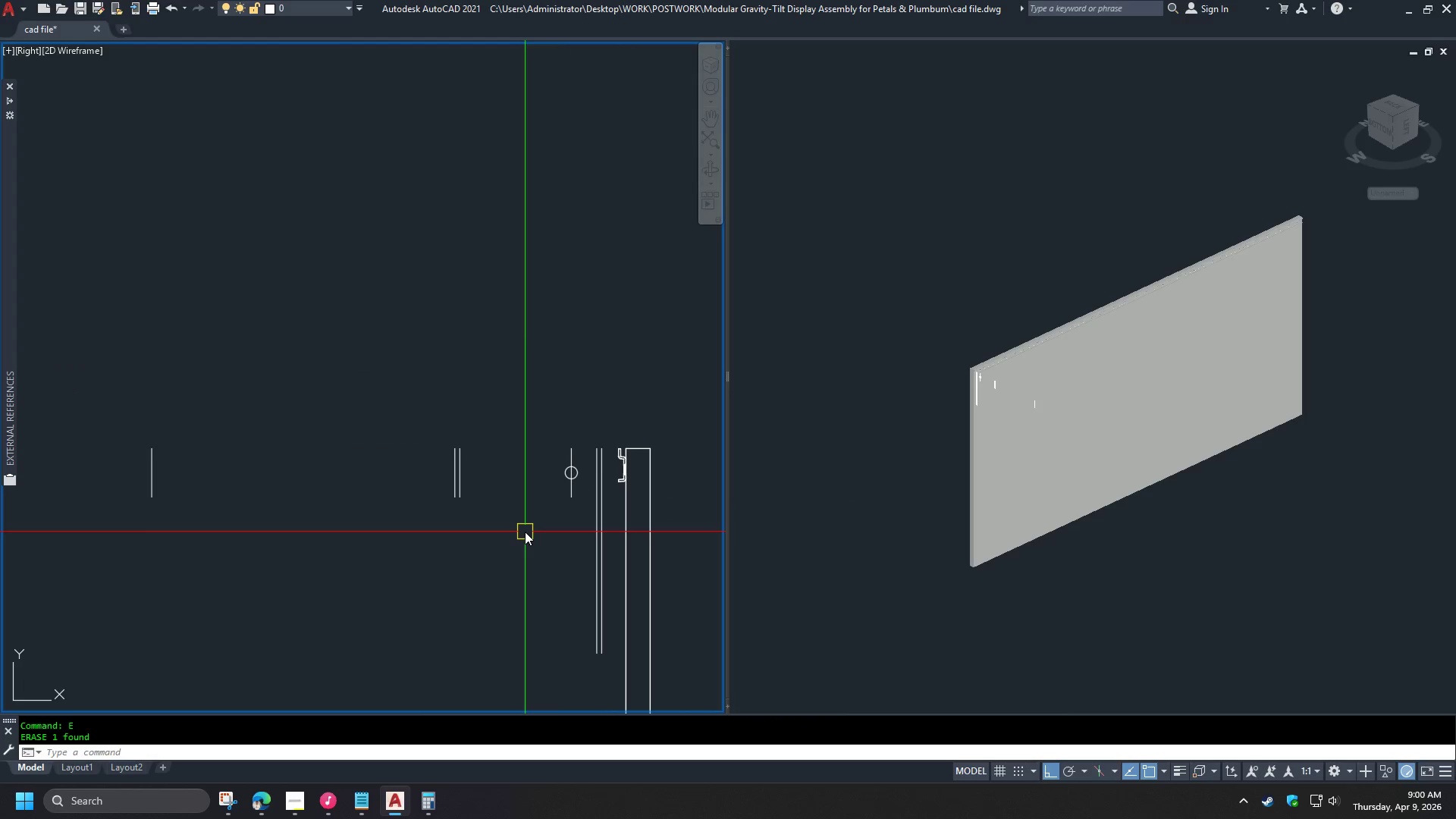 
scroll: coordinate [538, 485], scroll_direction: down, amount: 2.0
 